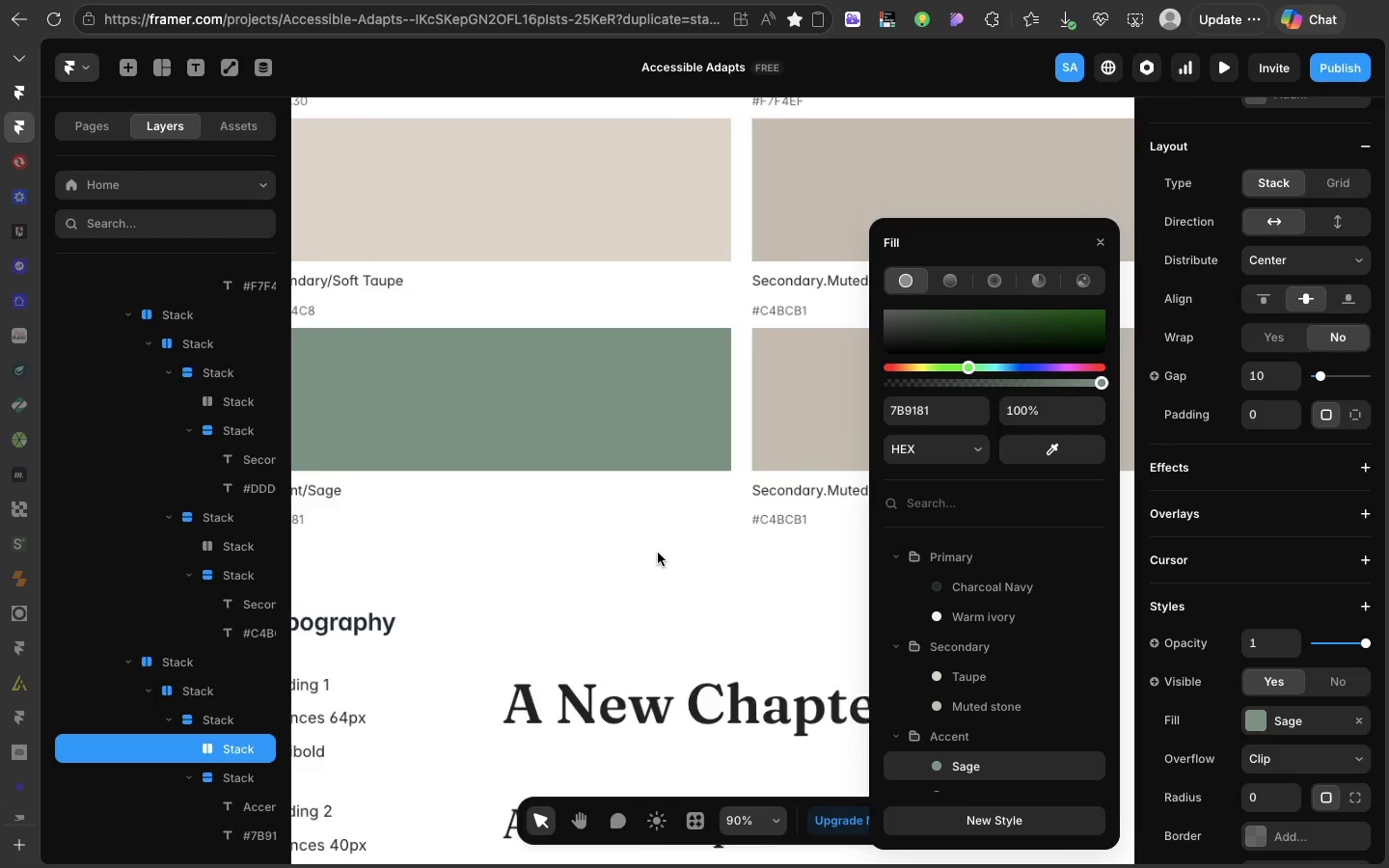 
left_click([704, 419])
 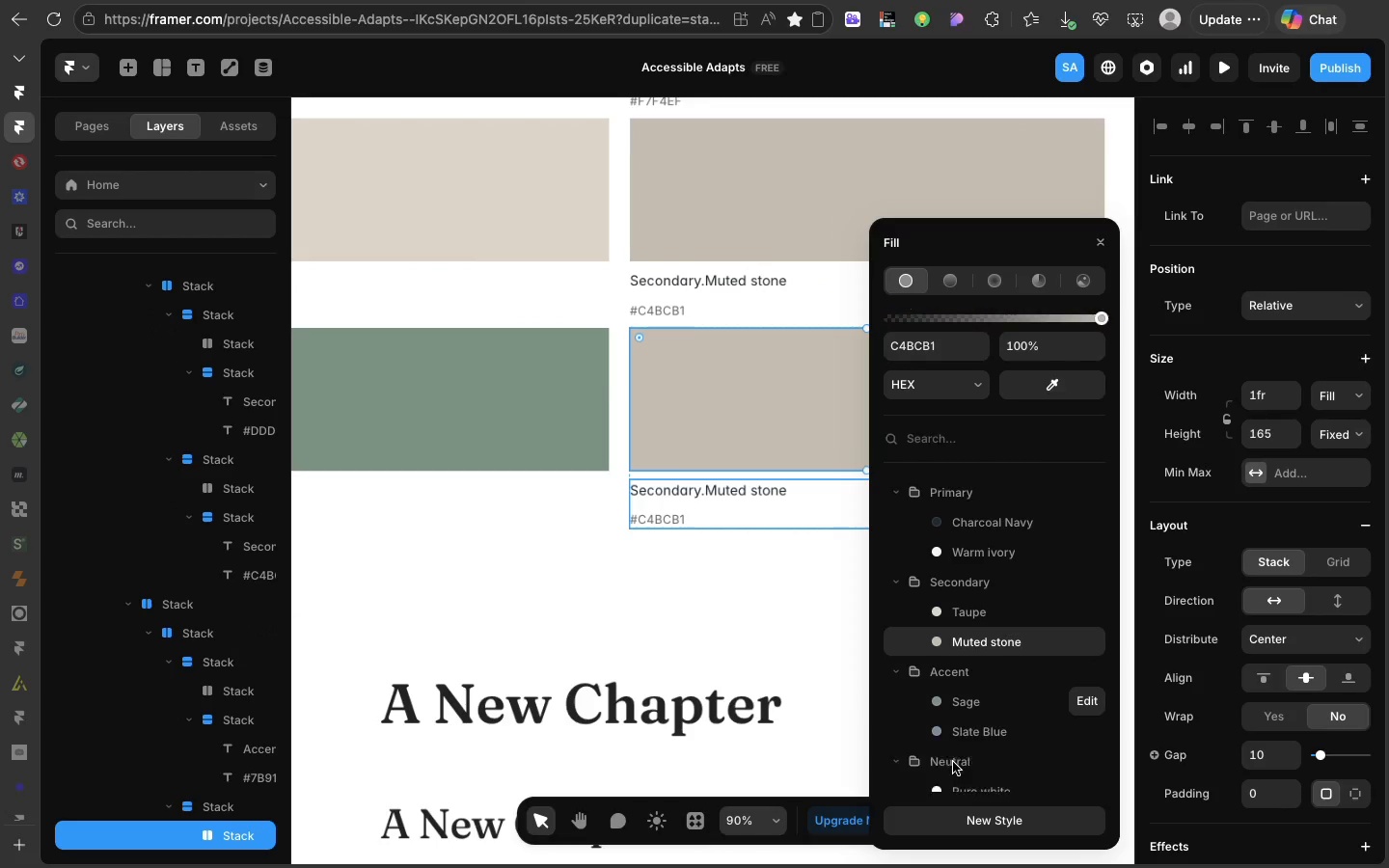 
scroll: coordinate [658, 553], scroll_direction: down, amount: 26.0
 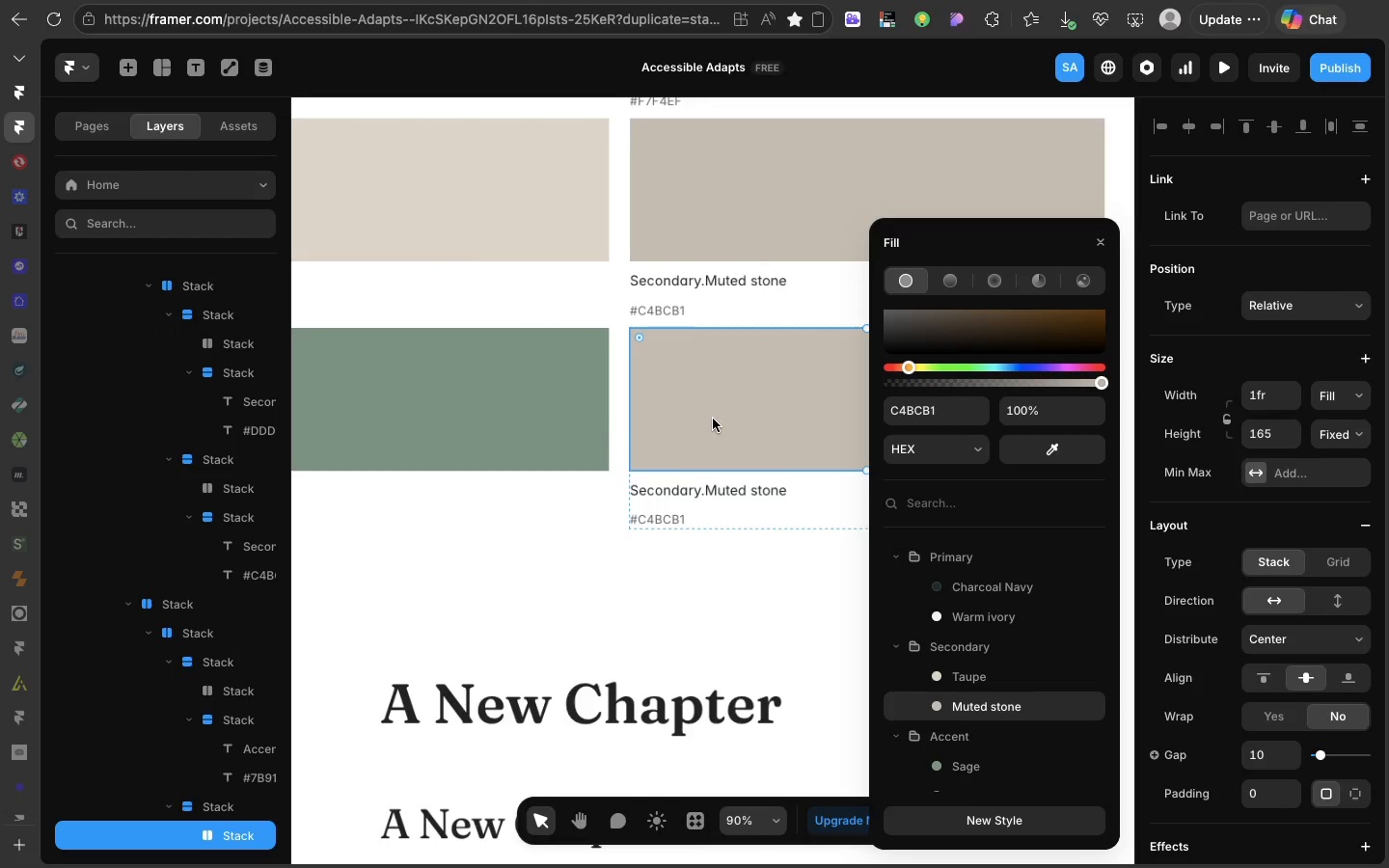 
left_click([958, 717])
 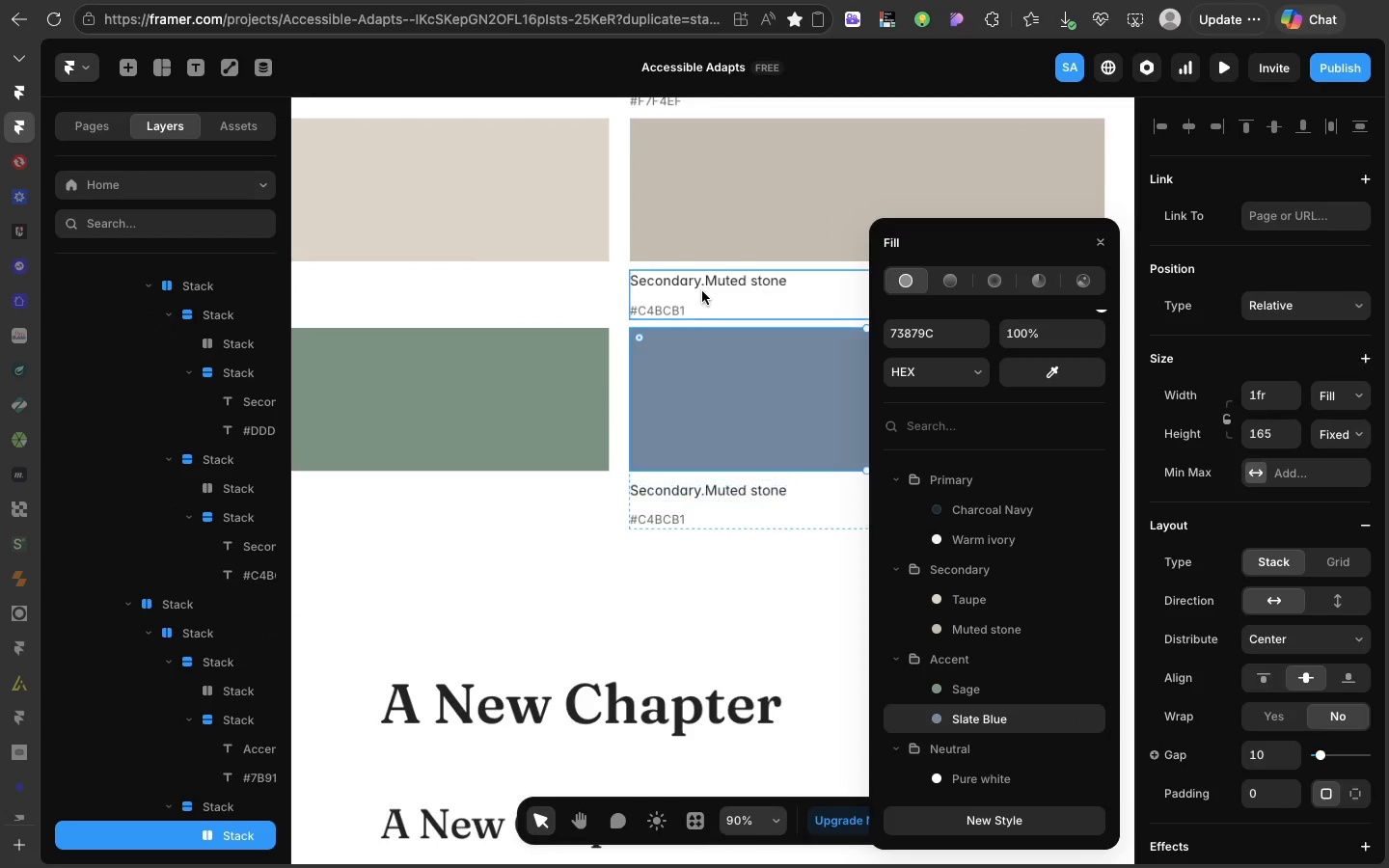 
scroll: coordinate [953, 762], scroll_direction: down, amount: 10.0
 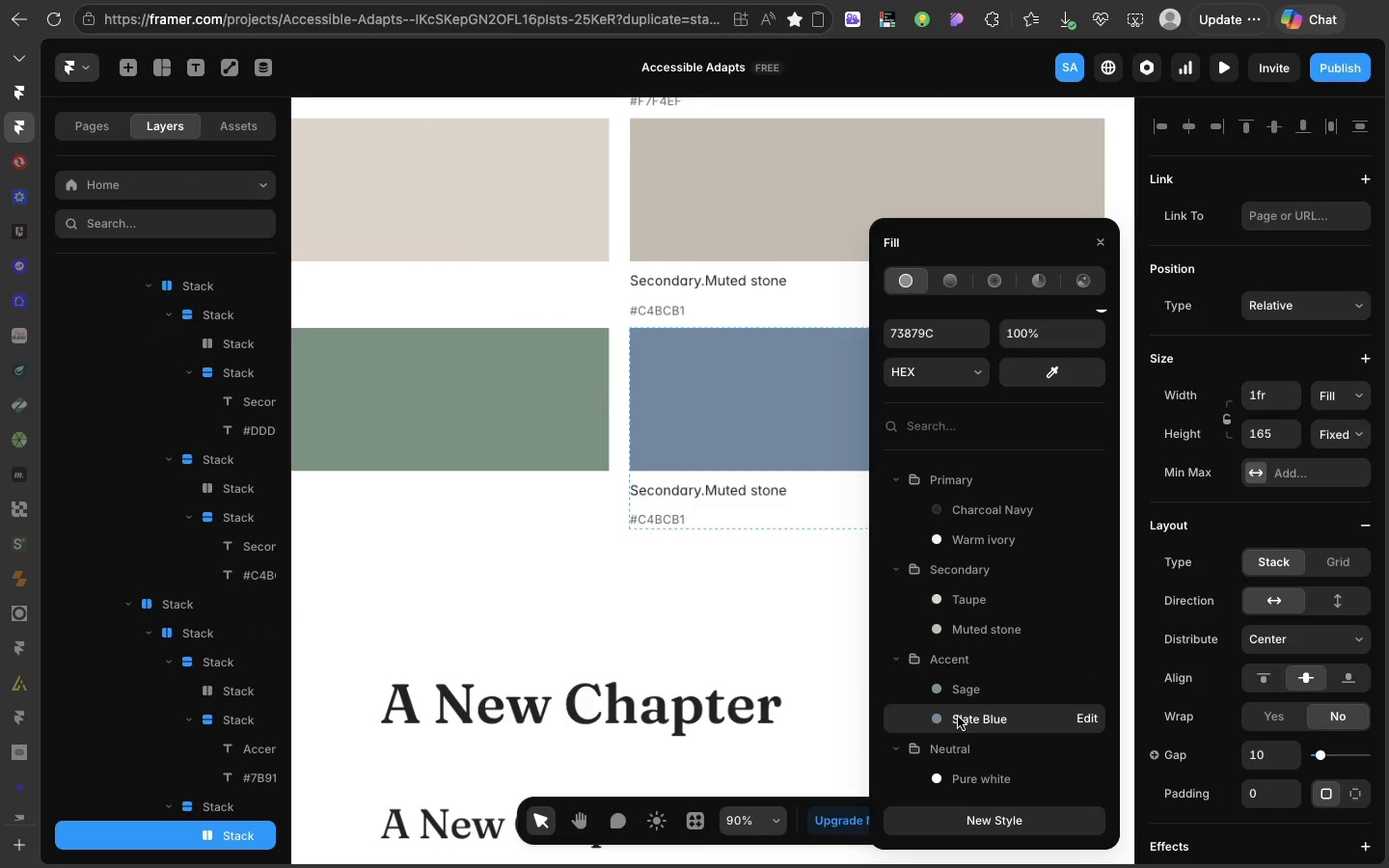 
double_click([702, 283])
 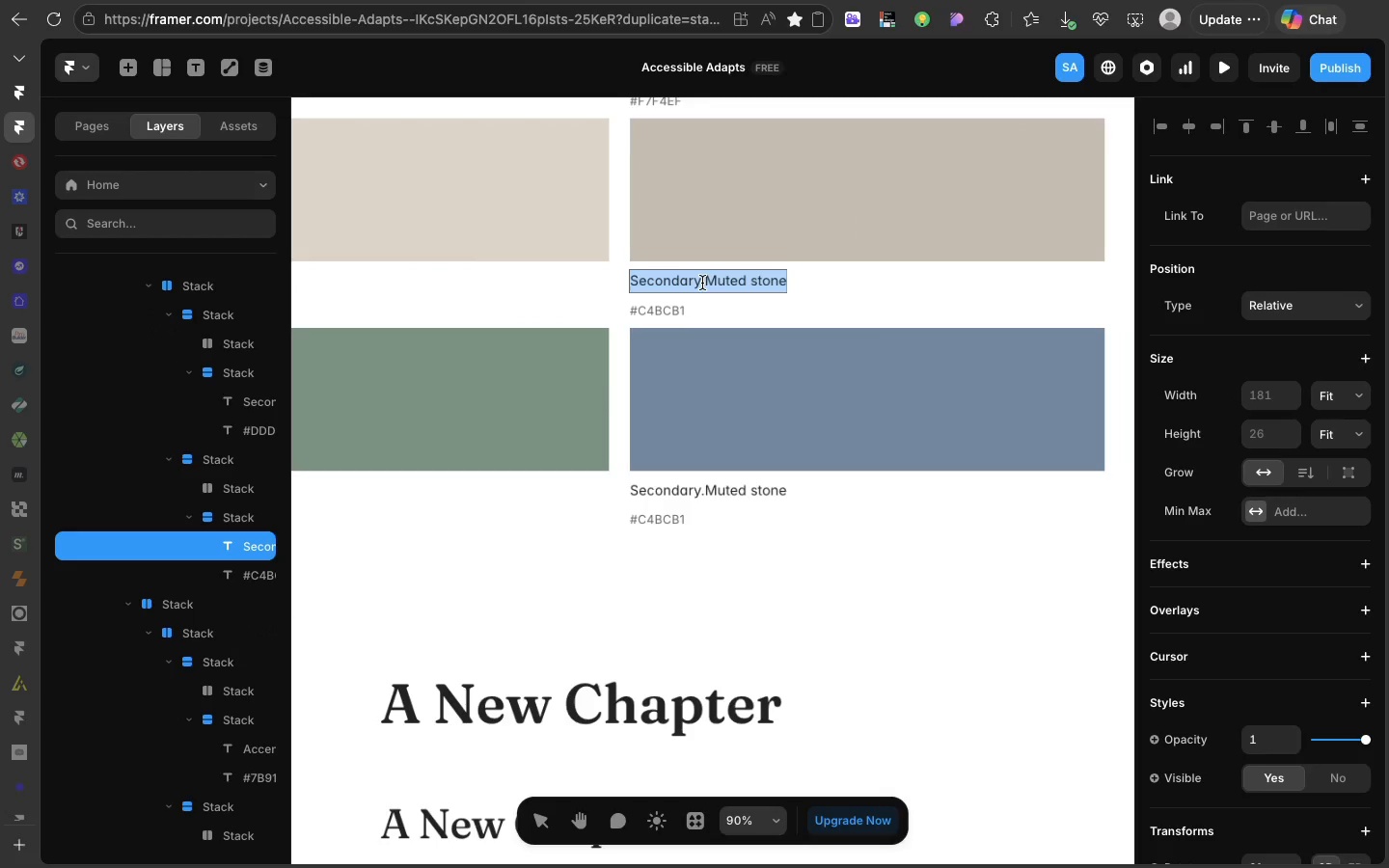 
triple_click([702, 283])
 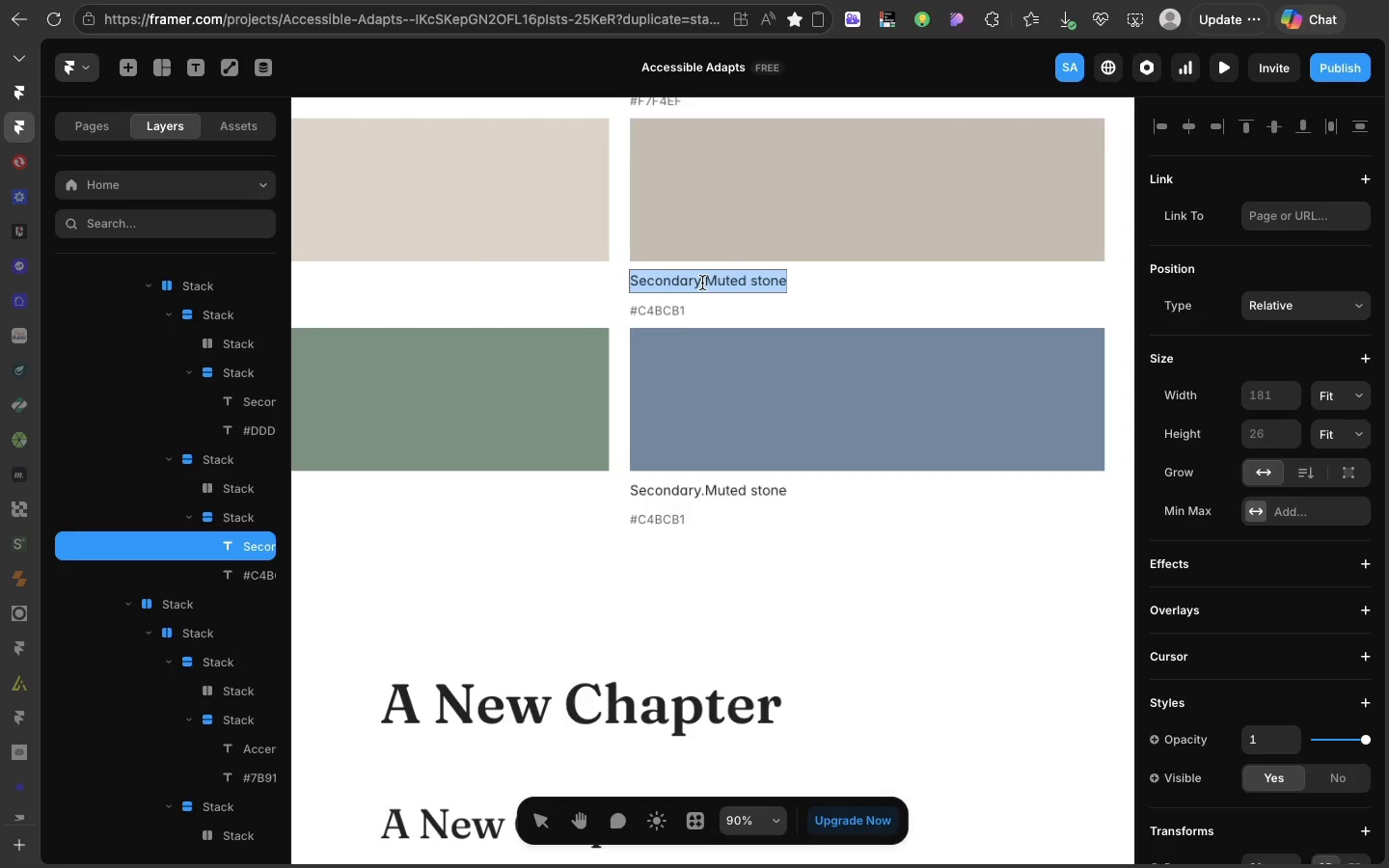 
triple_click([702, 283])
 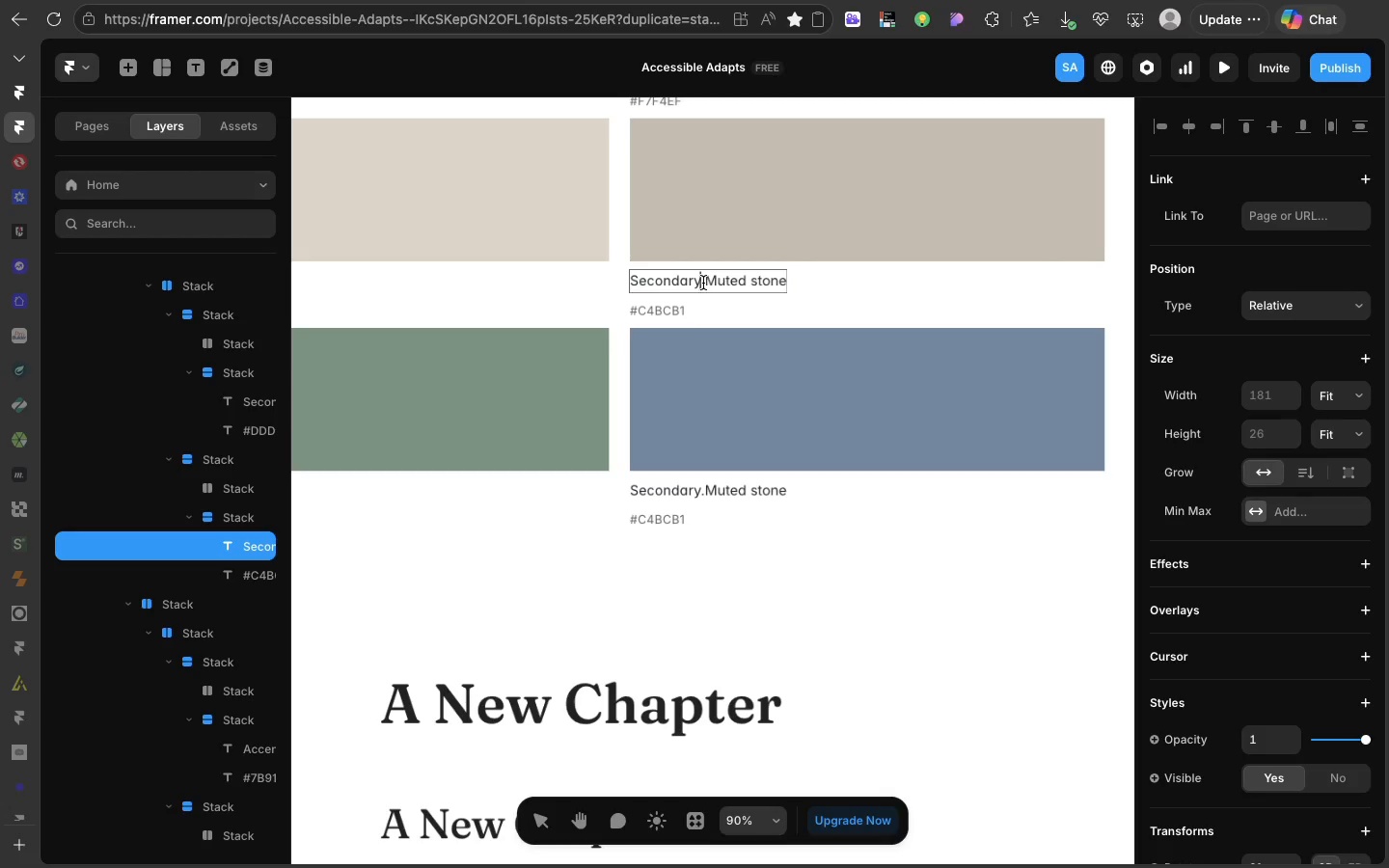 
left_click([702, 283])
 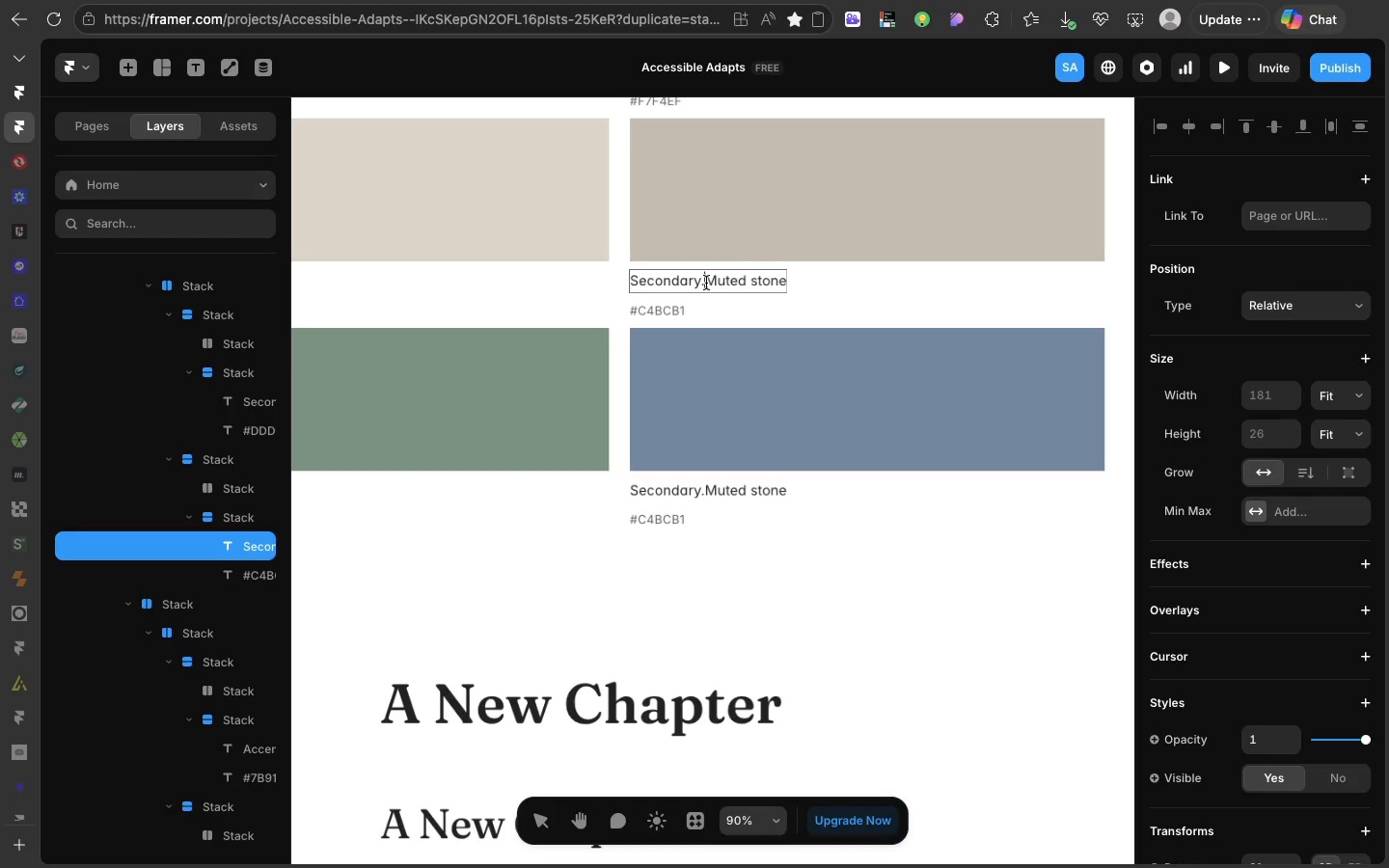 
left_click([706, 283])
 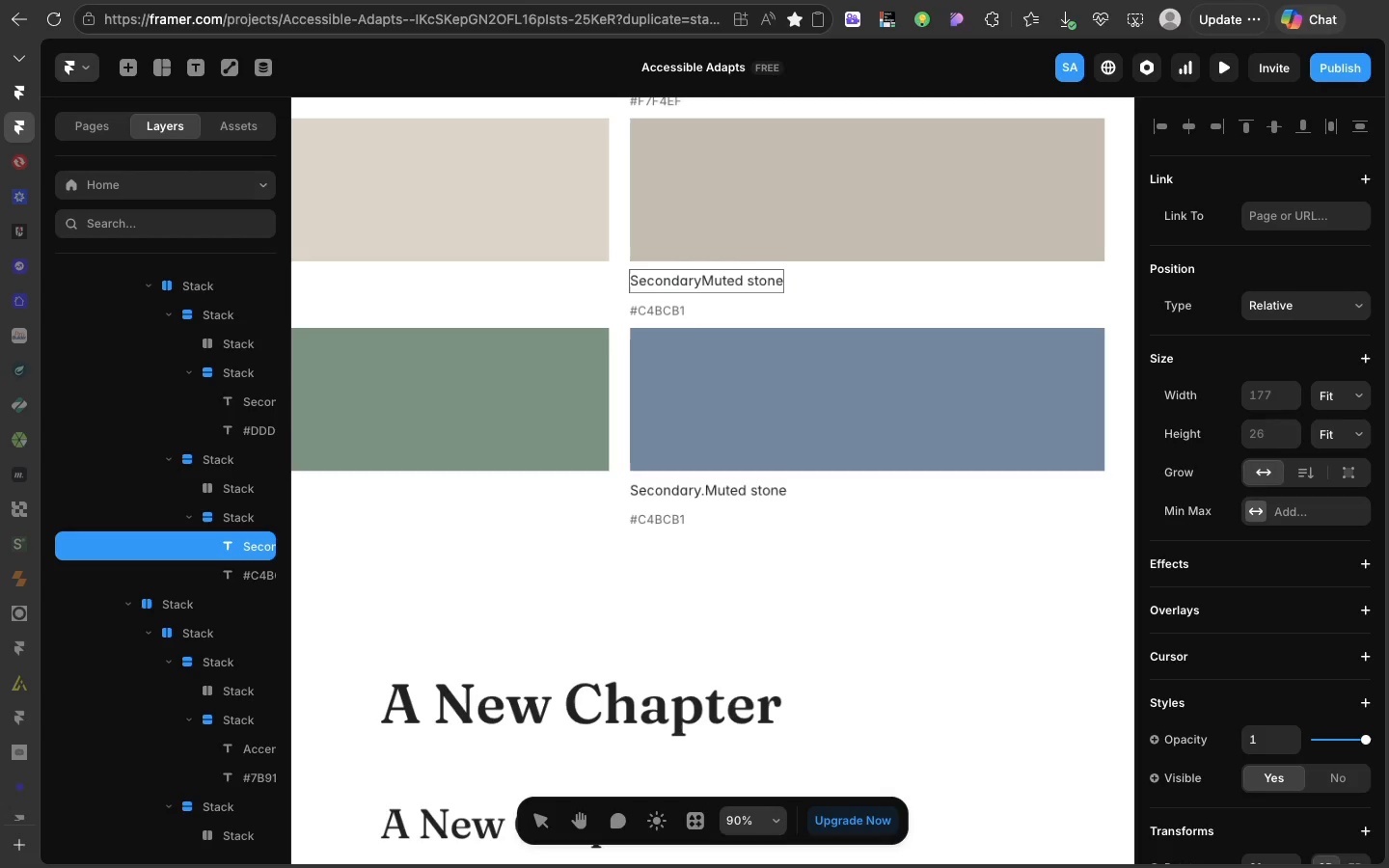 
key(Backspace)
 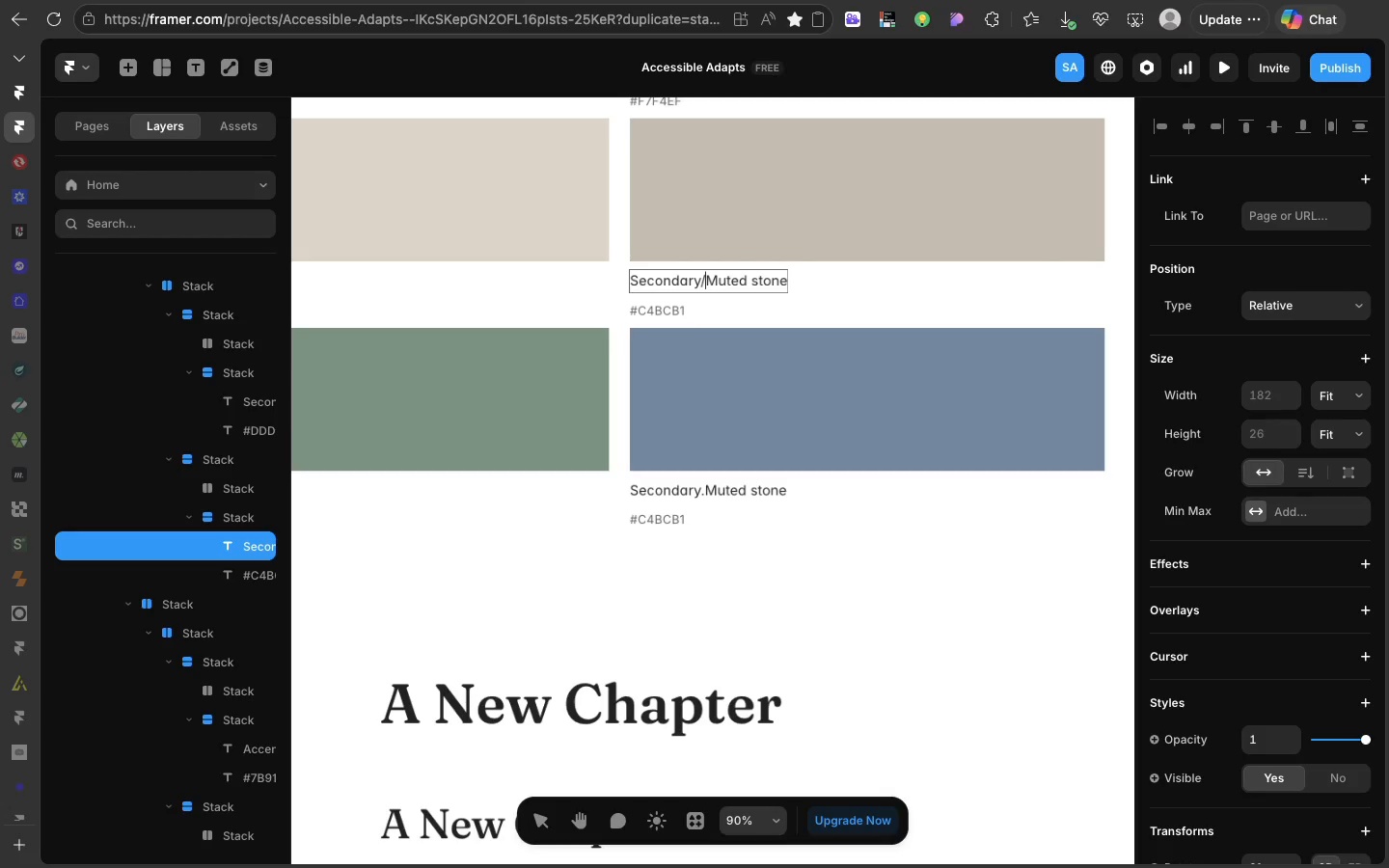 
key(Slash)
 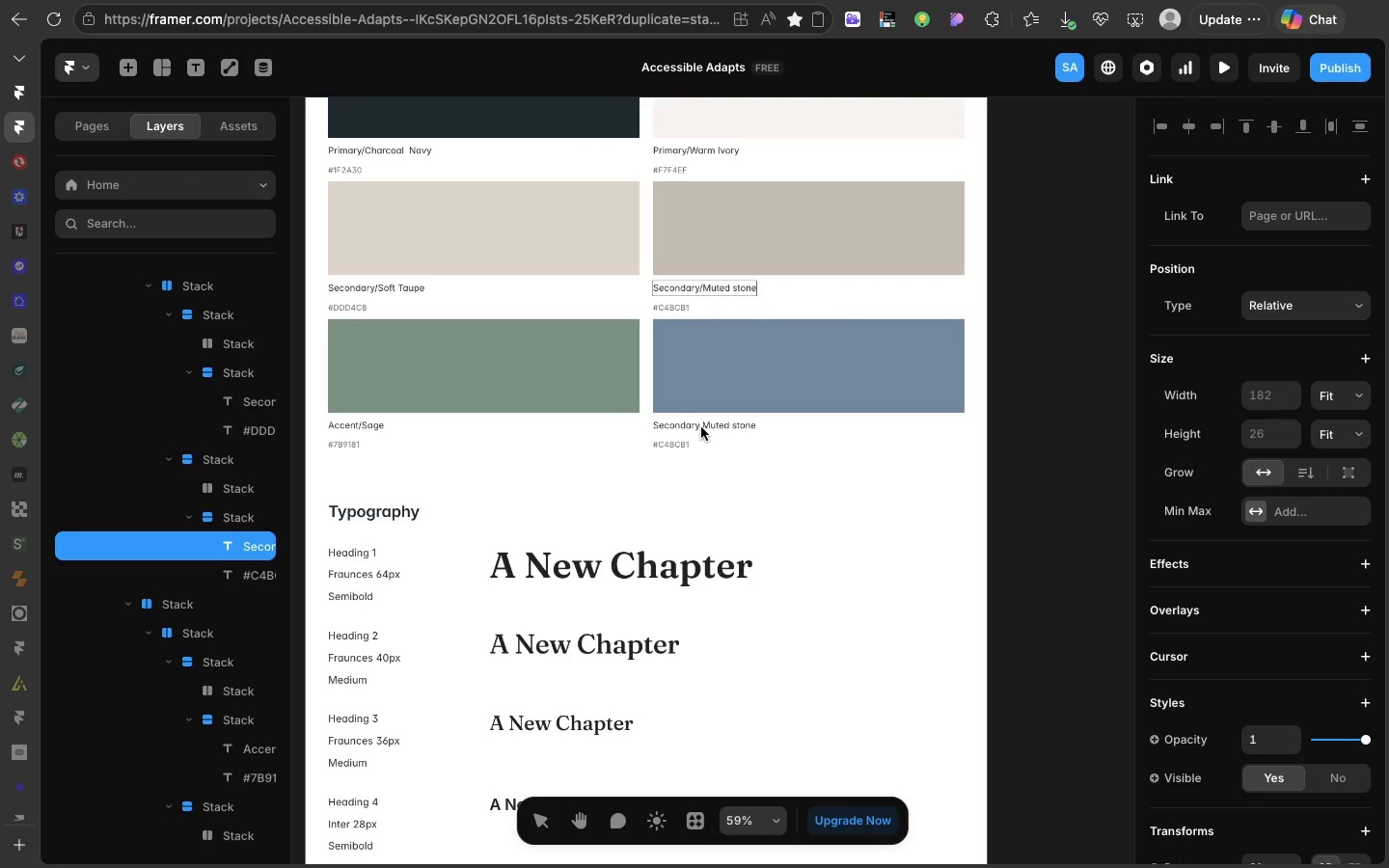 
double_click([701, 427])
 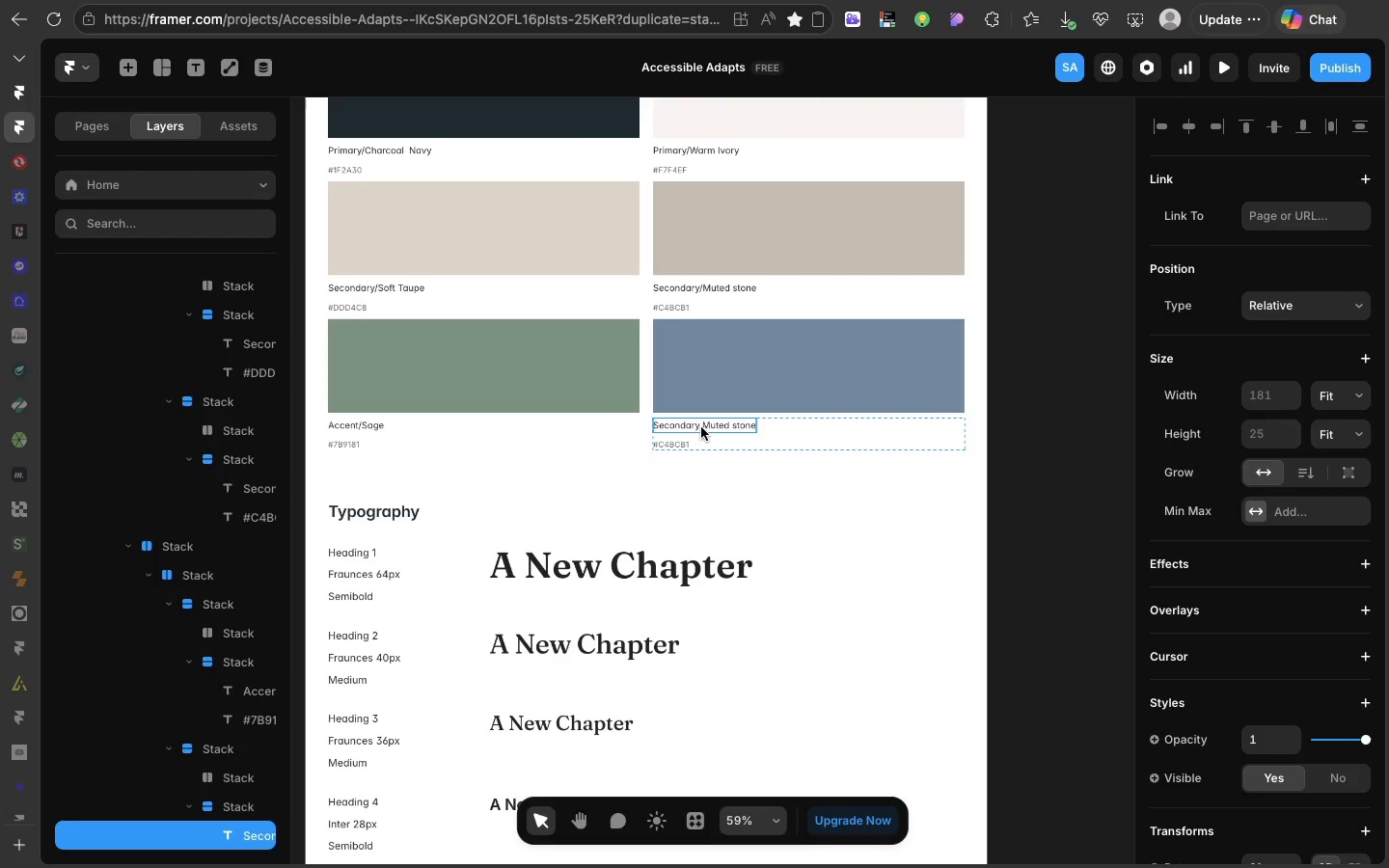 
triple_click([701, 427])
 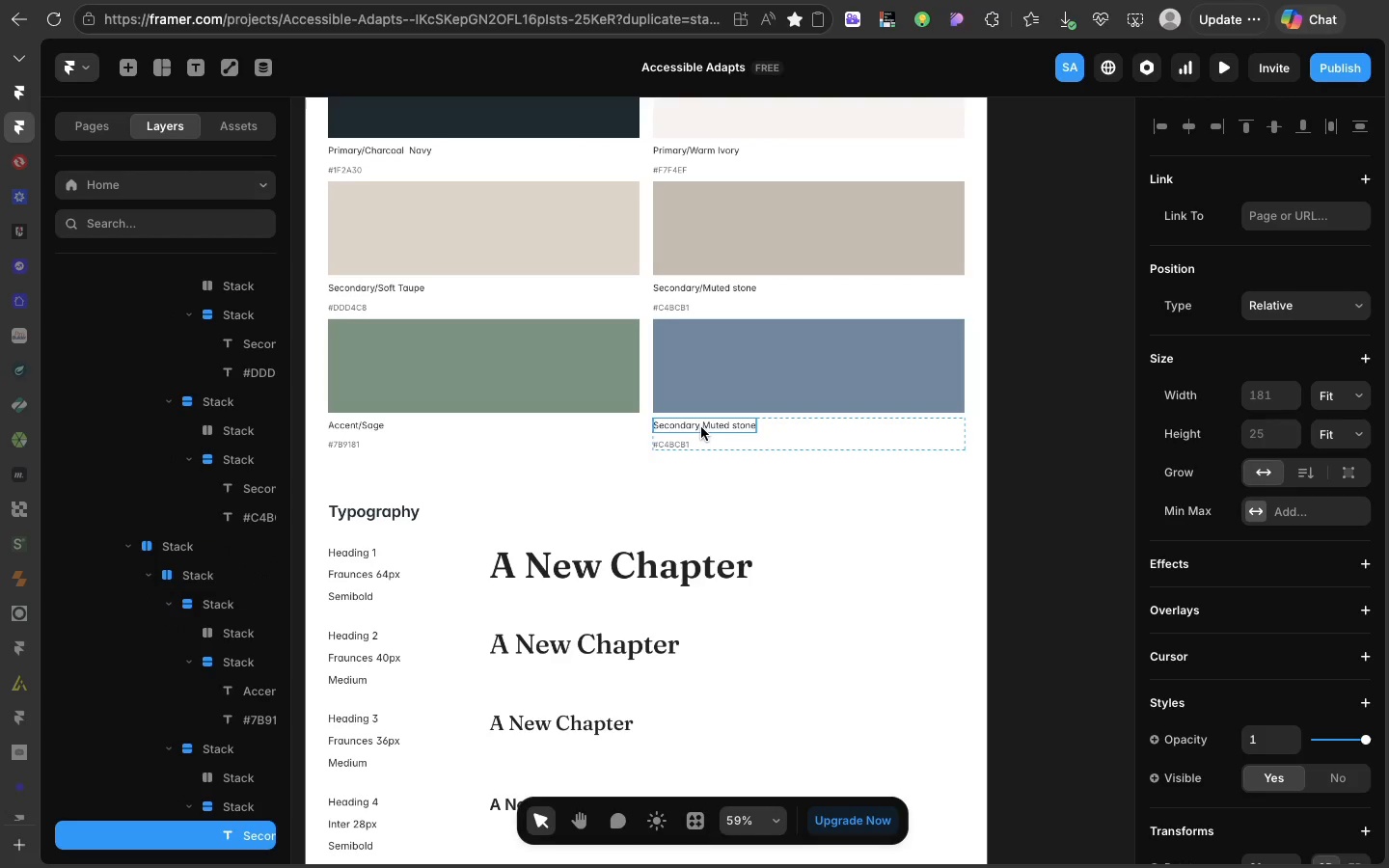 
triple_click([701, 427])
 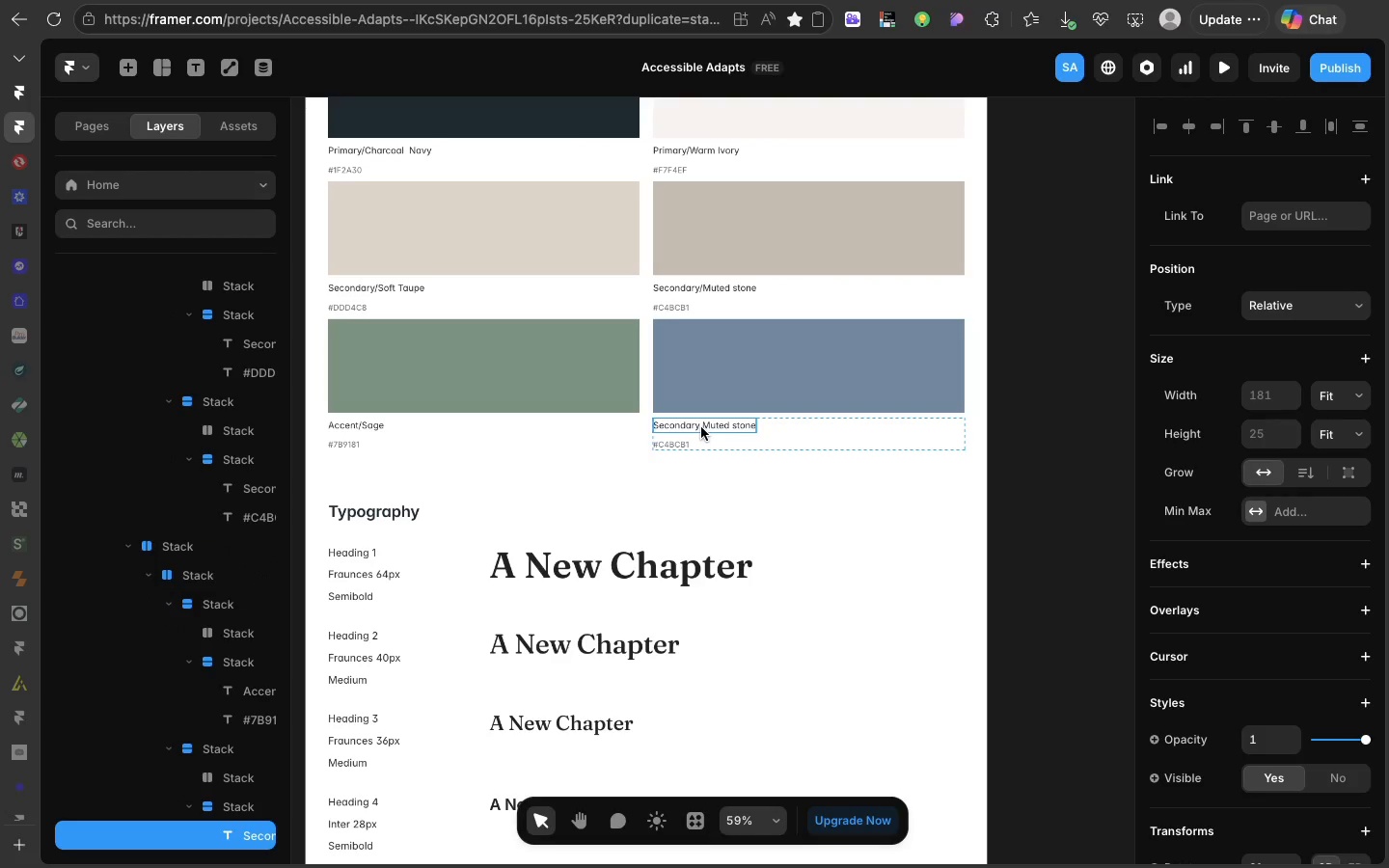 
triple_click([701, 427])
 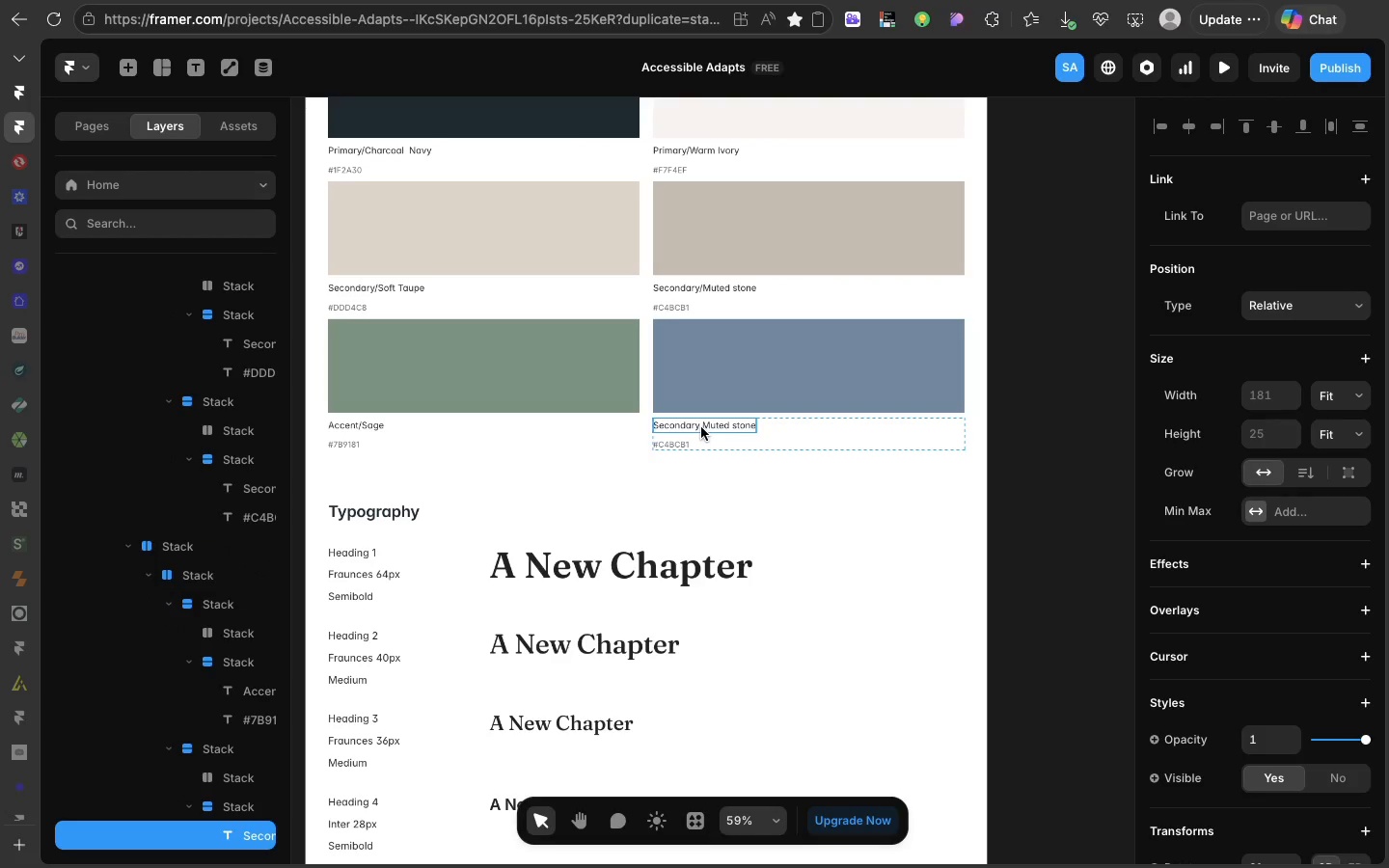 
triple_click([701, 427])
 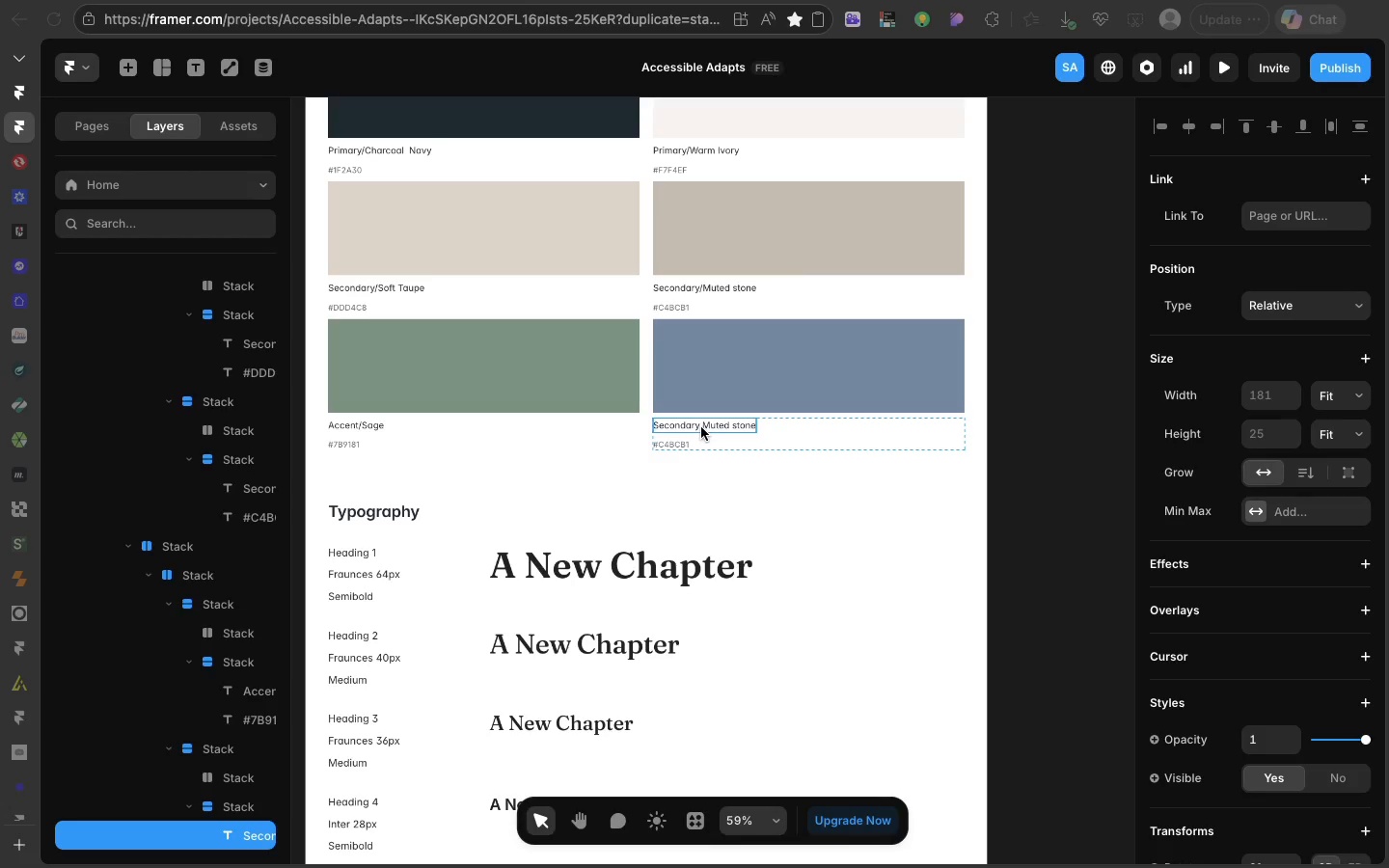 
wait(6.59)
 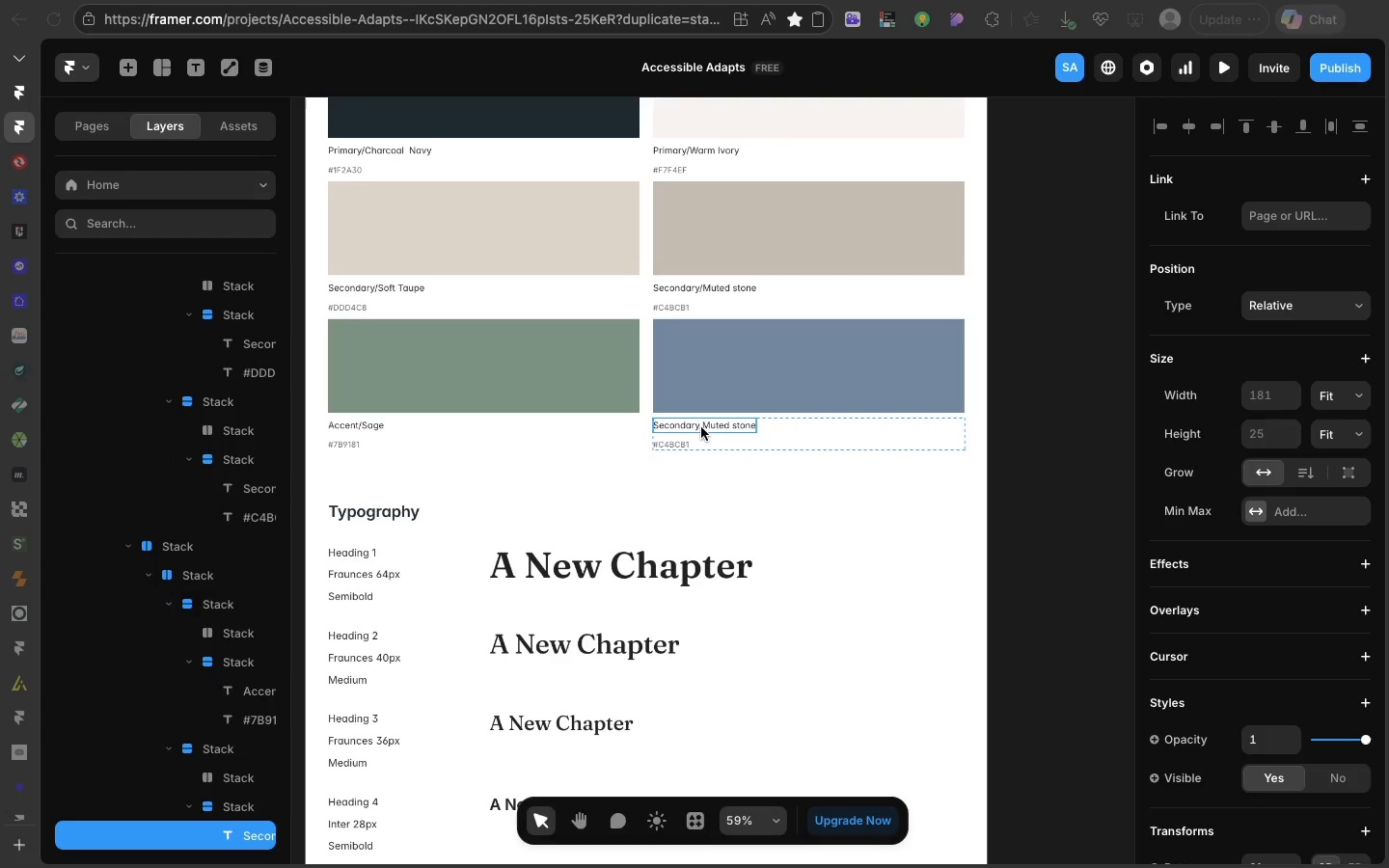 
double_click([701, 427])
 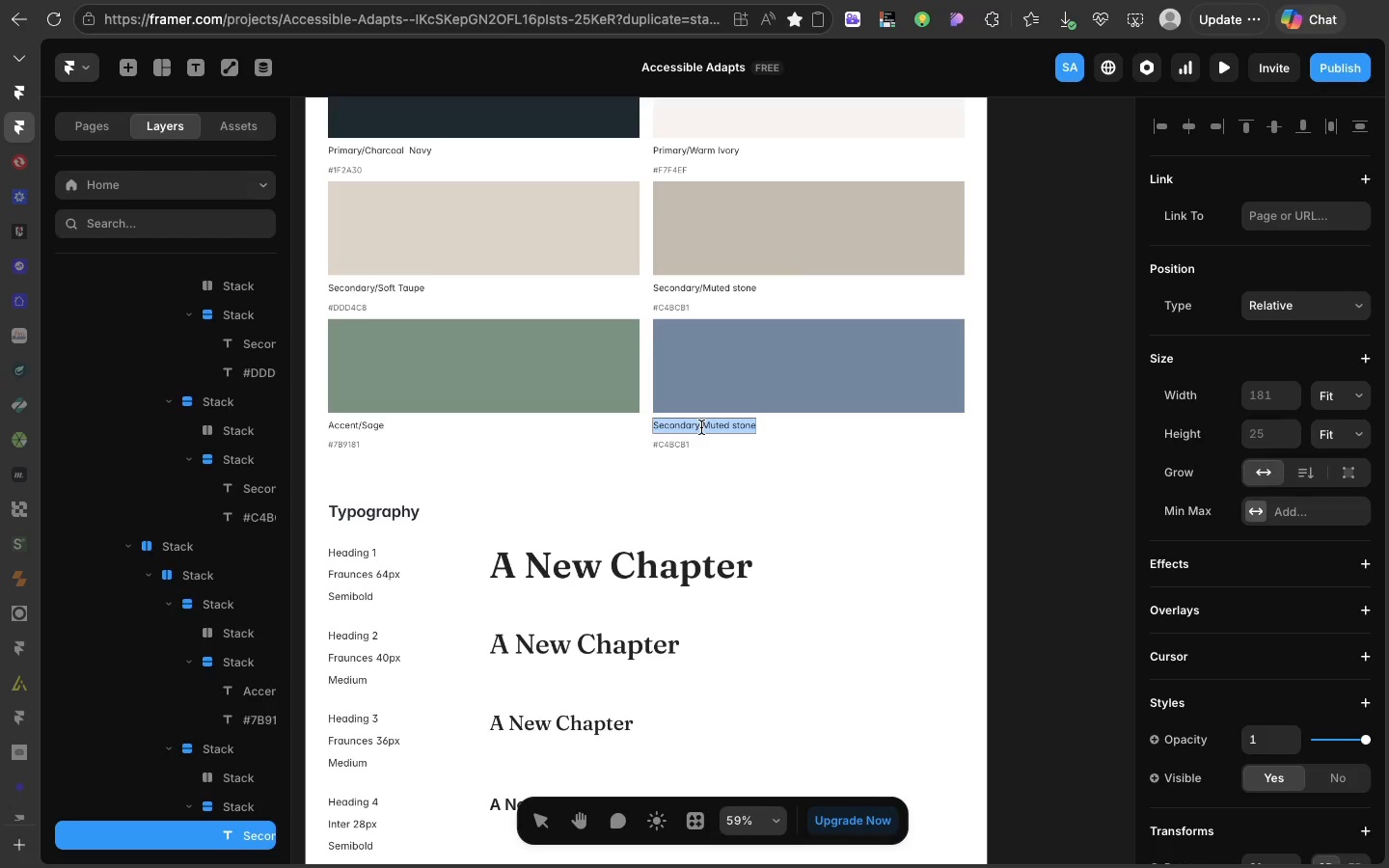 
triple_click([701, 427])
 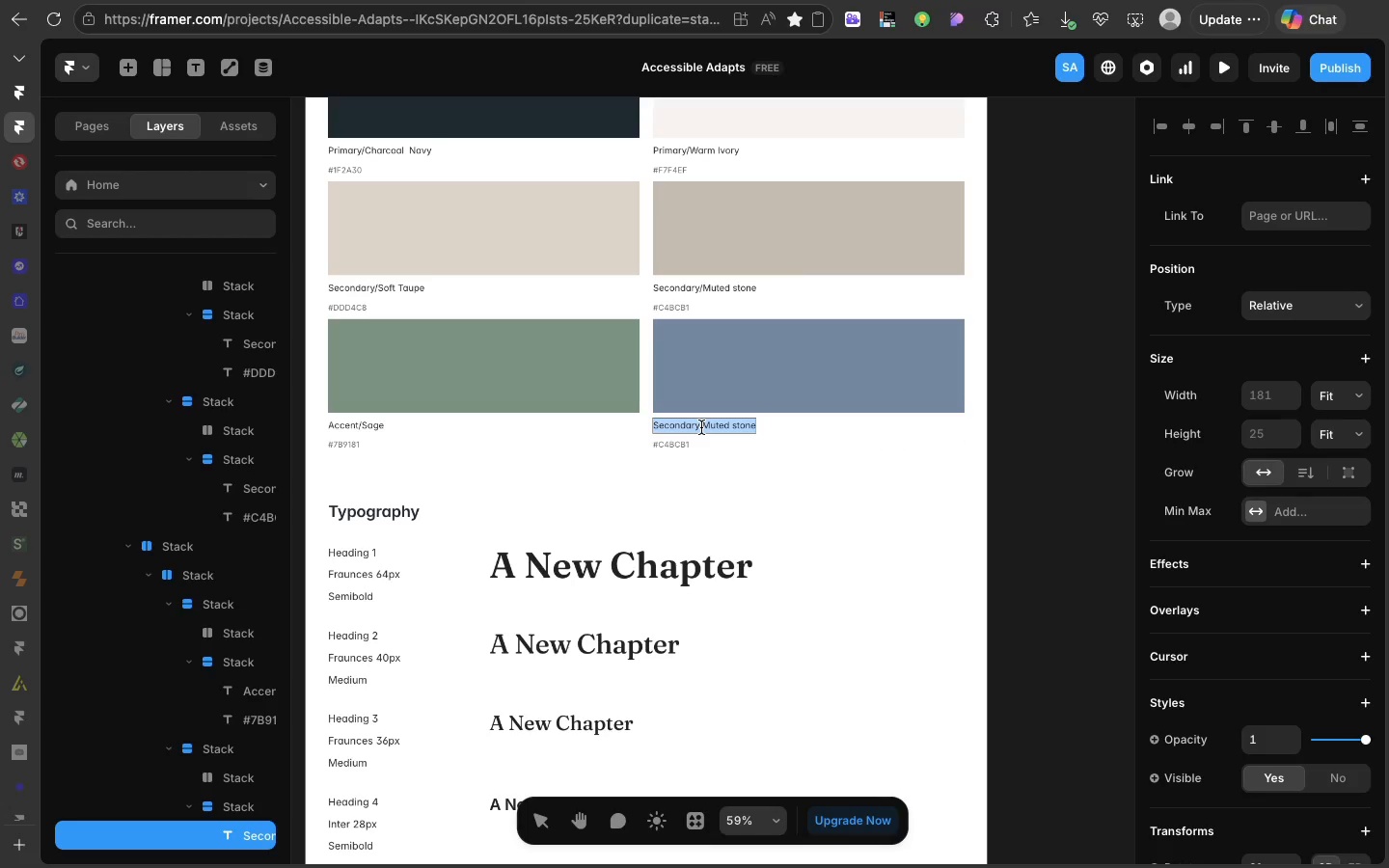 
triple_click([701, 427])
 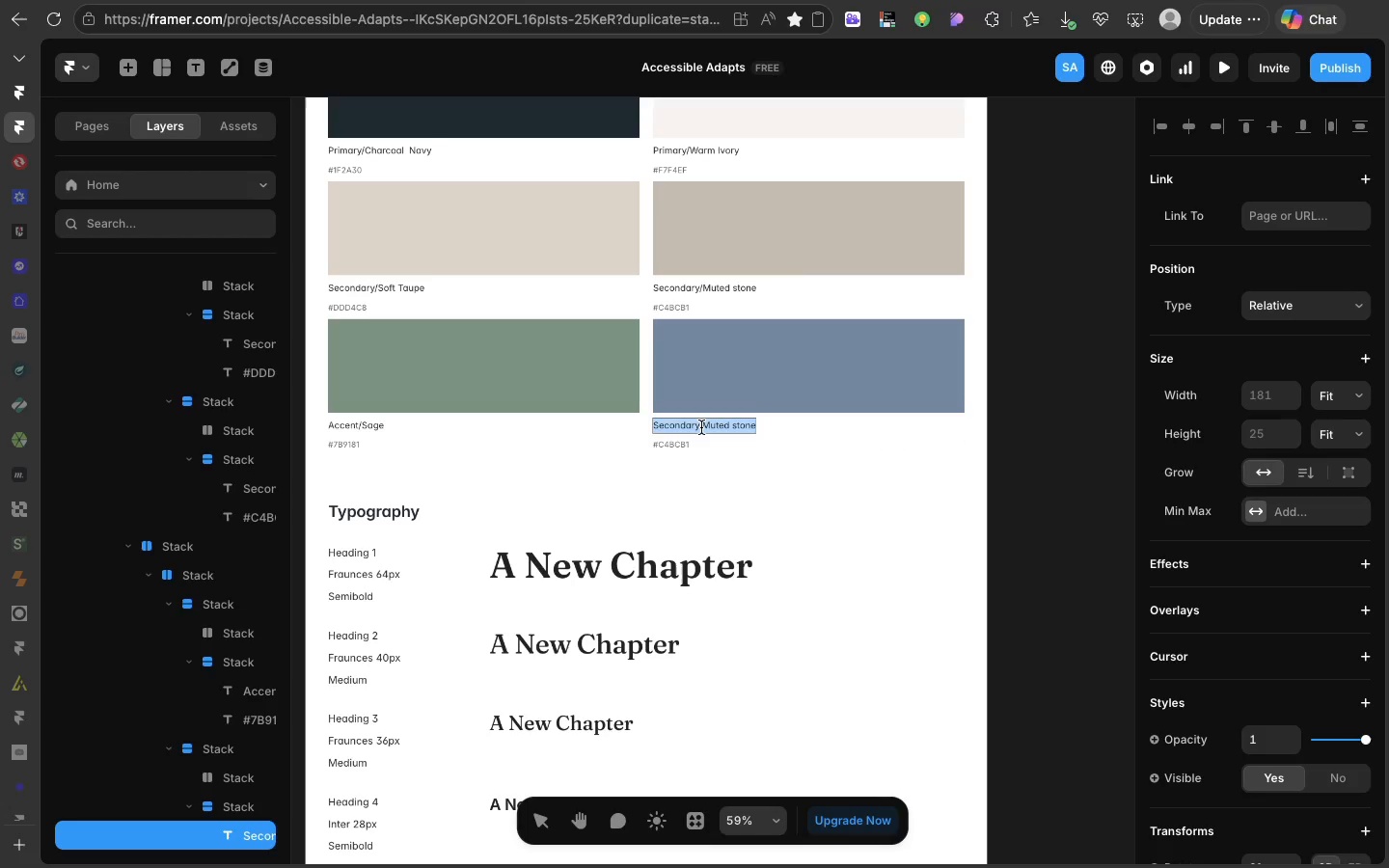 
type(Accent/Slate Blue)
 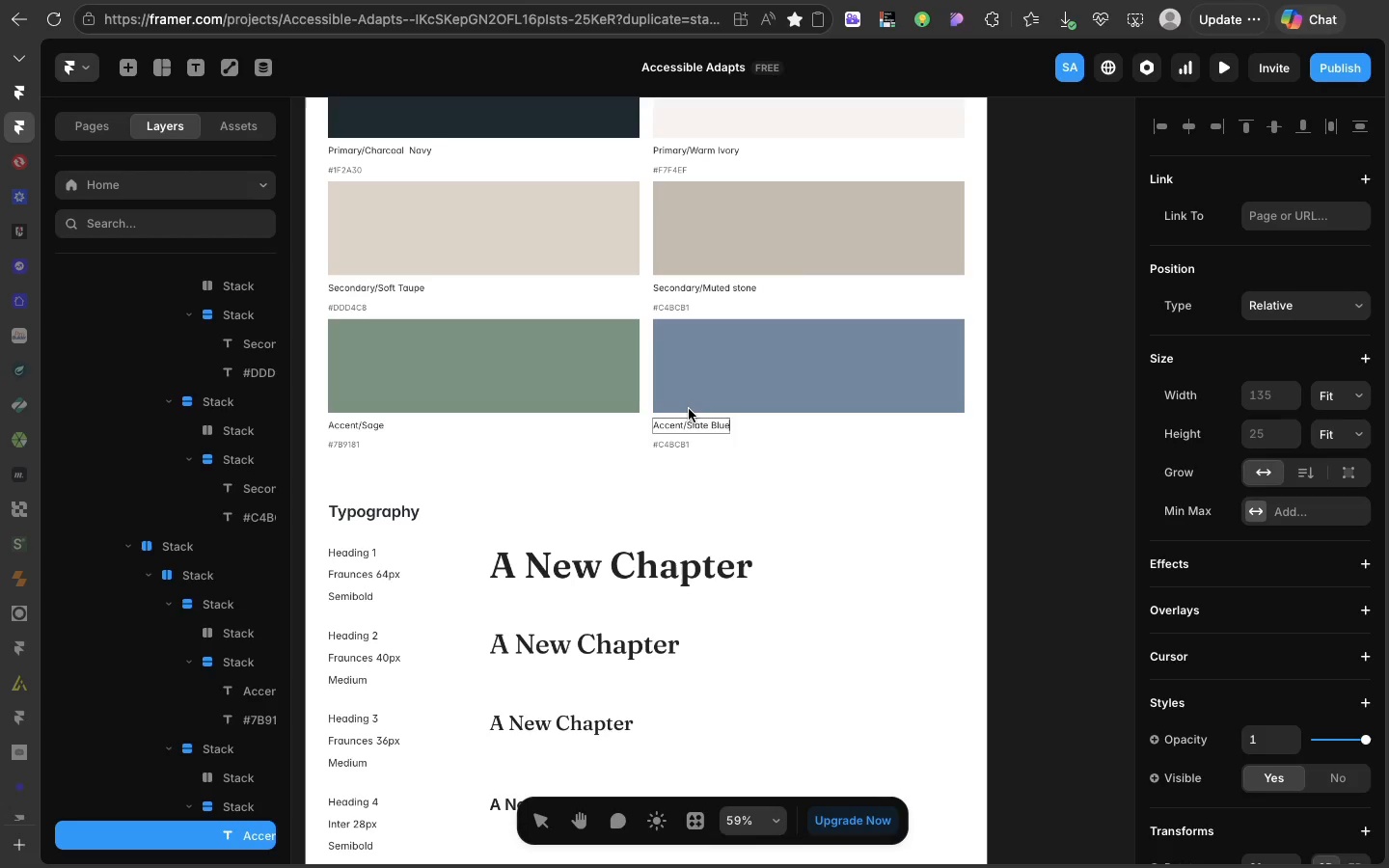 
wait(6.6)
 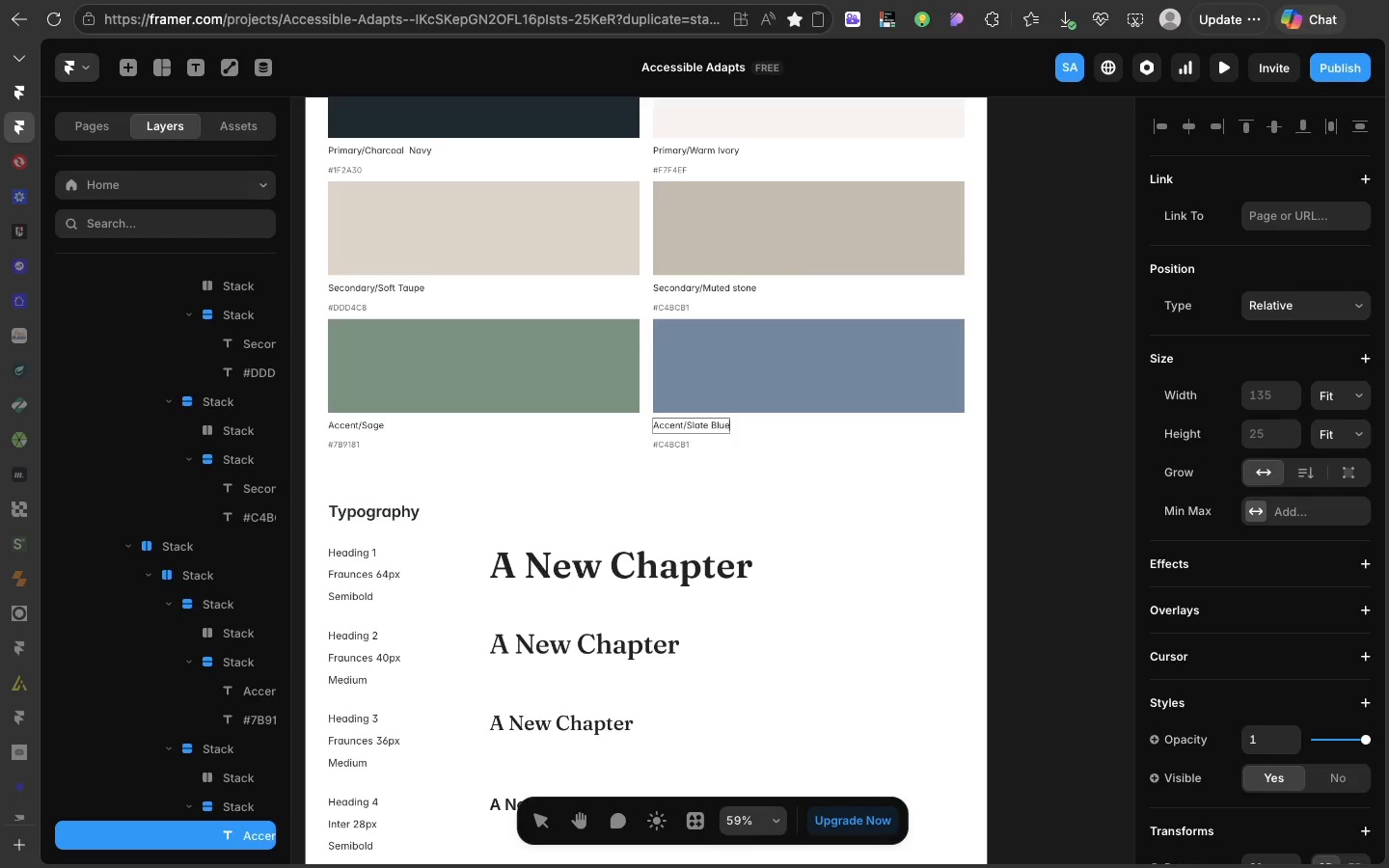 
double_click([679, 444])
 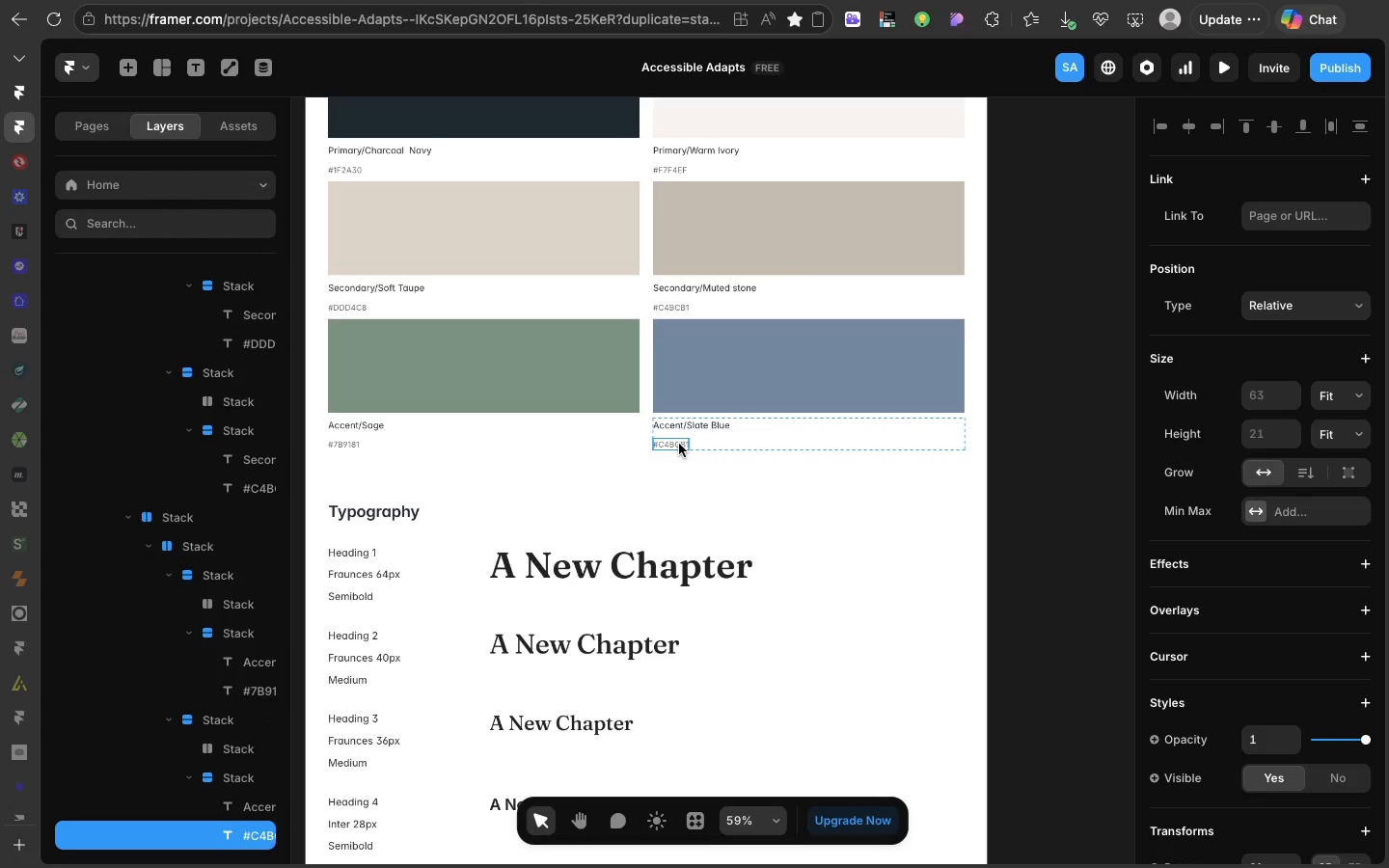 
triple_click([679, 444])
 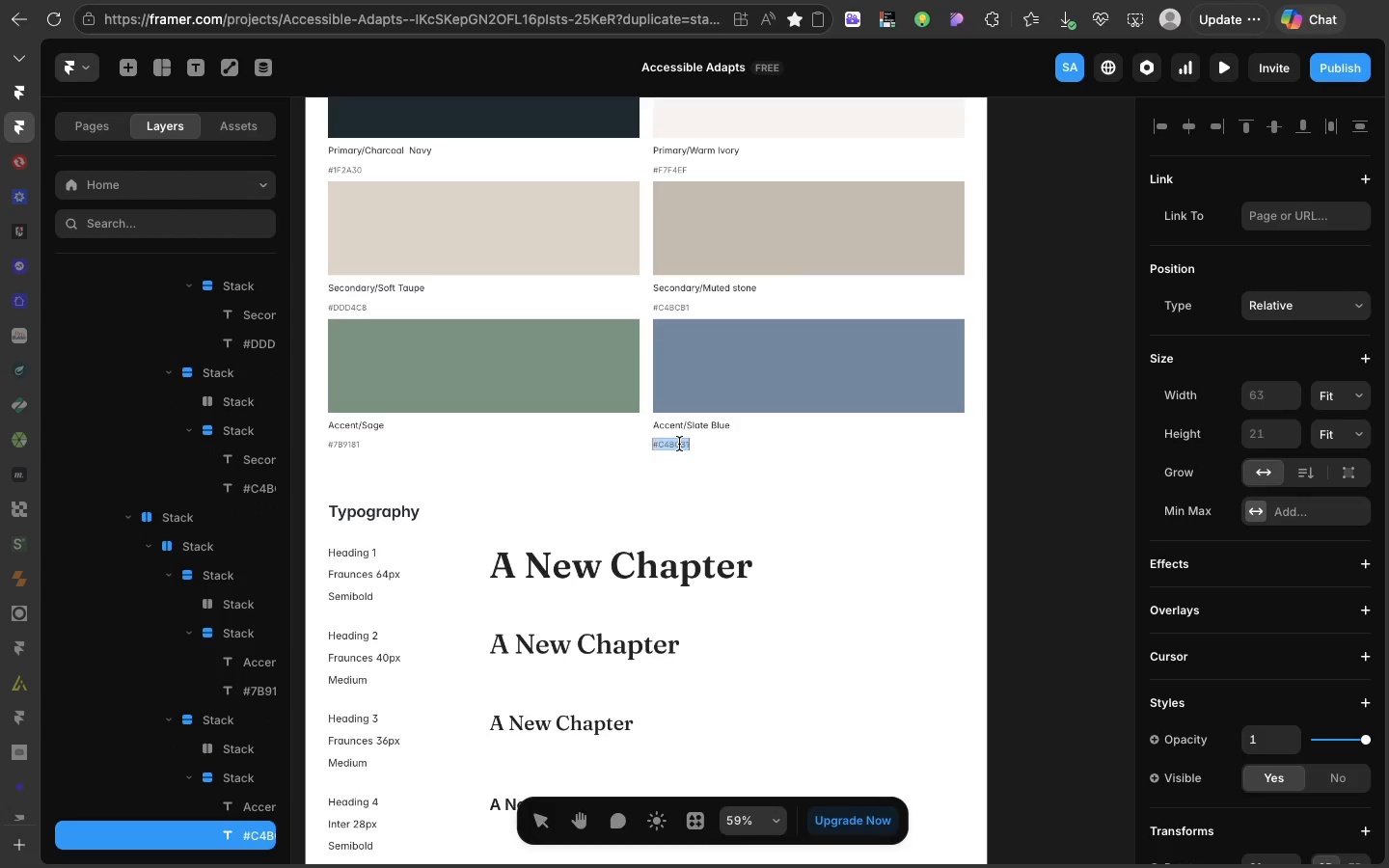 
double_click([679, 444])
 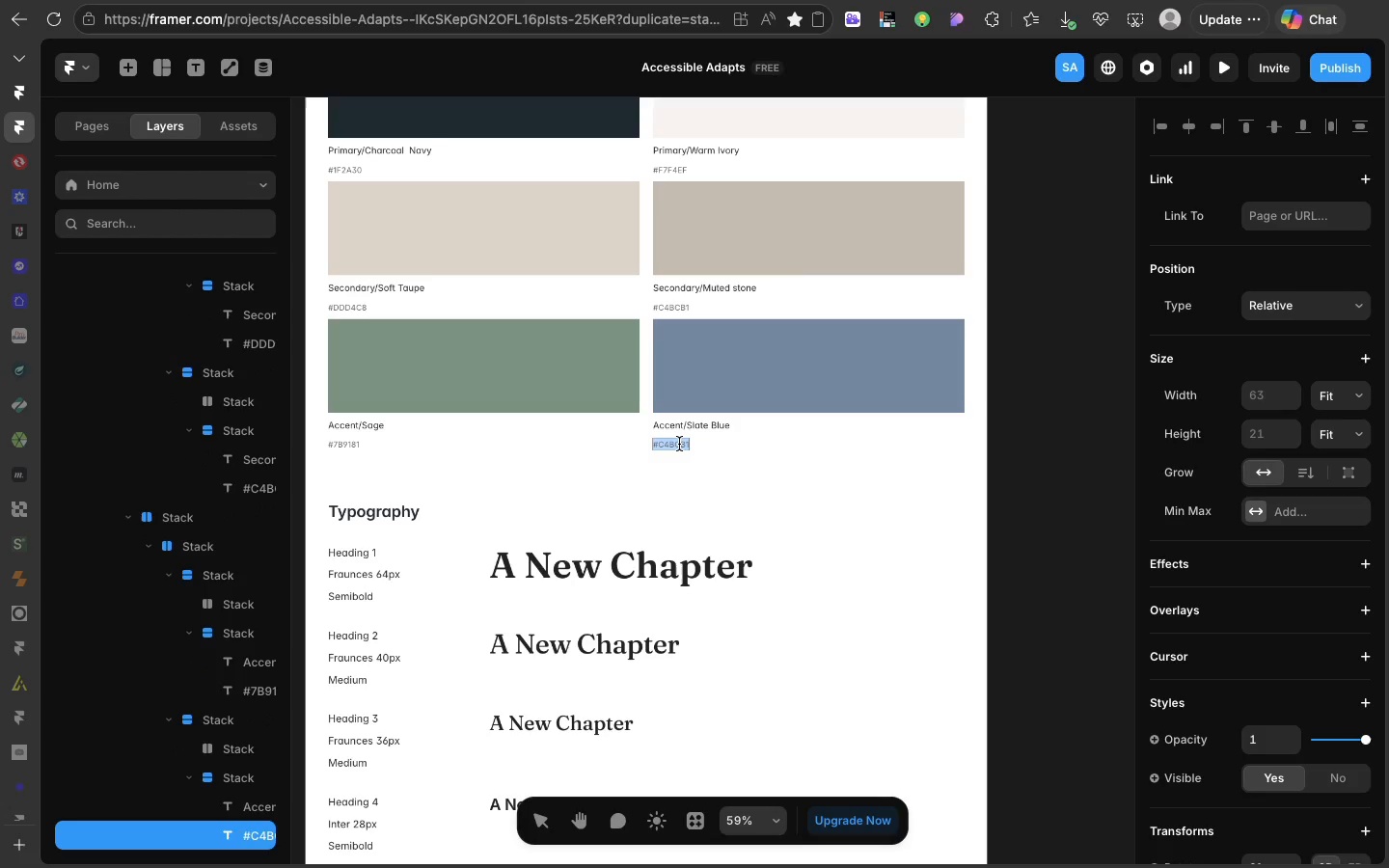 
triple_click([679, 444])
 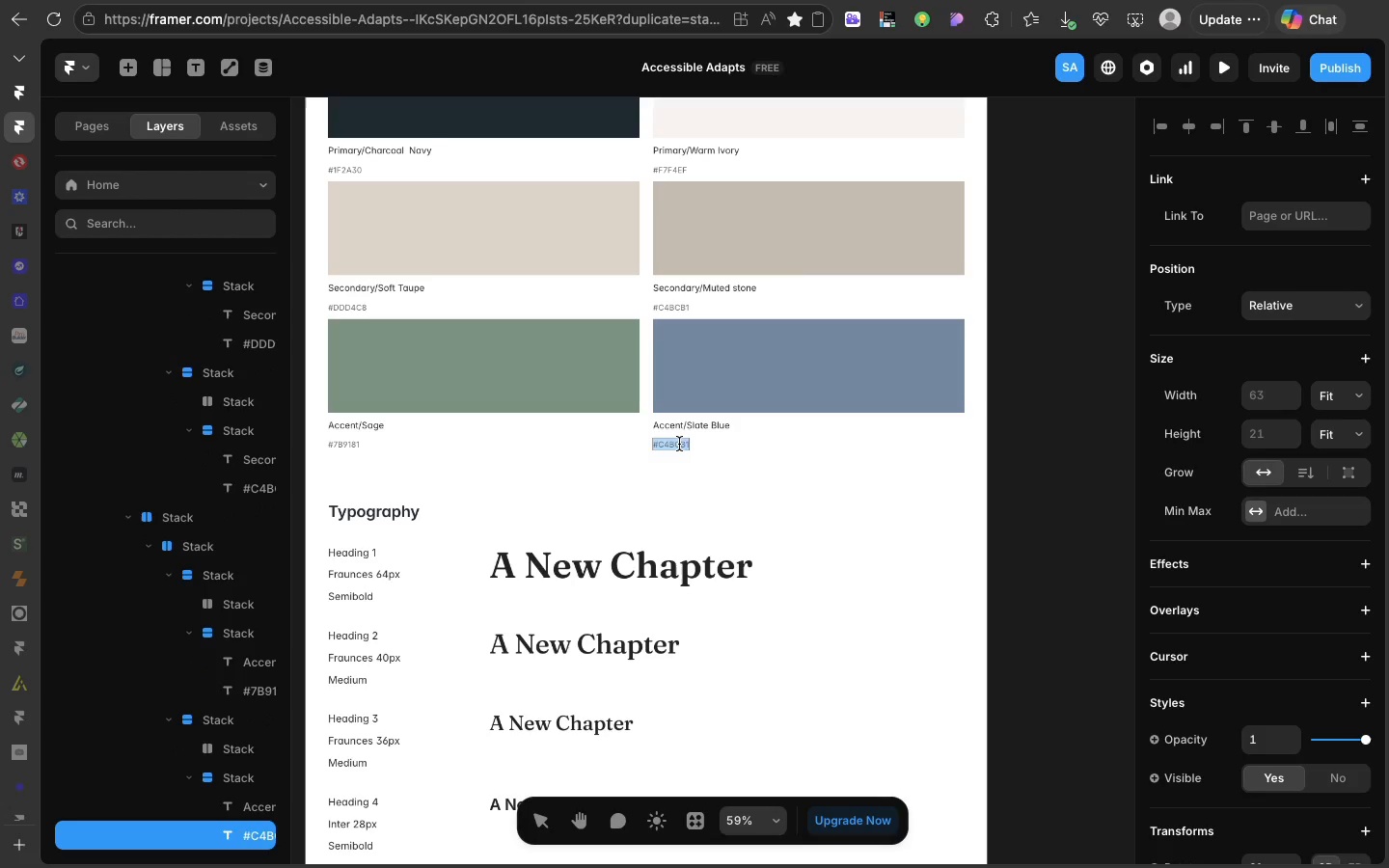 
key(Meta+V)
 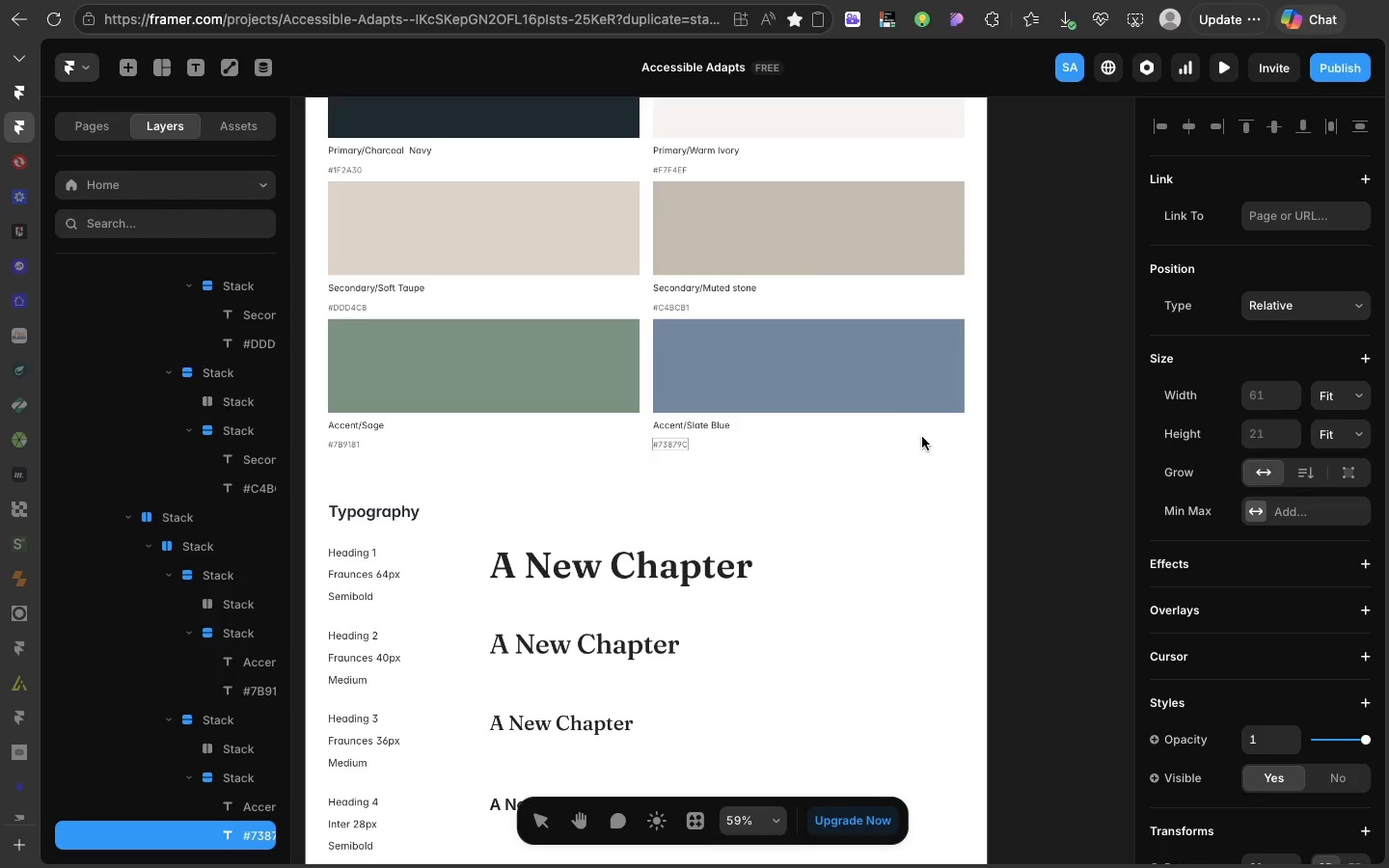 
left_click([924, 439])
 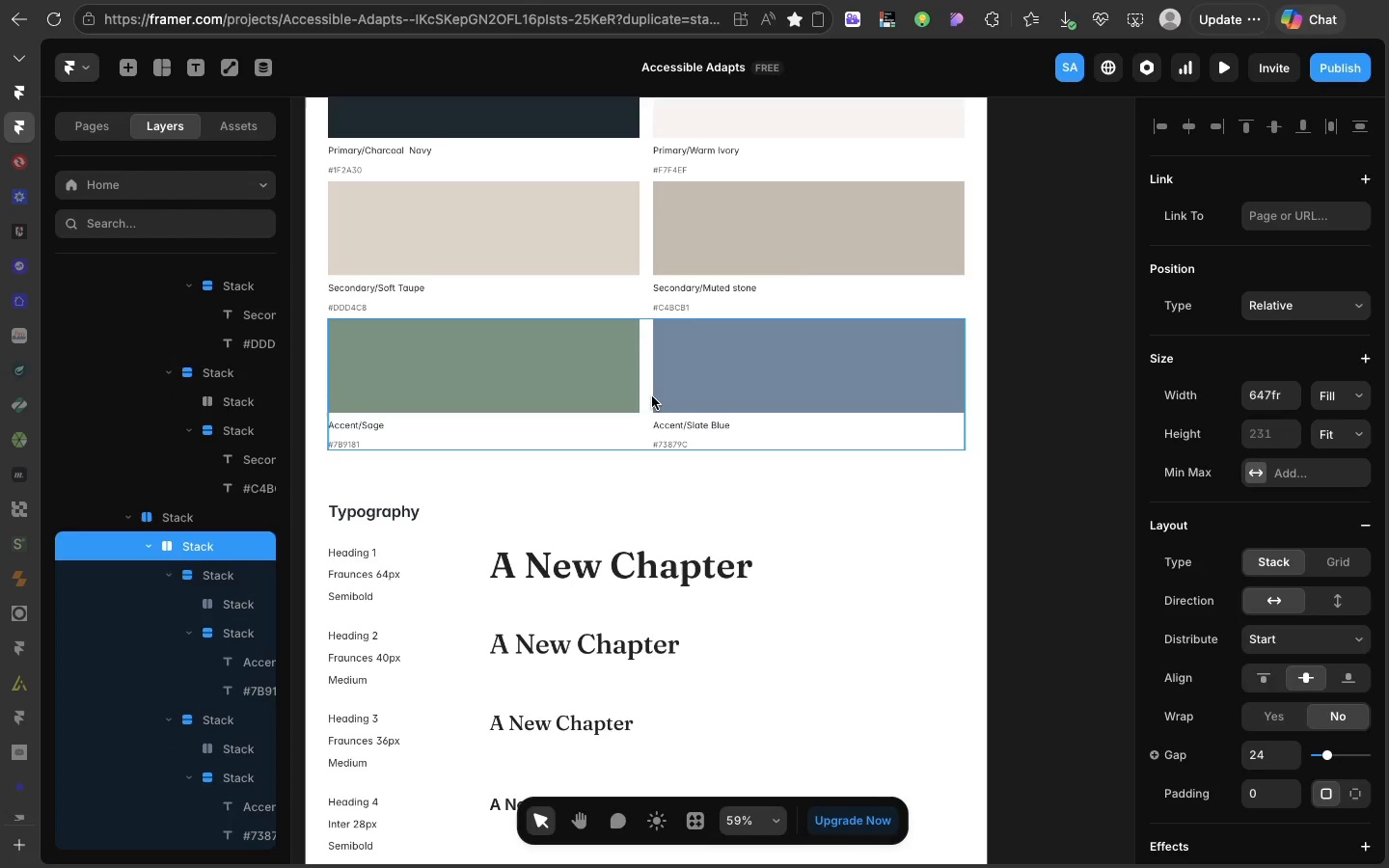 
left_click([652, 396])
 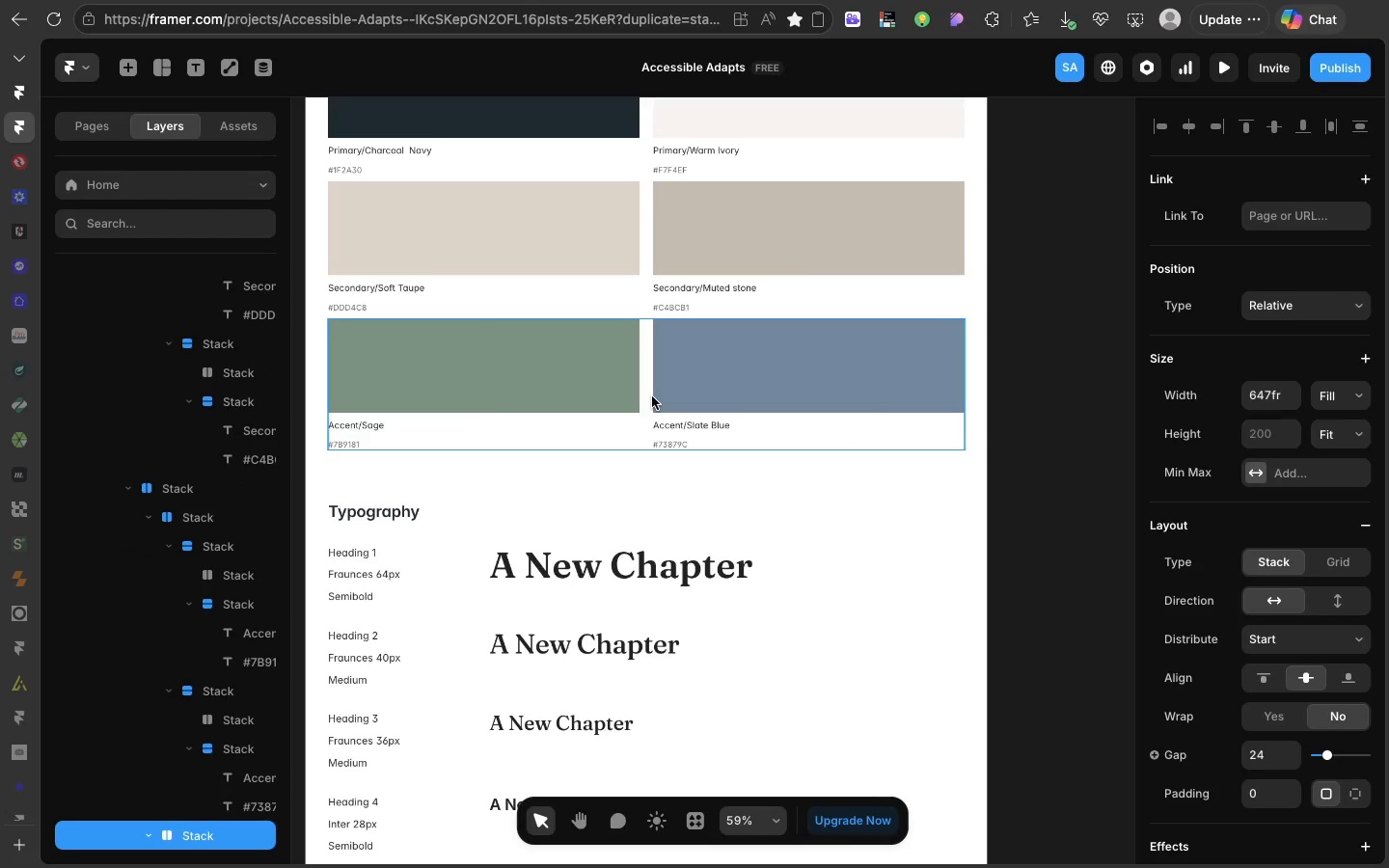 
key(Meta+D)
 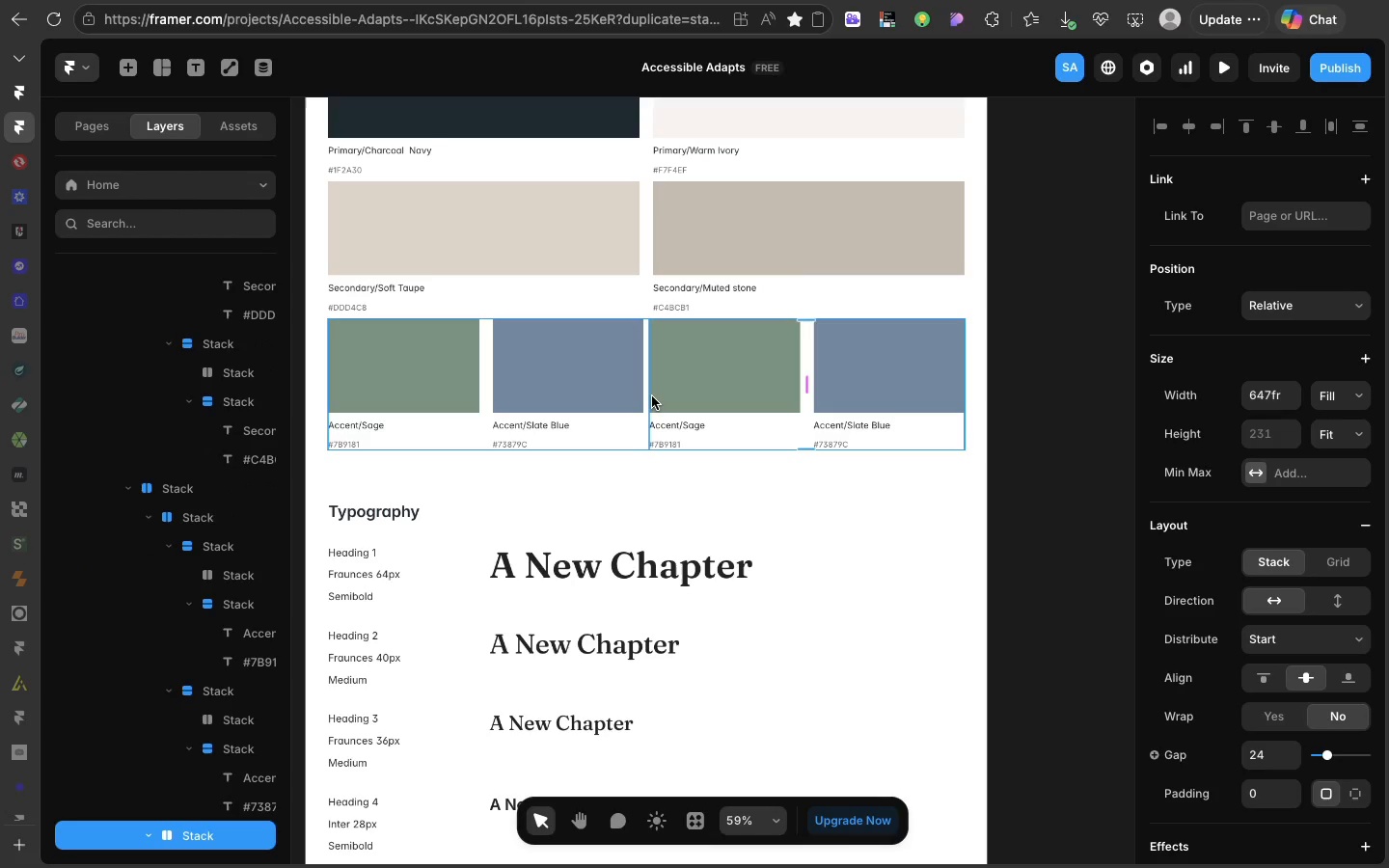 
key(Meta+Z)
 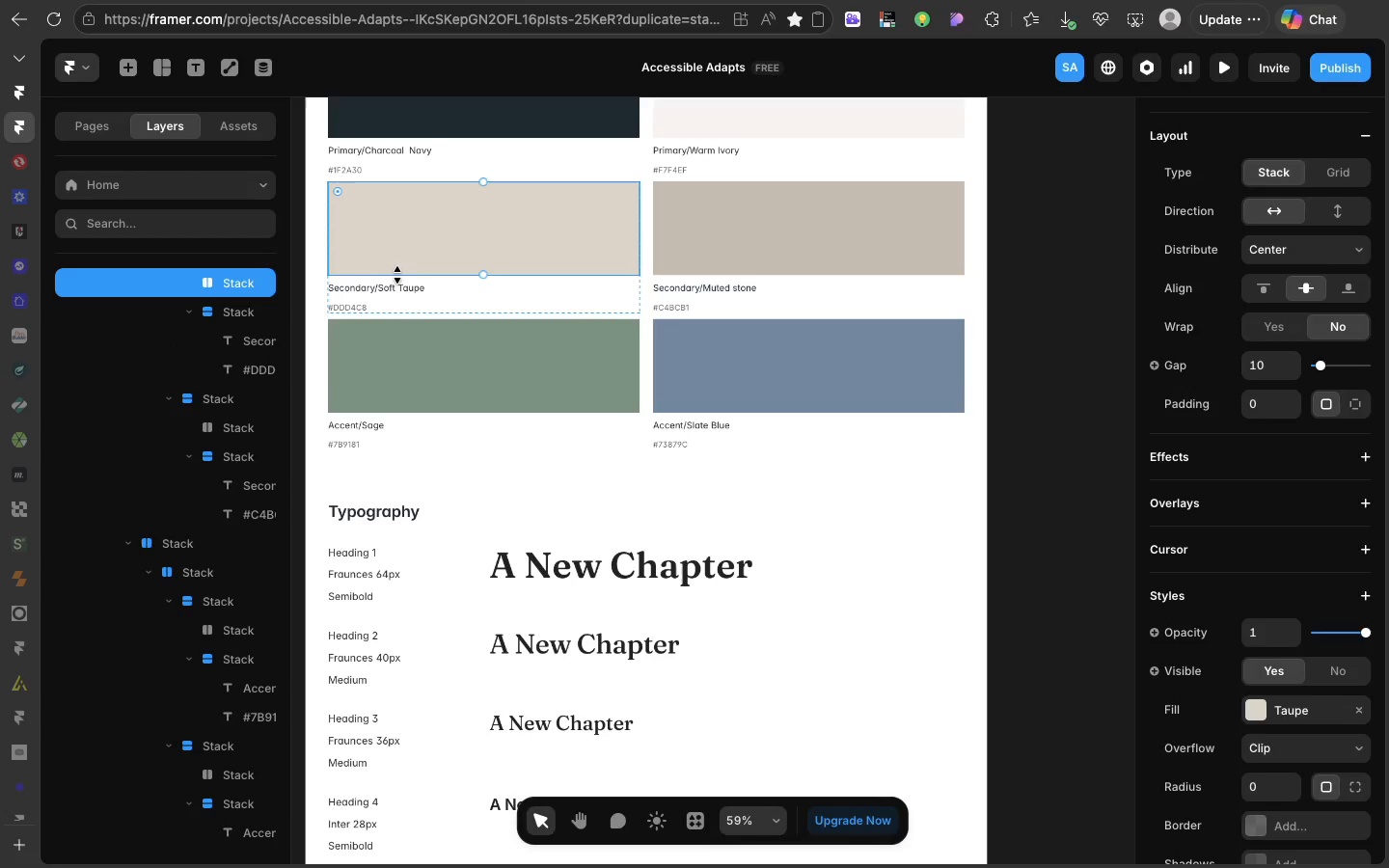 
left_click([397, 275])
 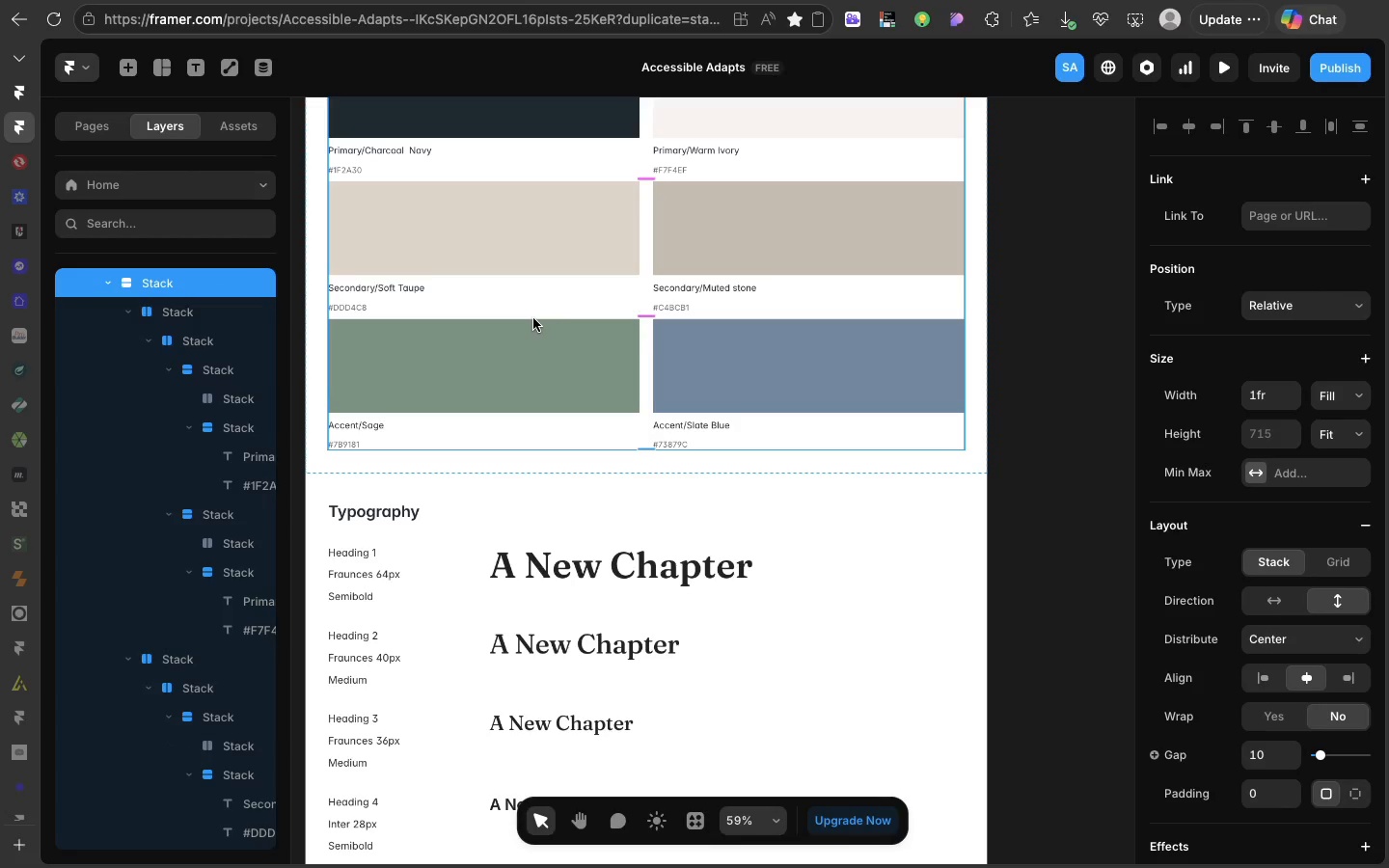 
double_click([533, 318])
 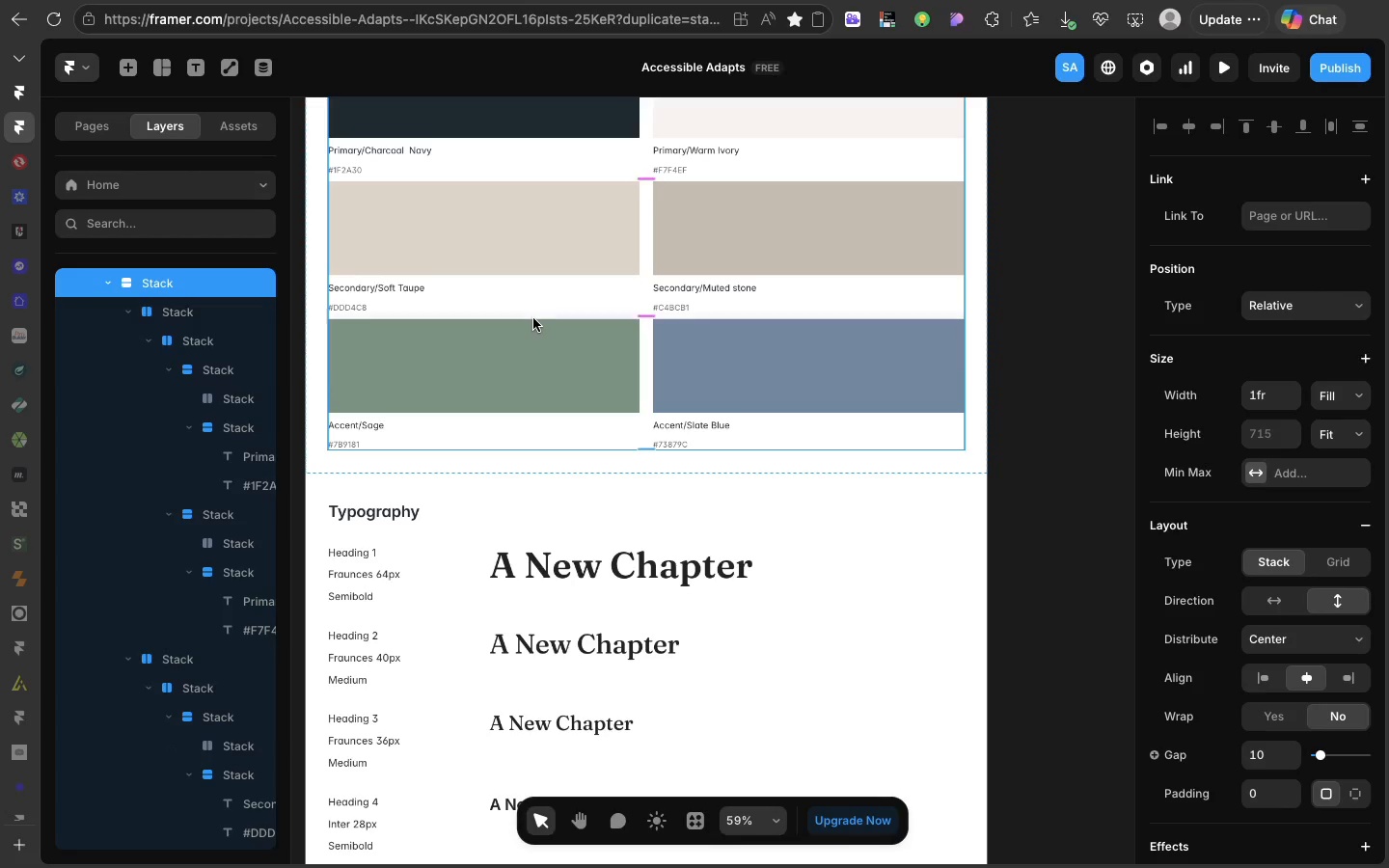 
double_click([533, 318])
 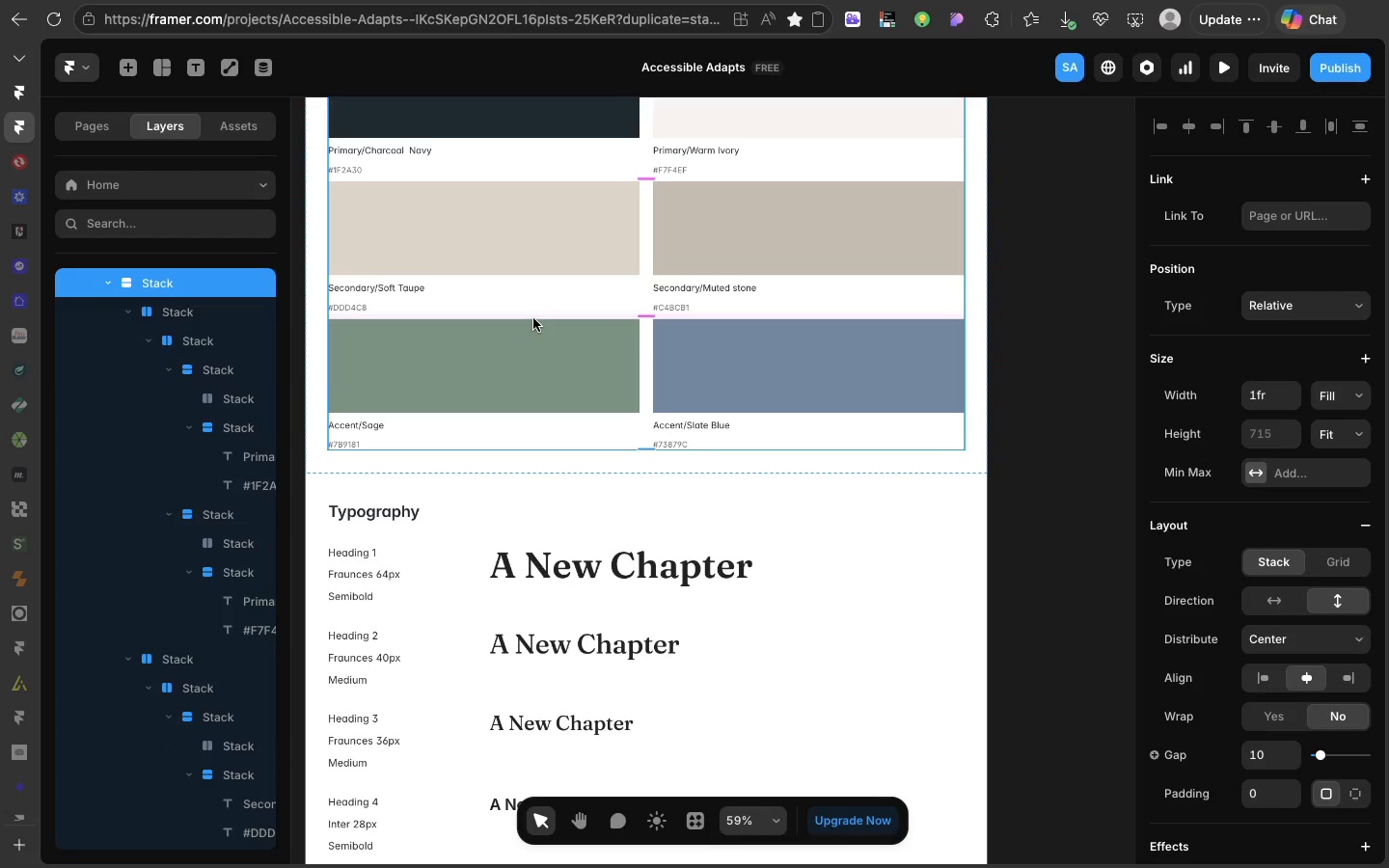 
triple_click([533, 318])
 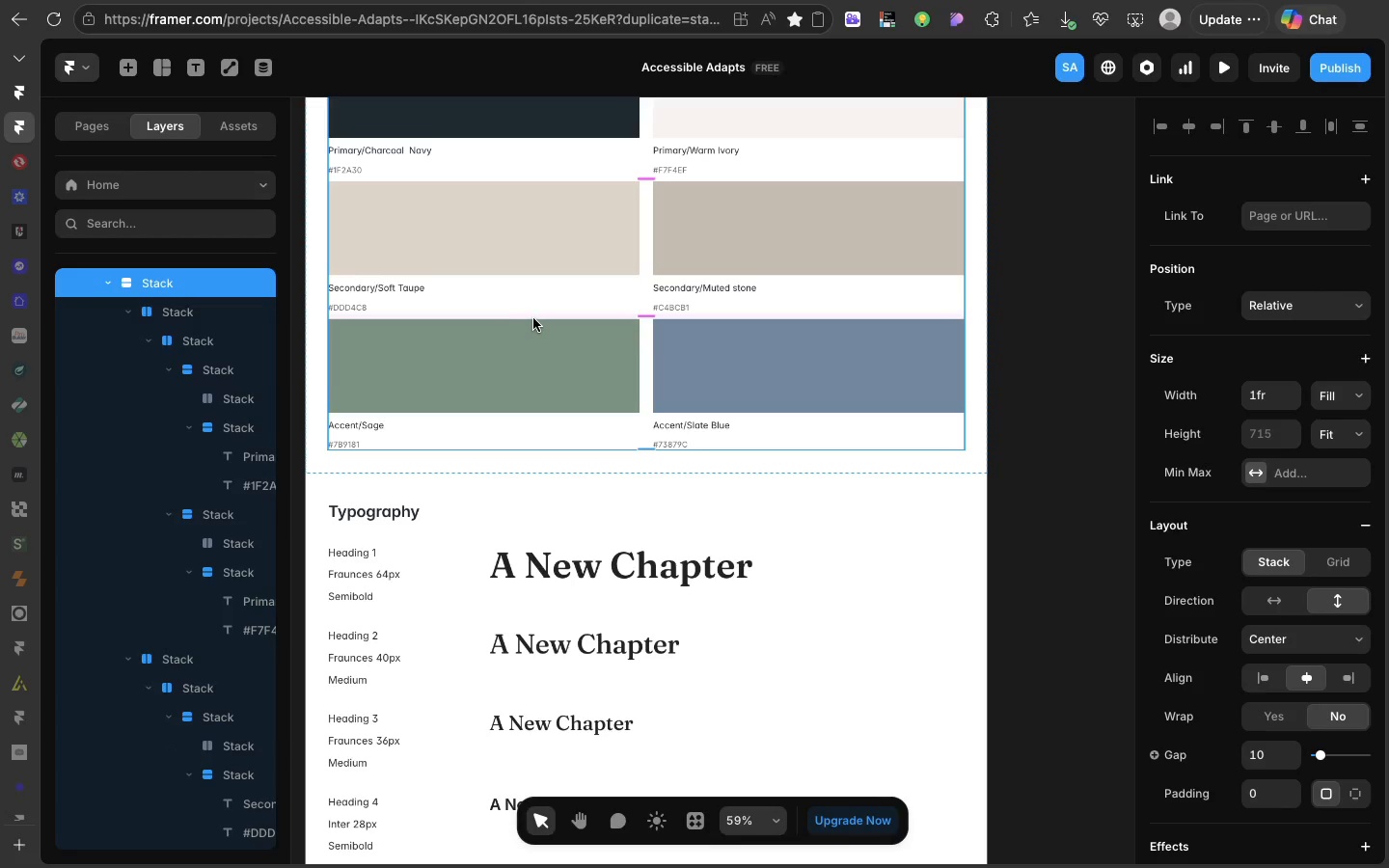 
double_click([533, 318])
 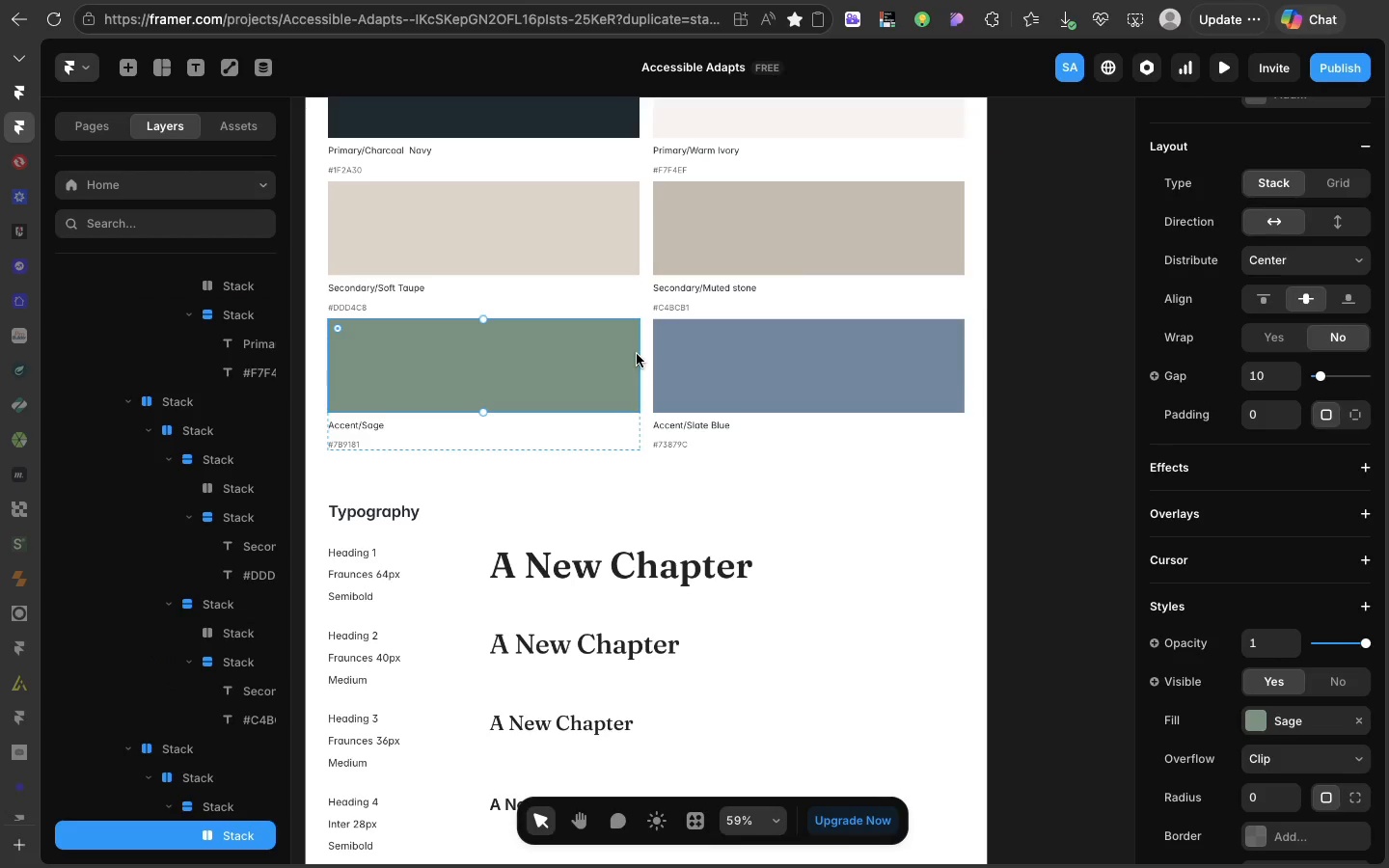 
left_click([637, 354])
 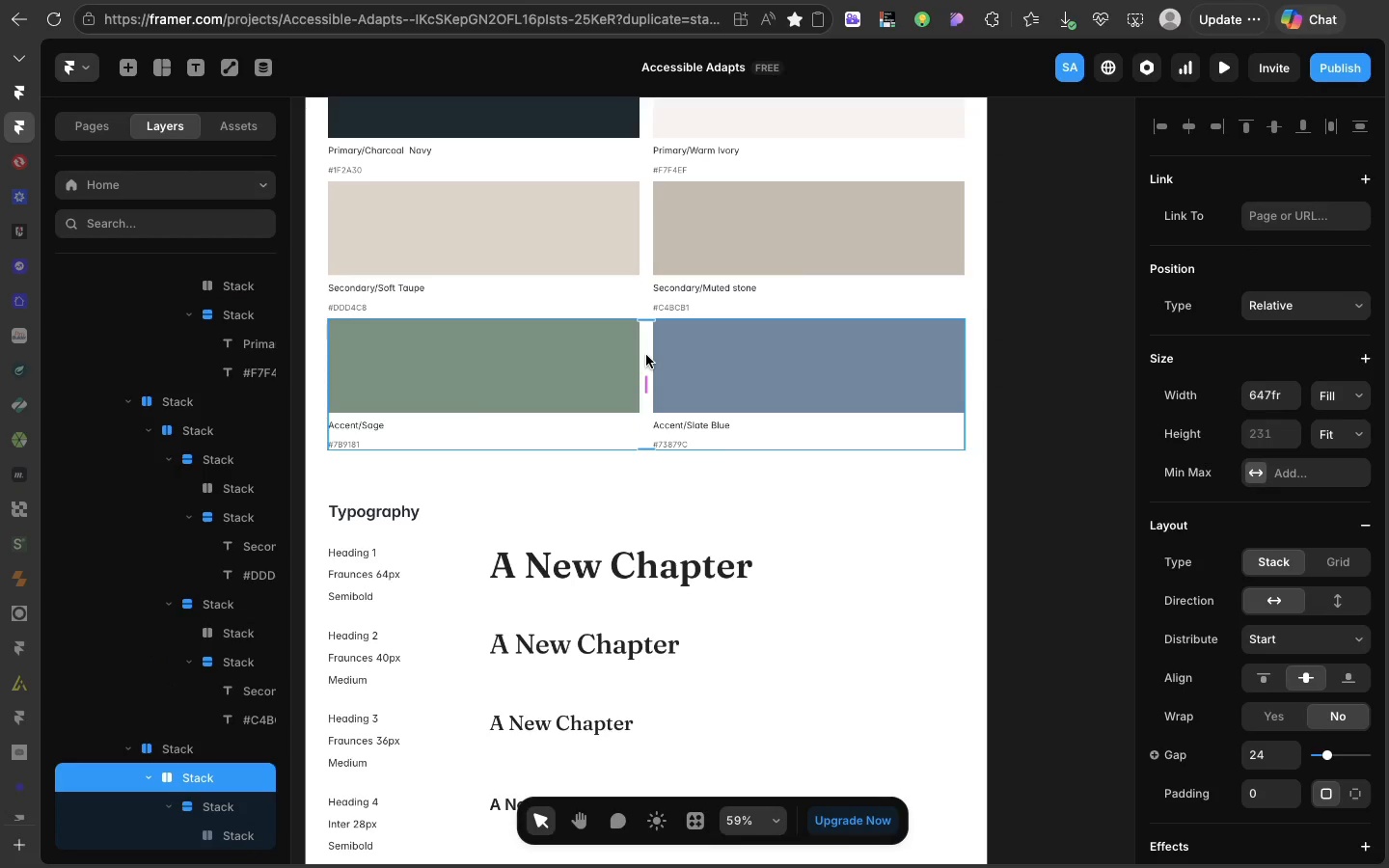 
left_click([646, 355])
 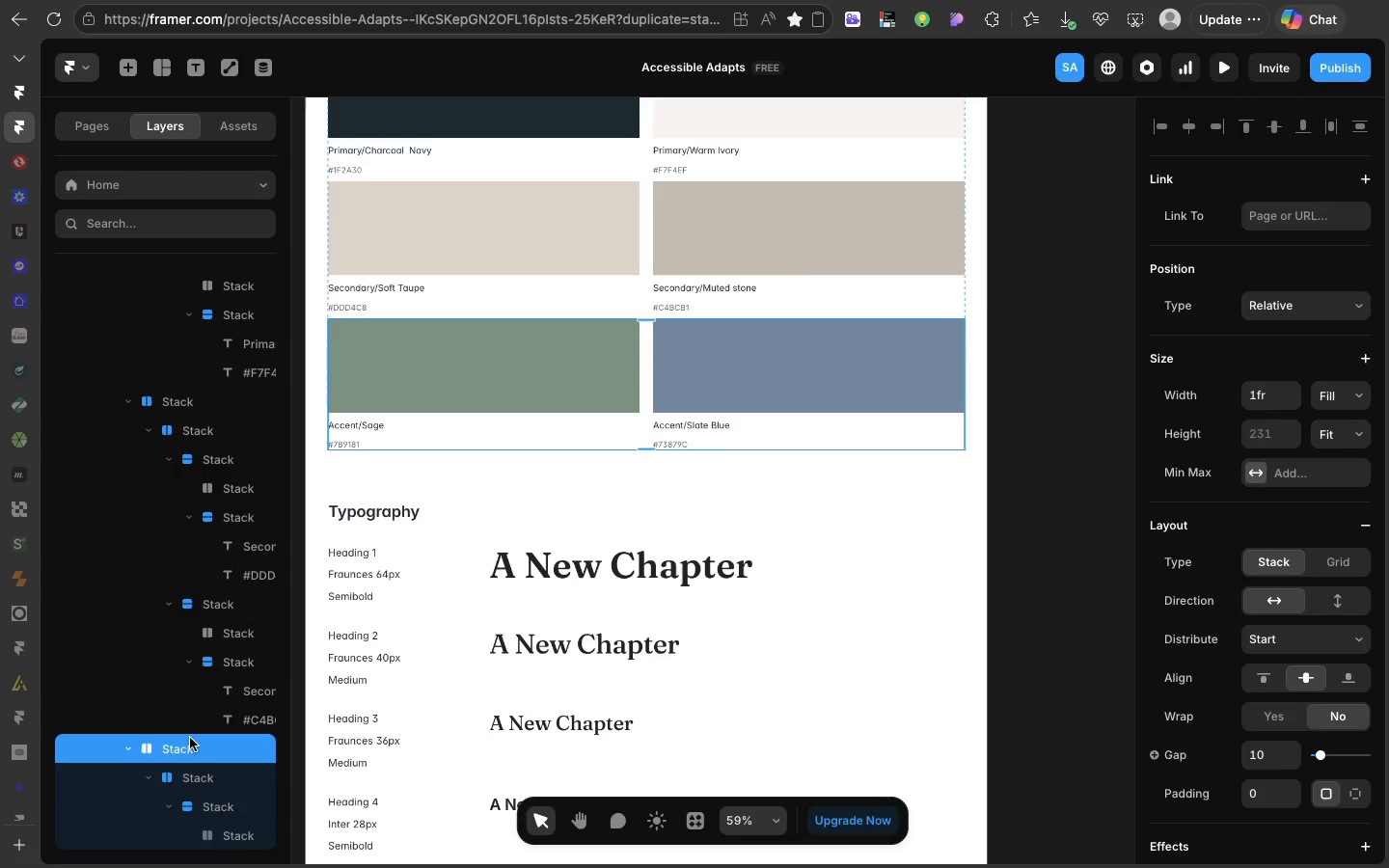 
left_click([190, 738])
 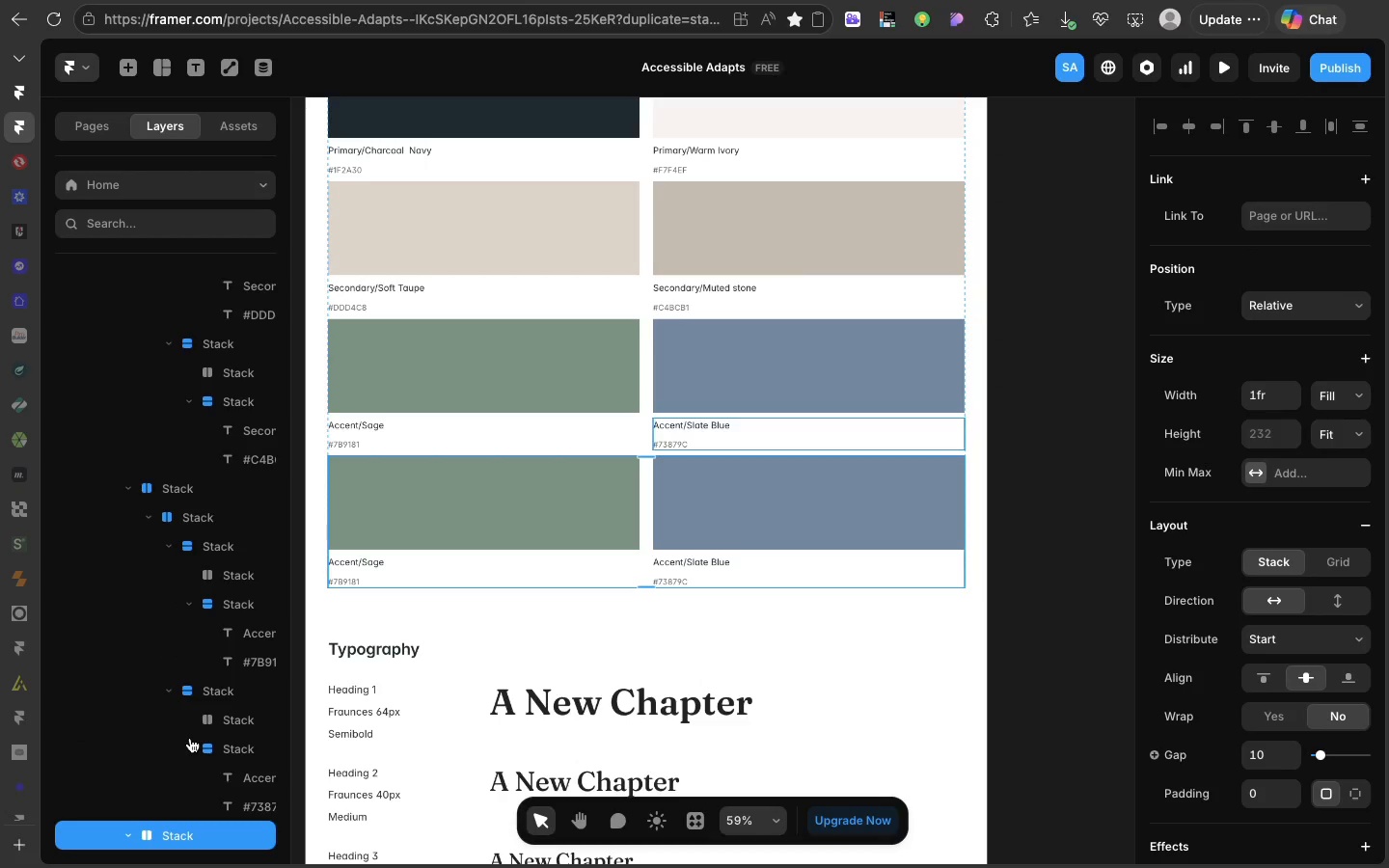 
key(Meta+D)
 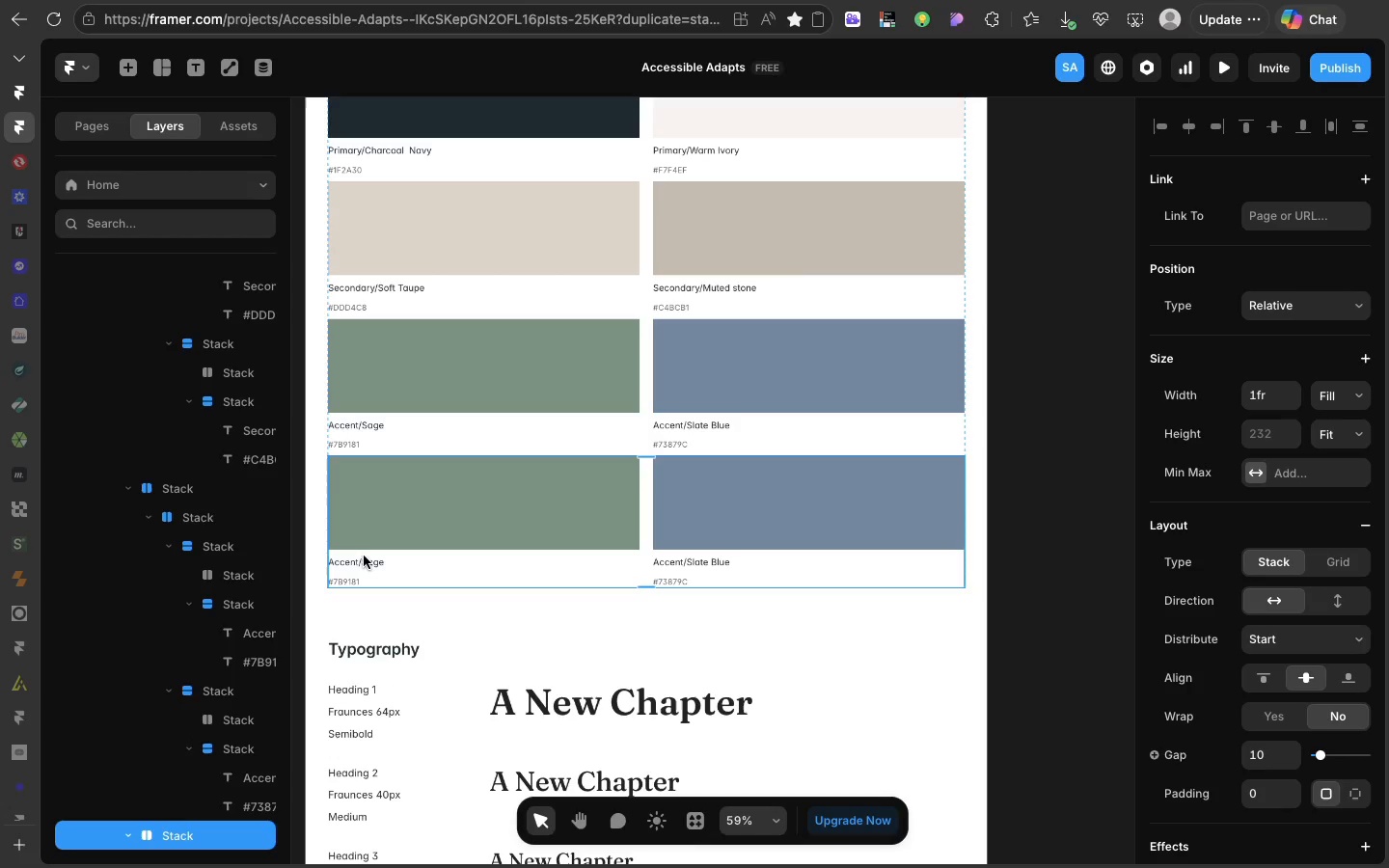 
wait(5.34)
 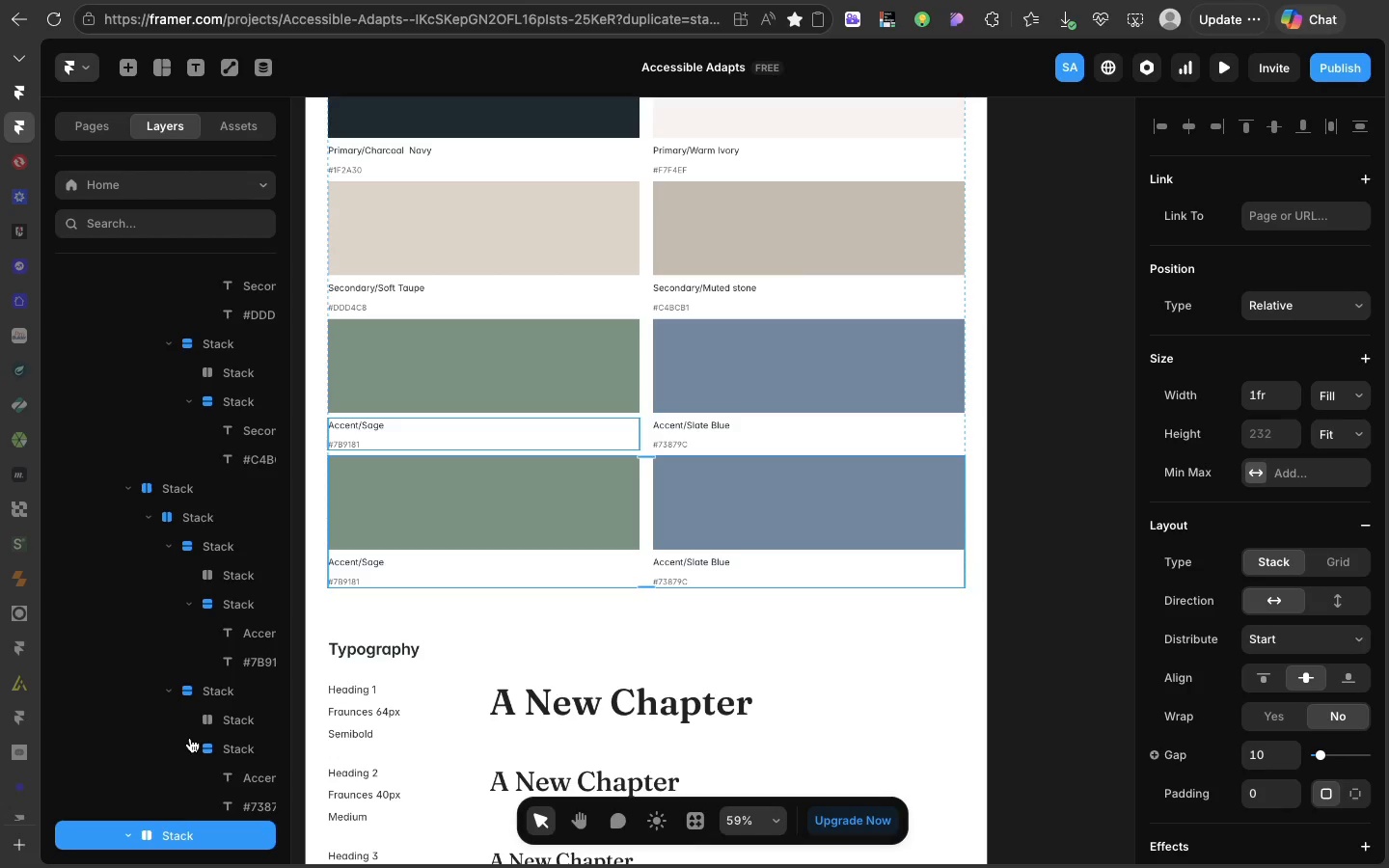 
double_click([336, 556])
 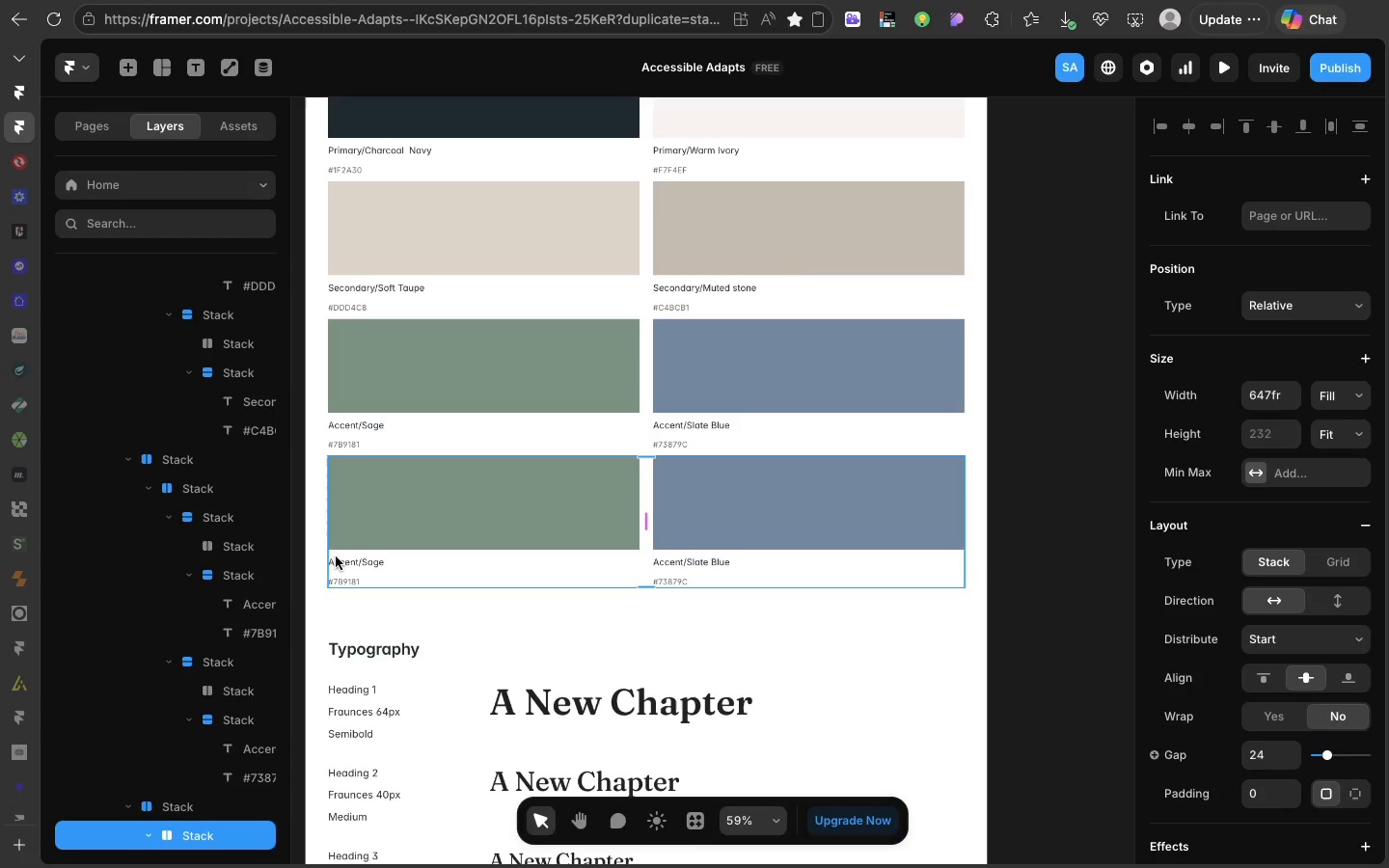 
triple_click([336, 556])
 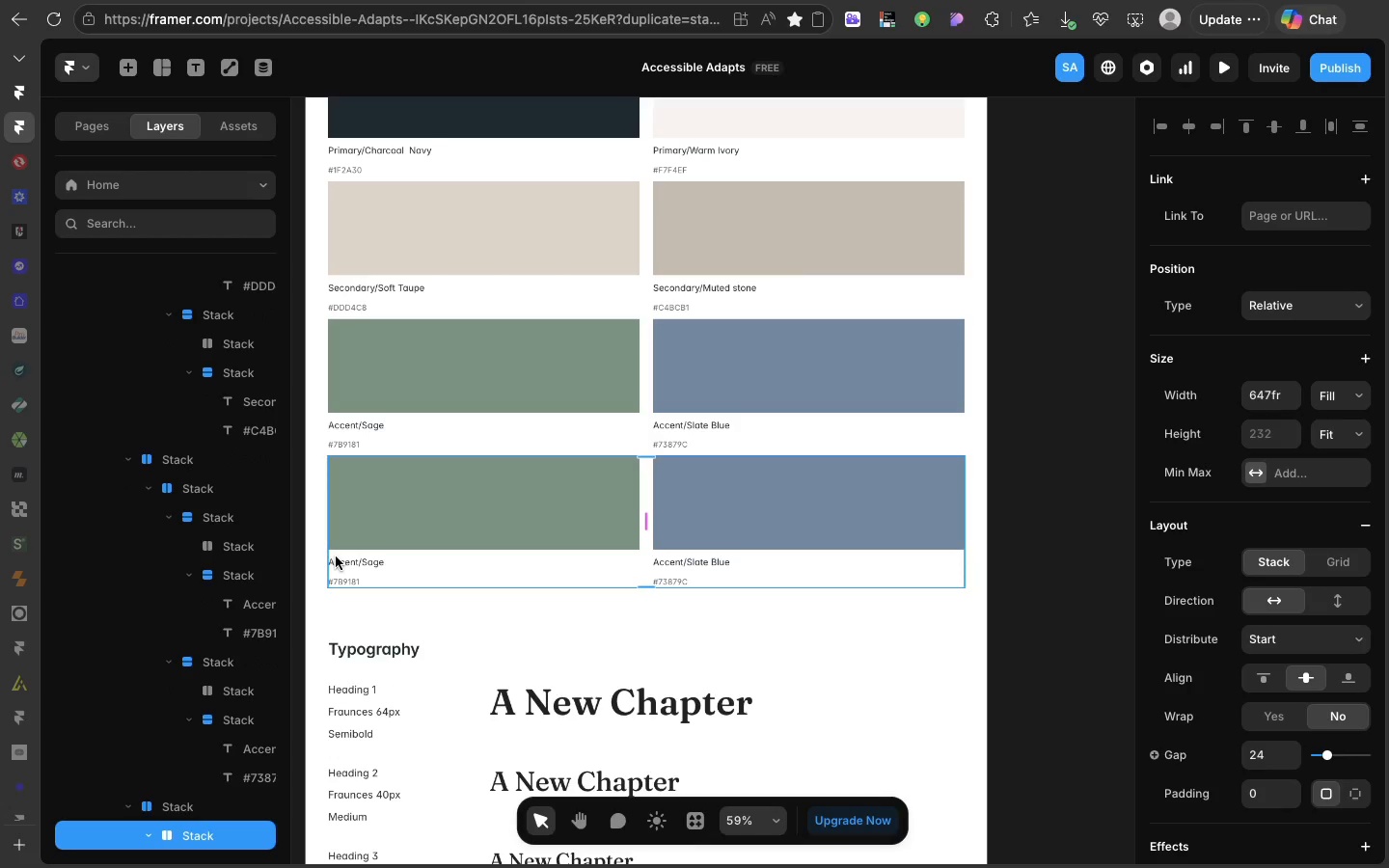 
triple_click([336, 556])
 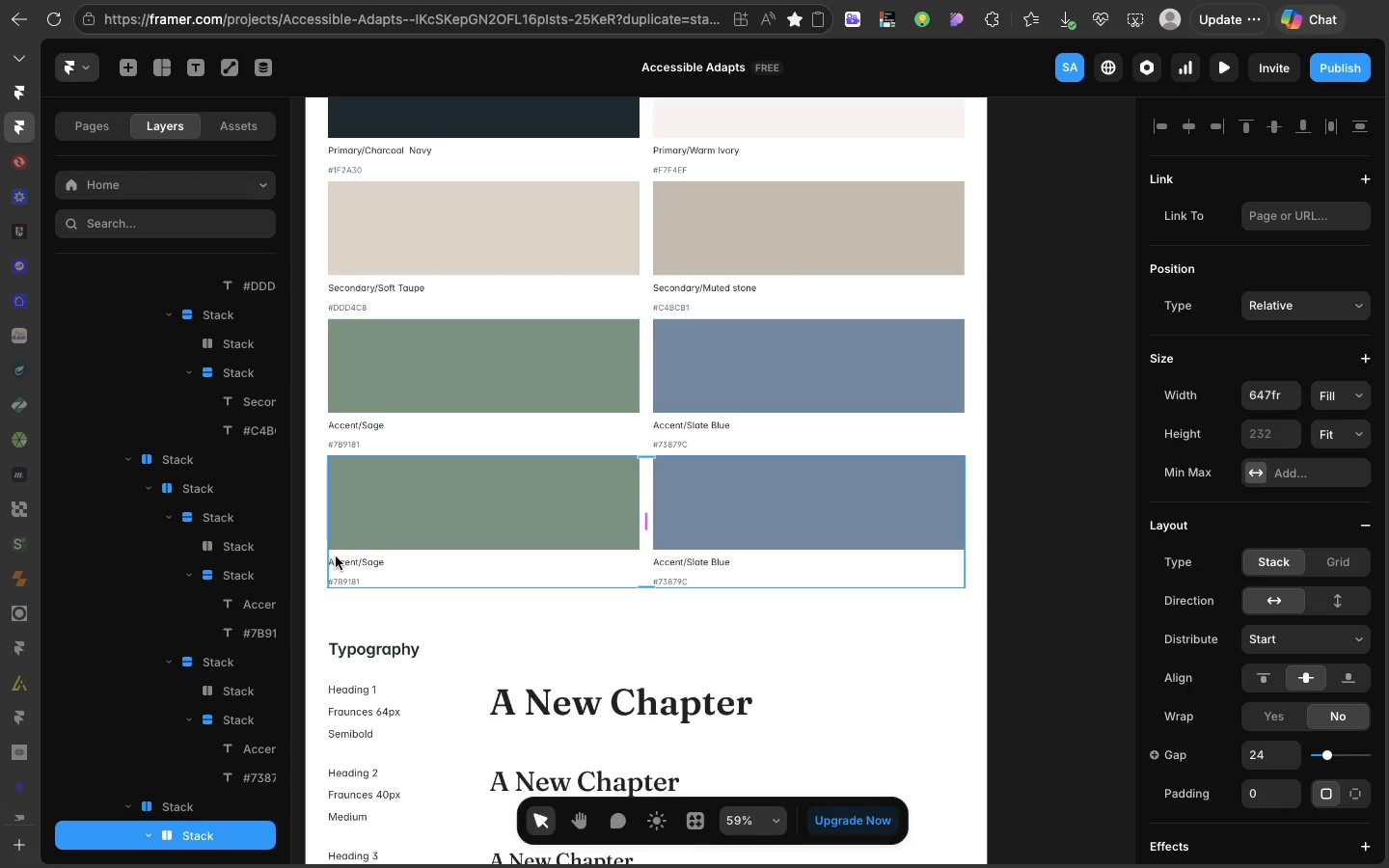 
triple_click([336, 556])
 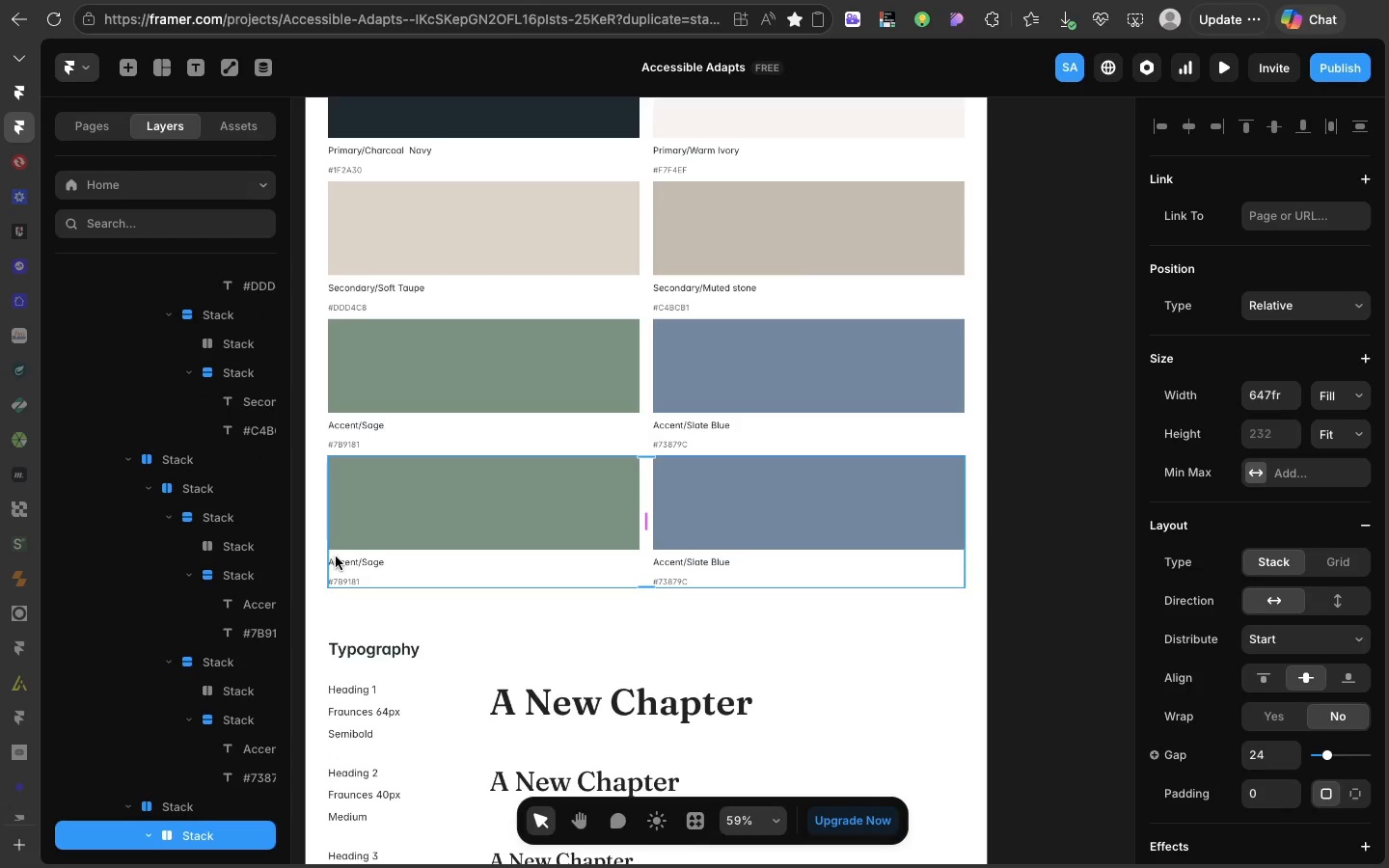 
triple_click([336, 556])
 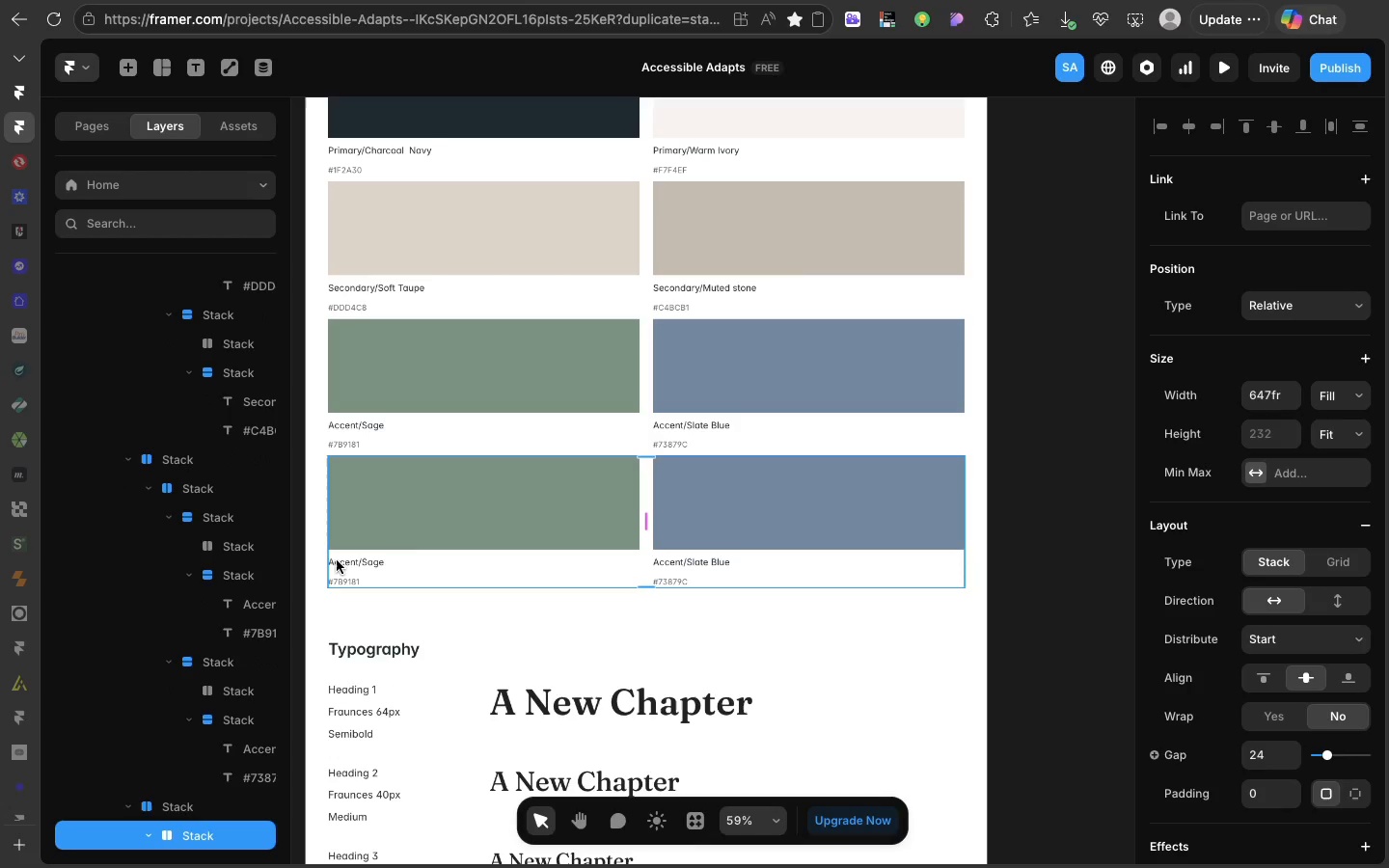 
triple_click([336, 556])
 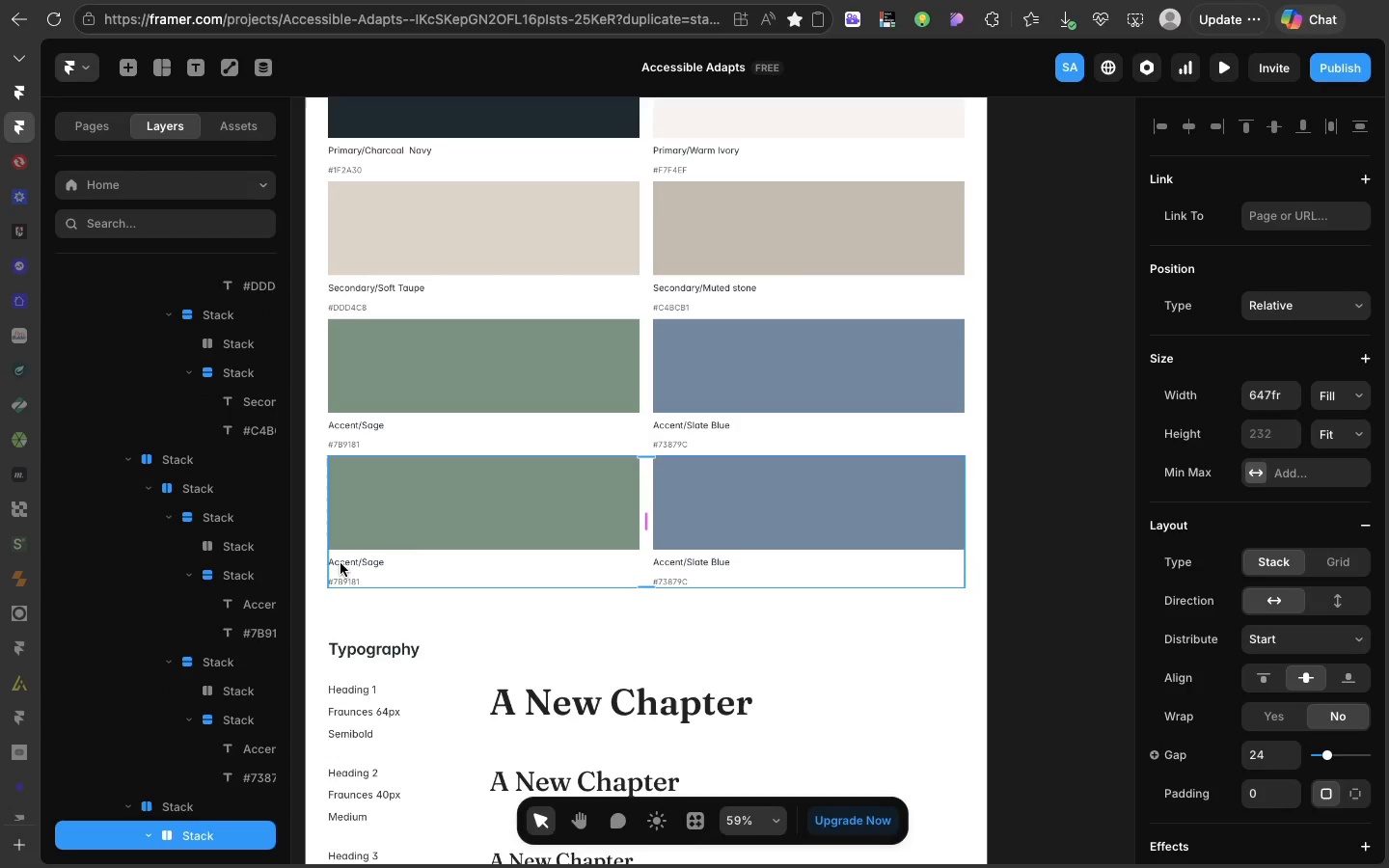 
triple_click([336, 556])
 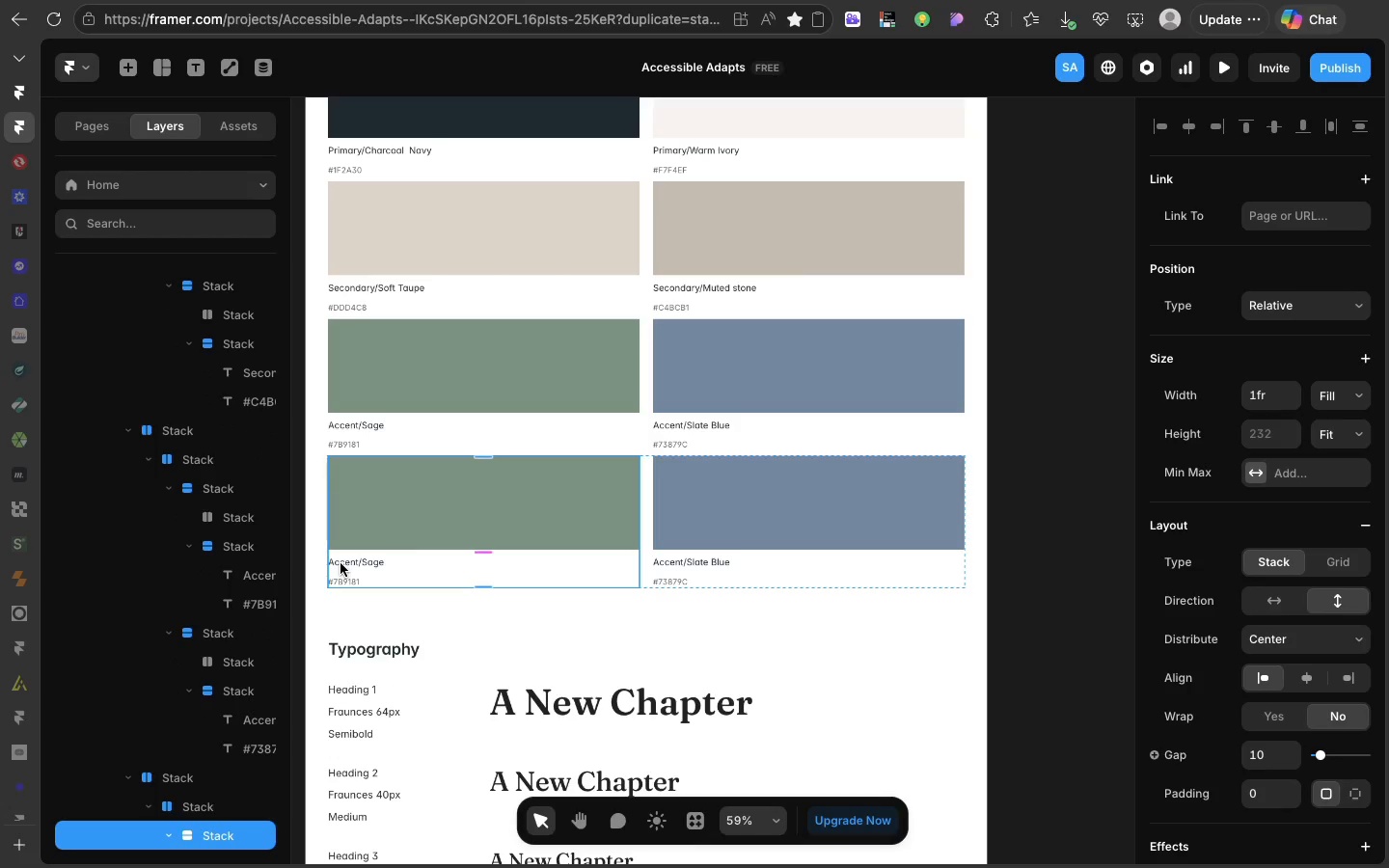 
double_click([340, 563])
 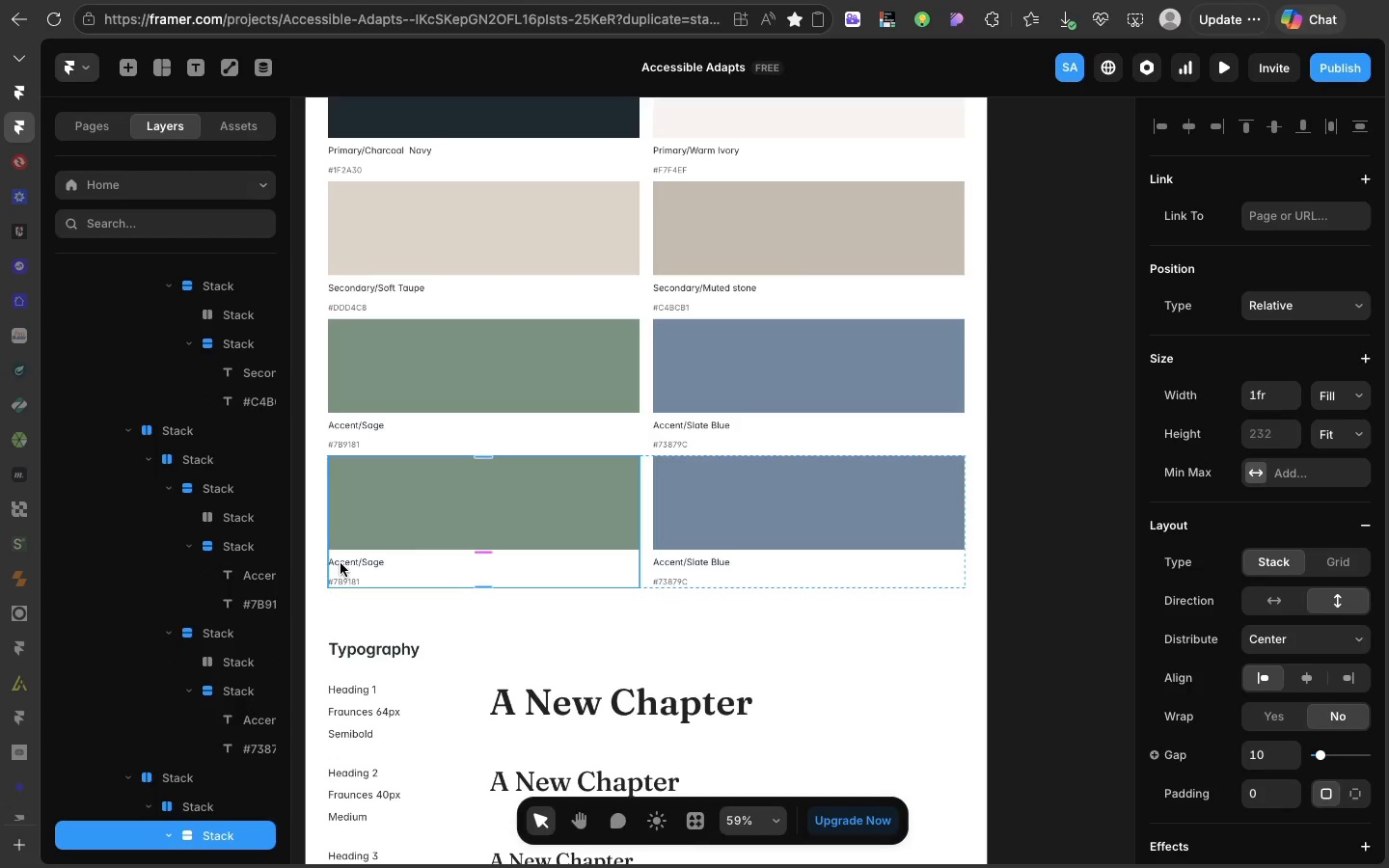 
triple_click([340, 563])
 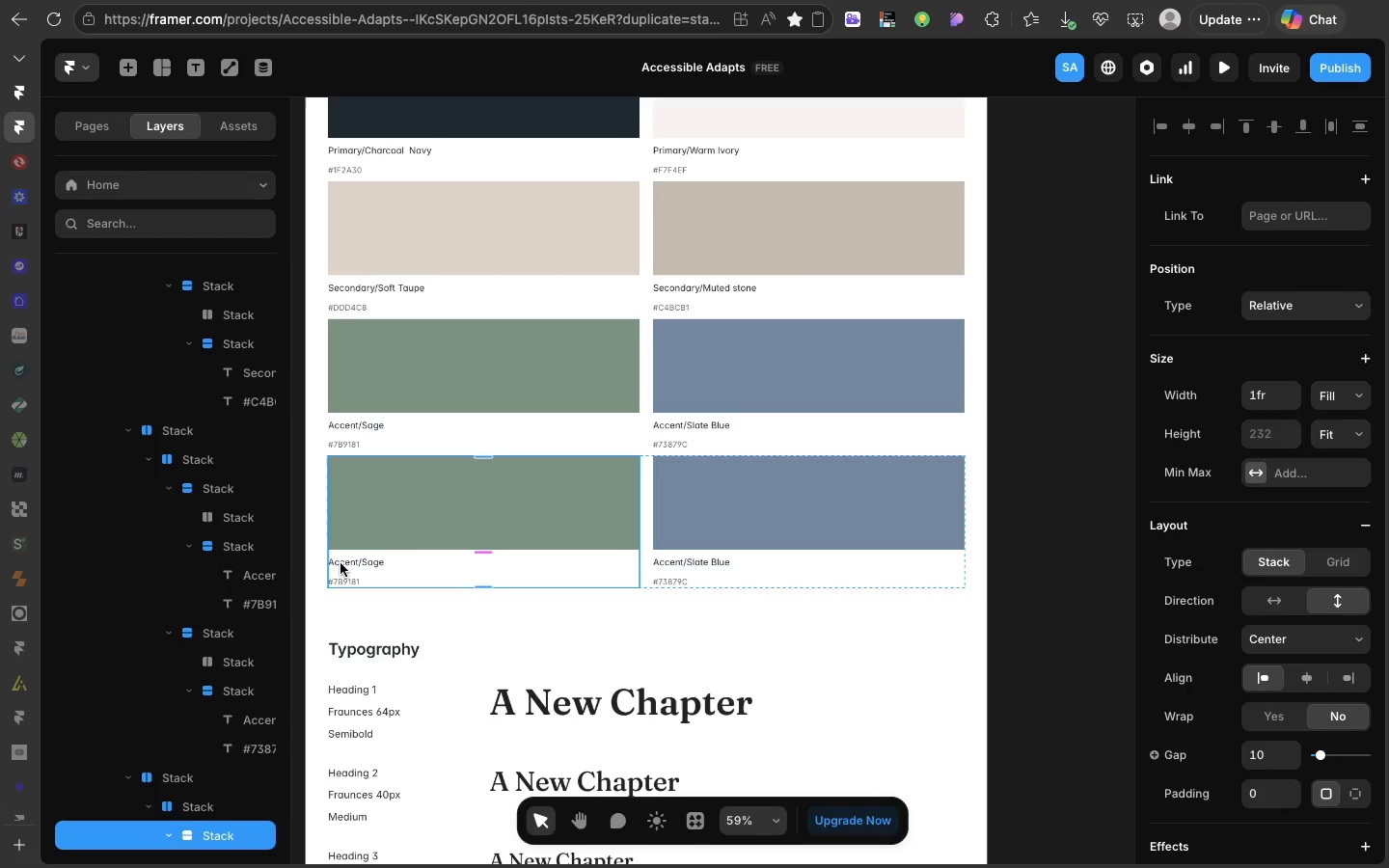 
triple_click([340, 563])
 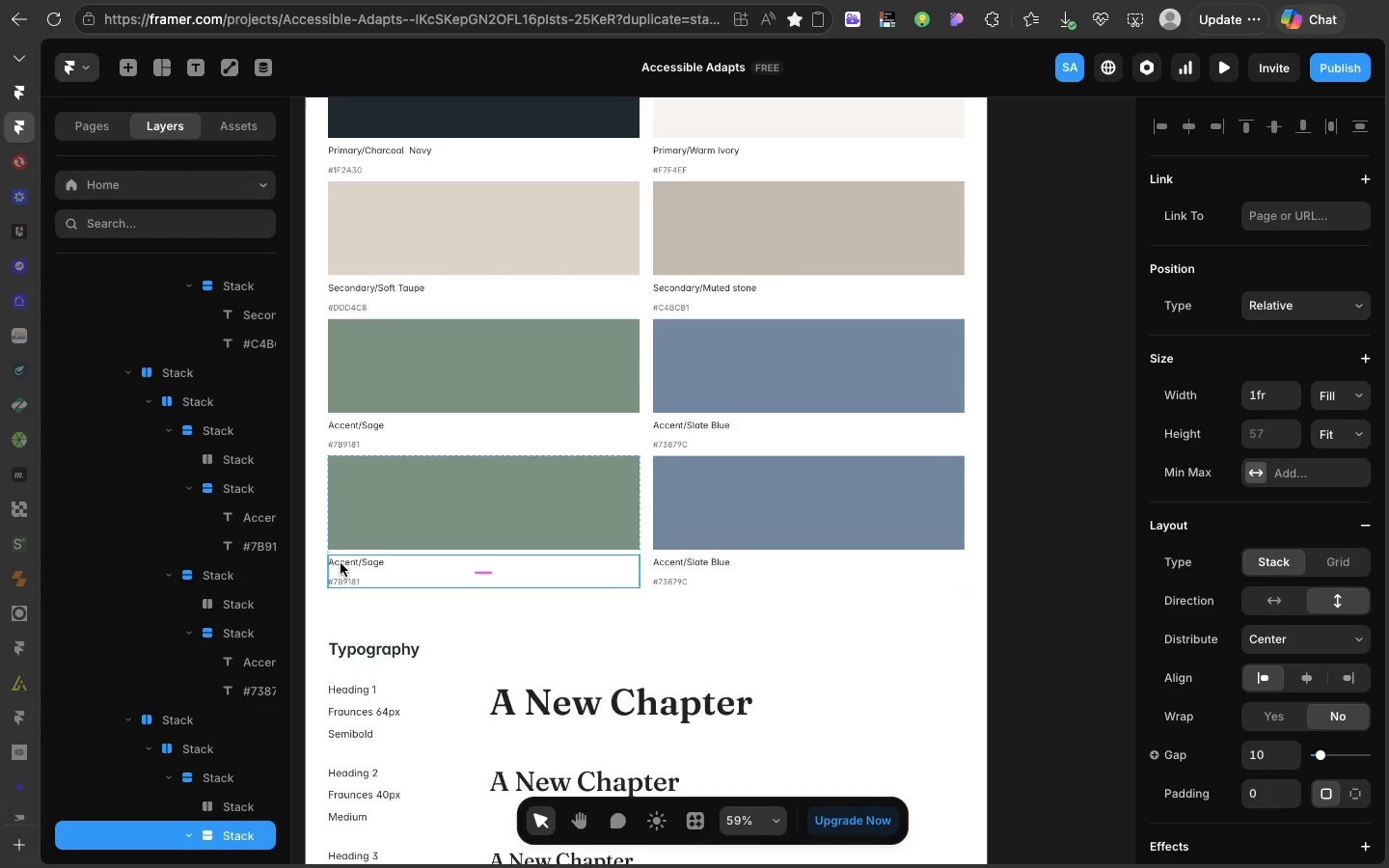 
double_click([340, 563])
 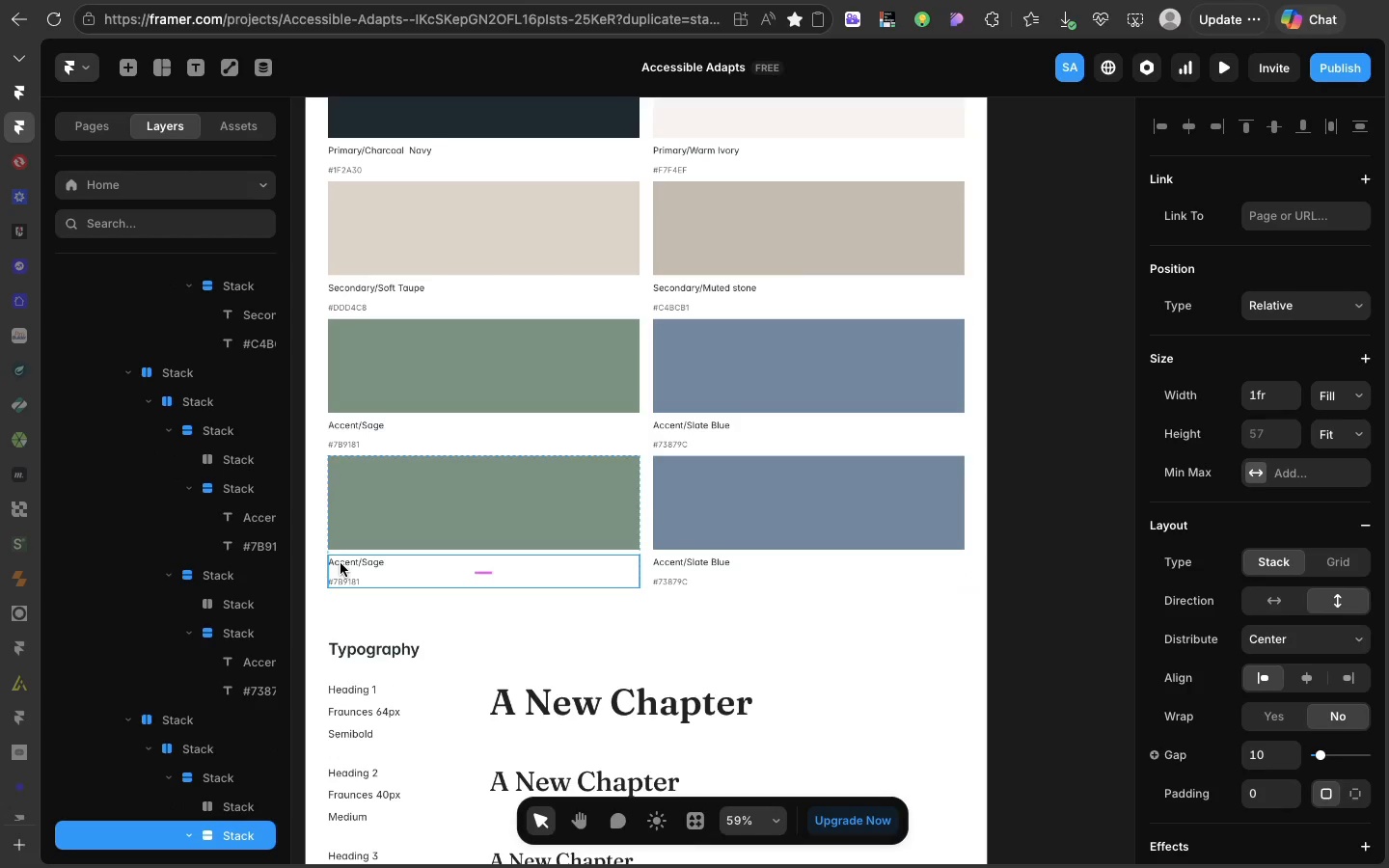 
triple_click([340, 563])
 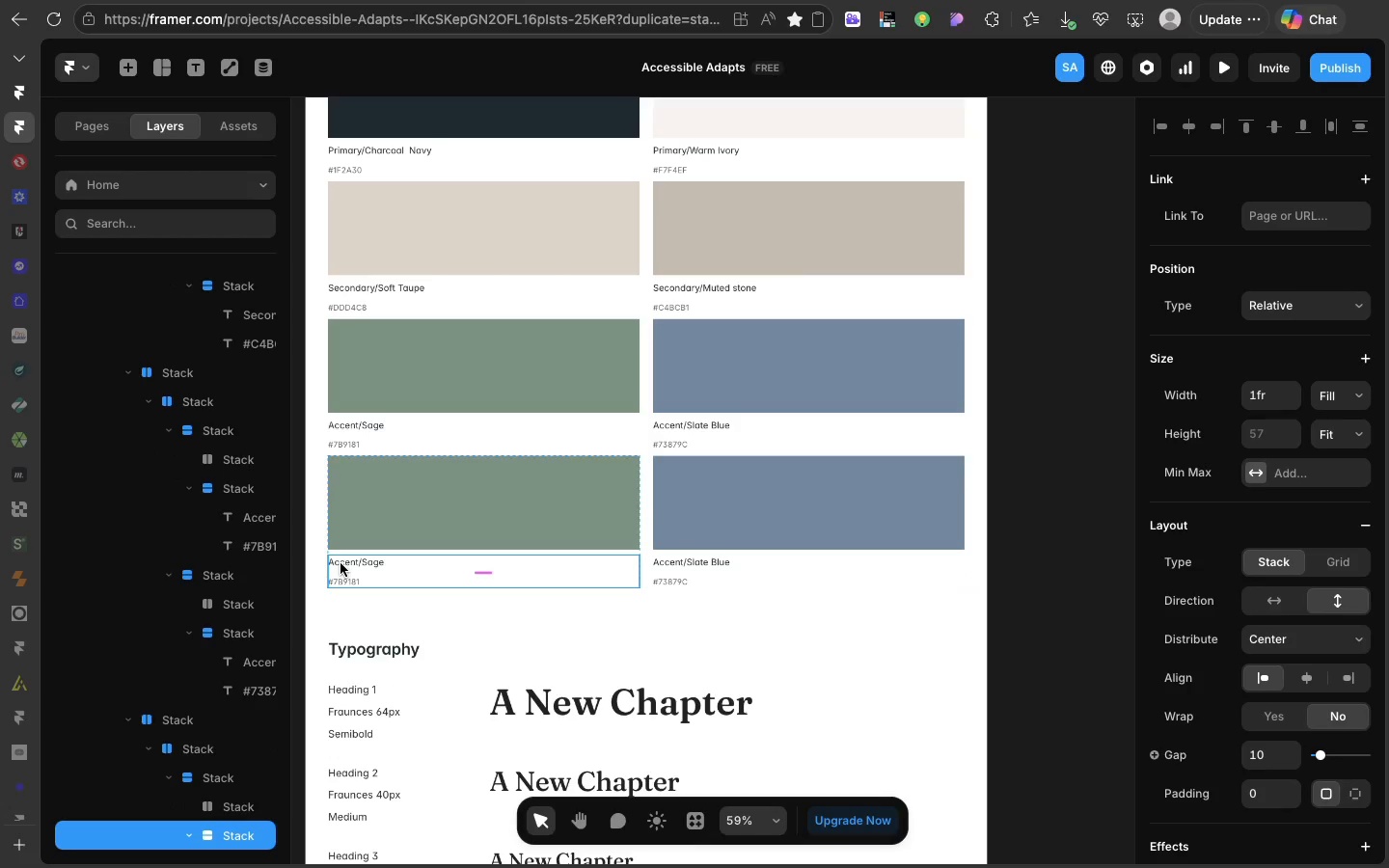 
triple_click([340, 563])
 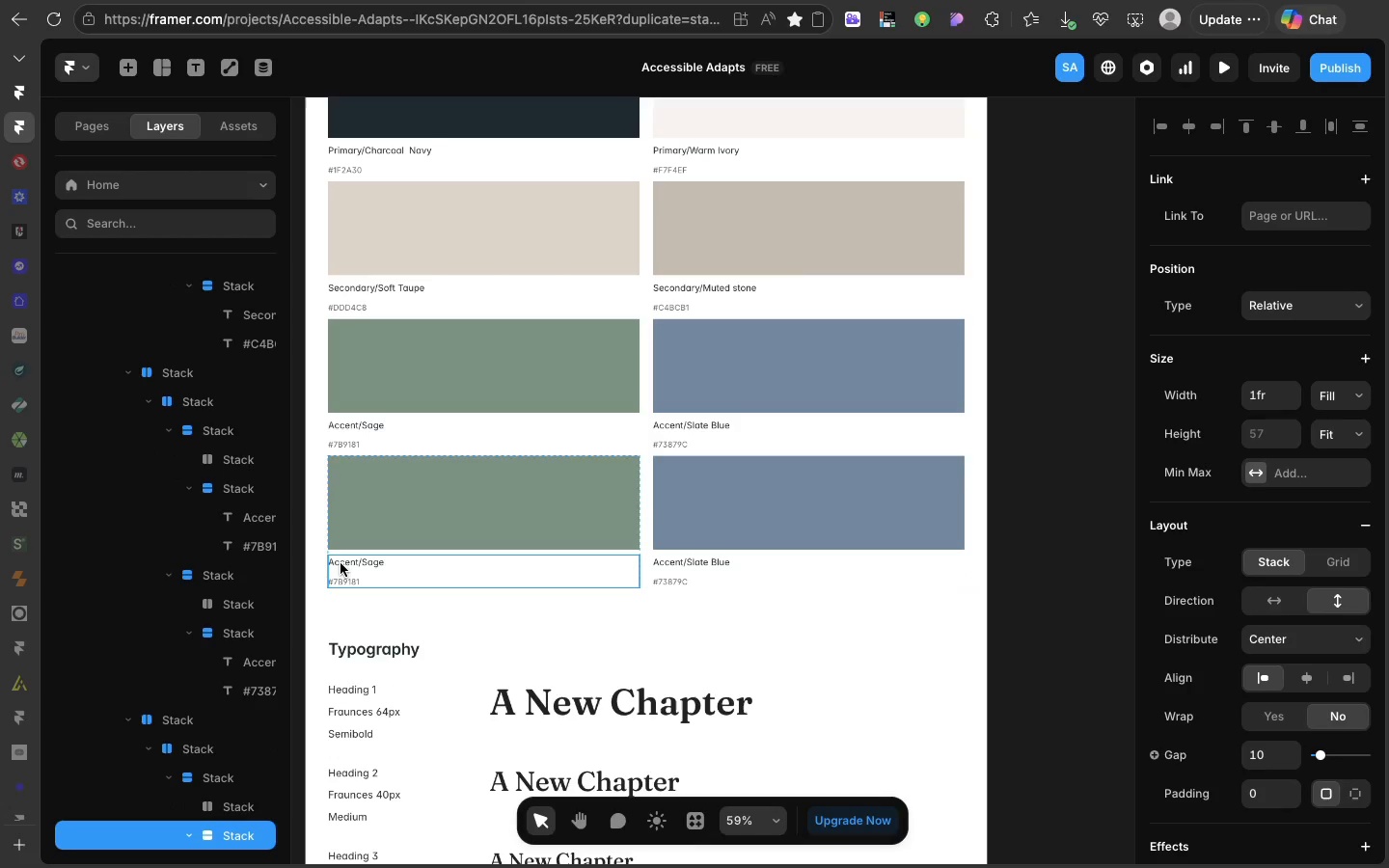 
triple_click([340, 563])
 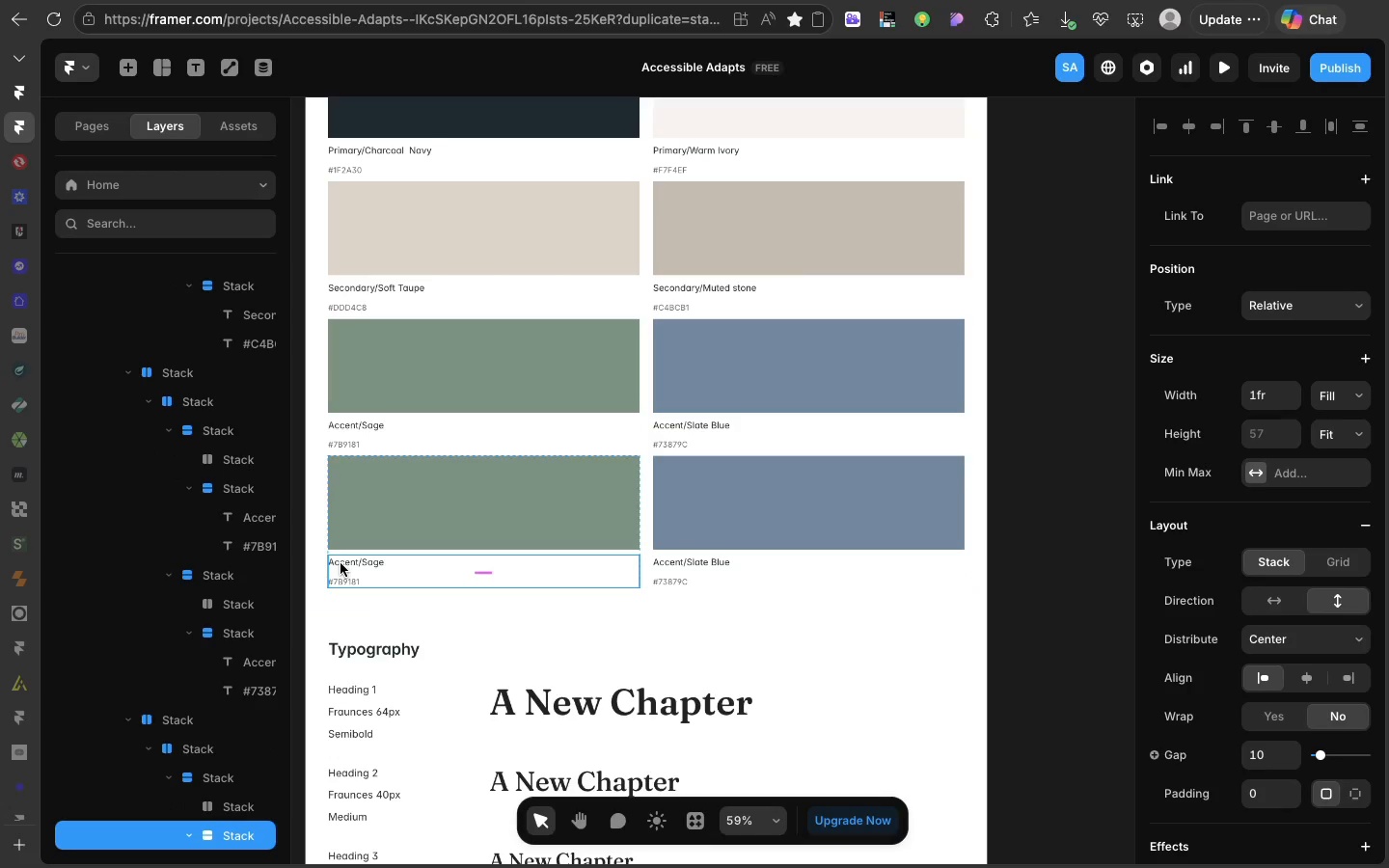 
triple_click([340, 563])
 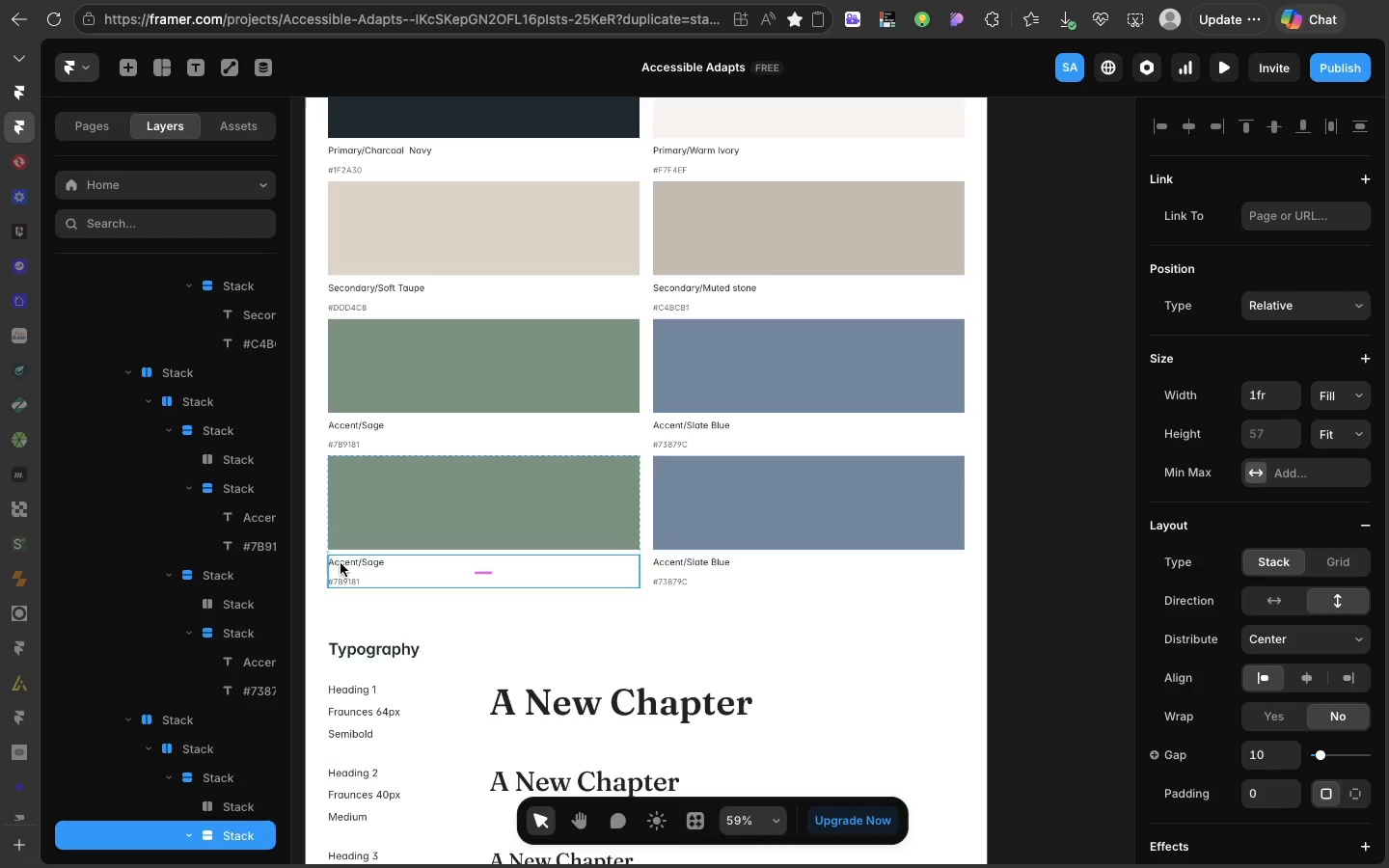 
triple_click([340, 563])
 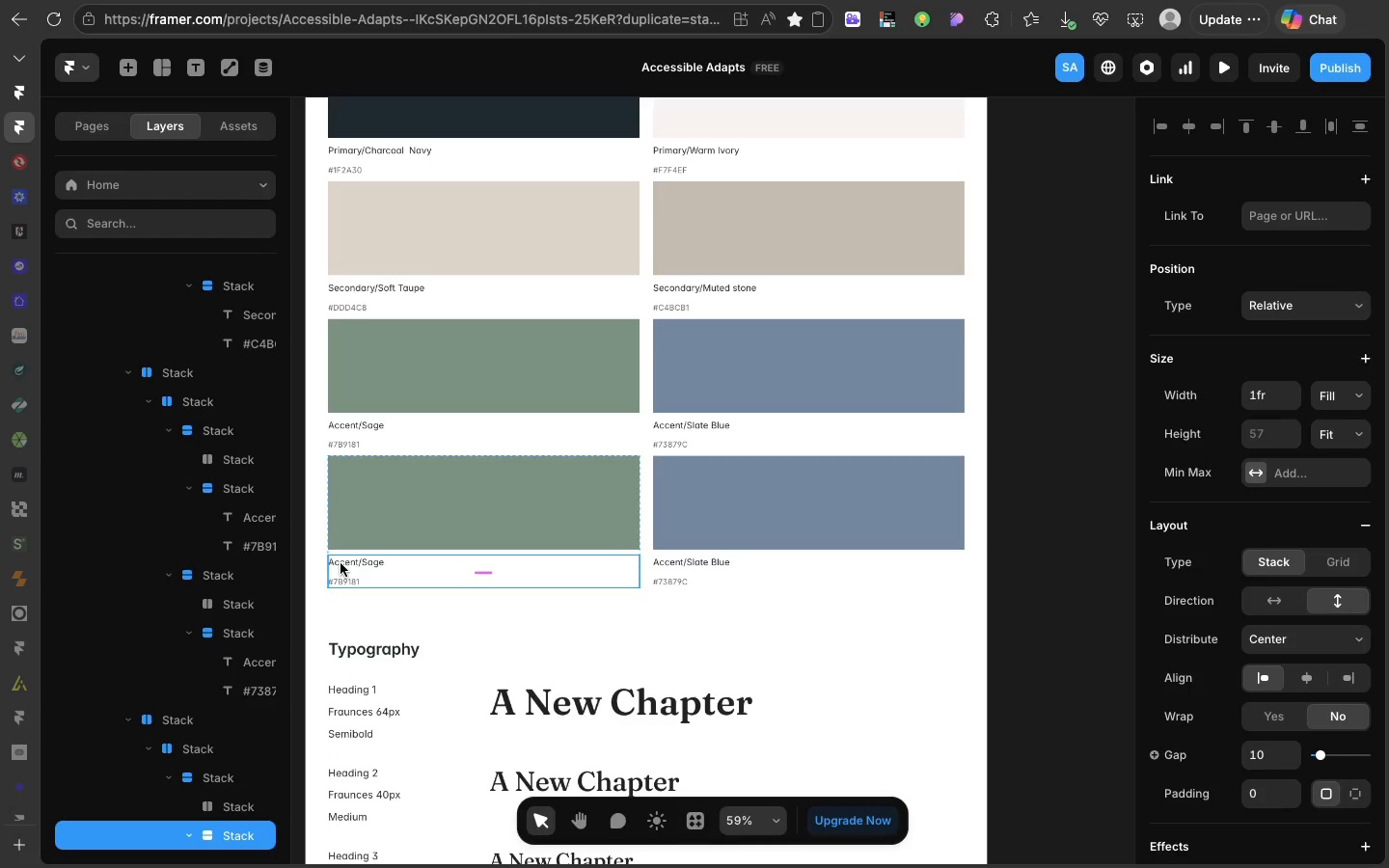 
triple_click([340, 563])
 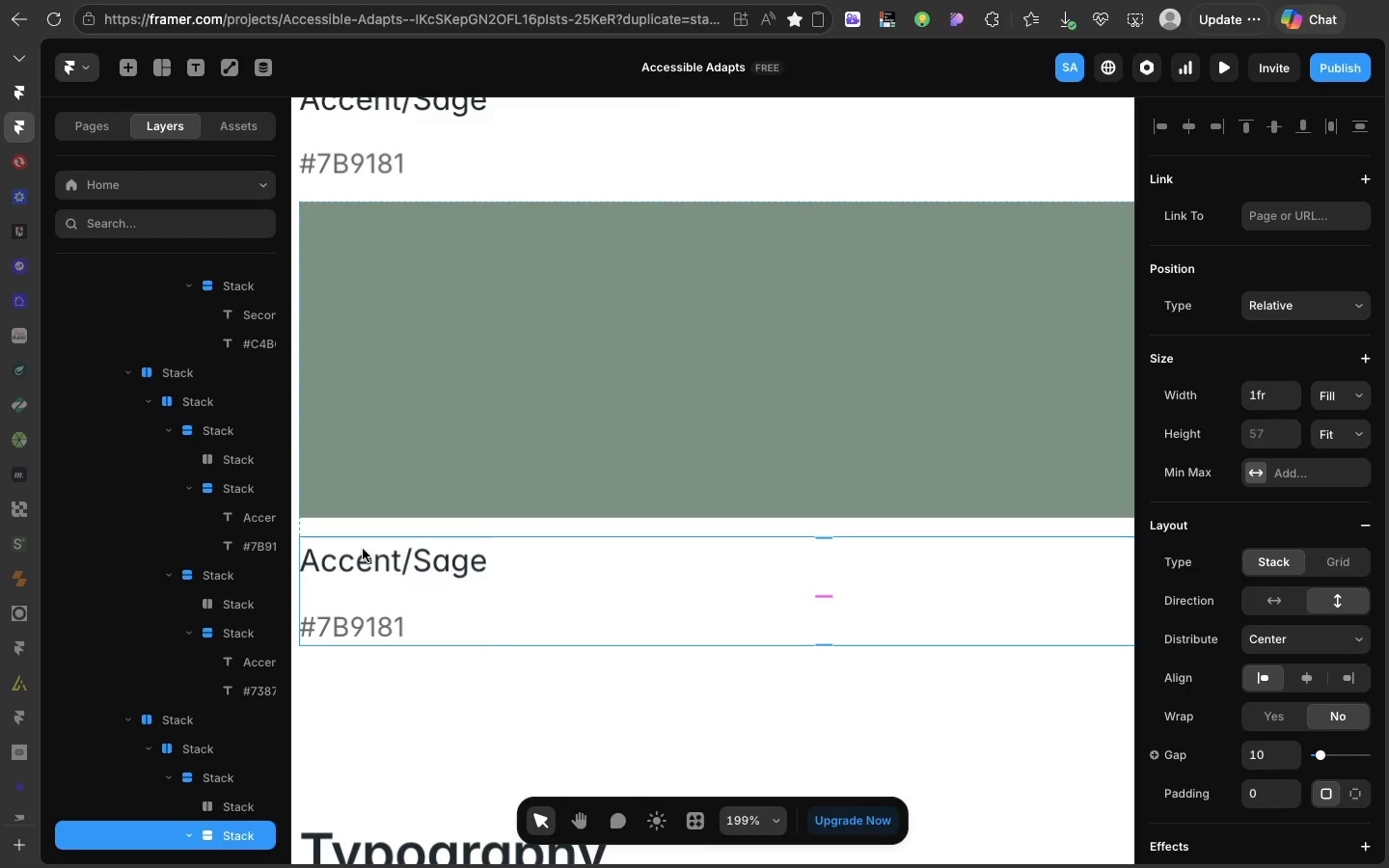 
double_click([363, 549])
 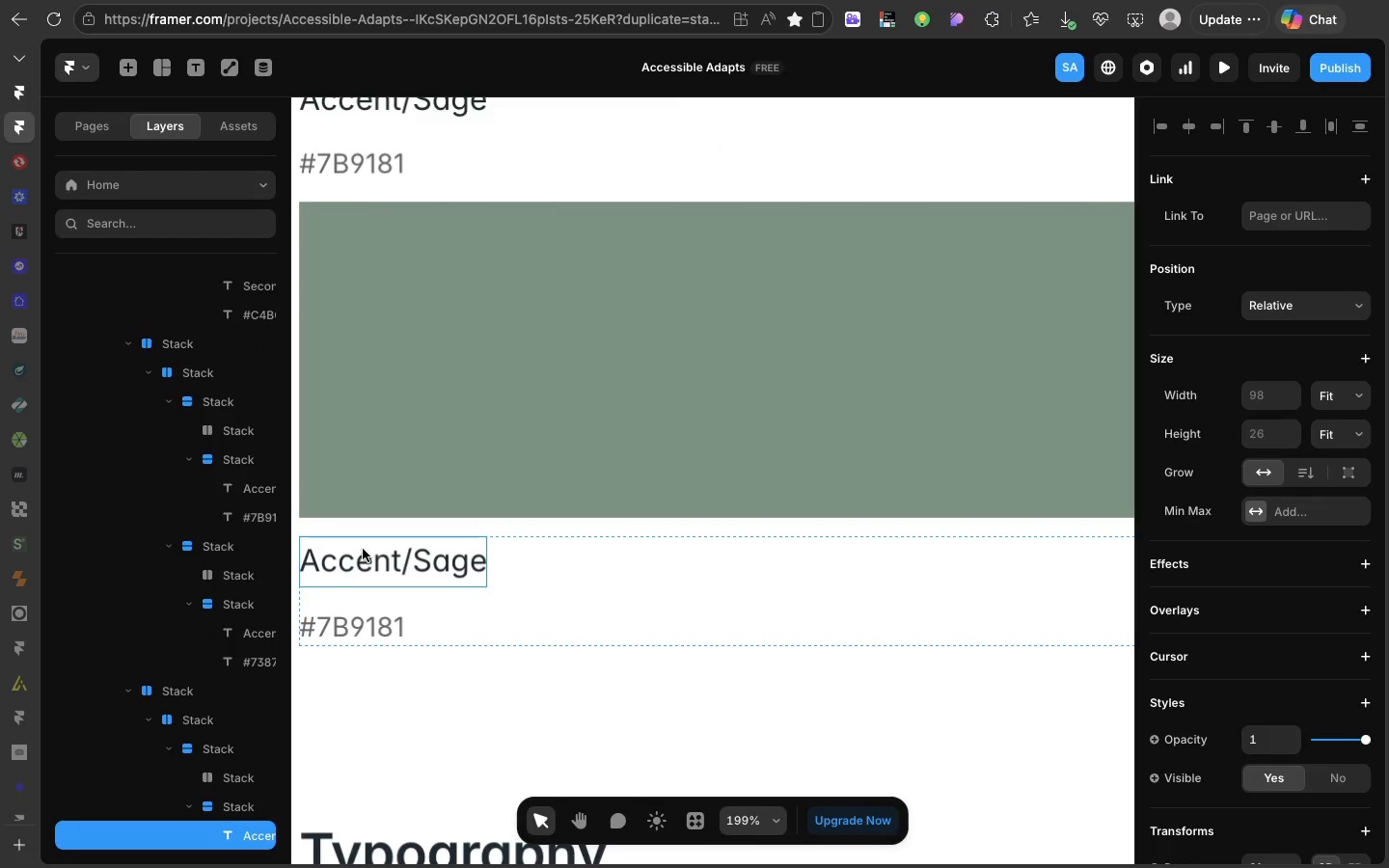 
triple_click([363, 549])
 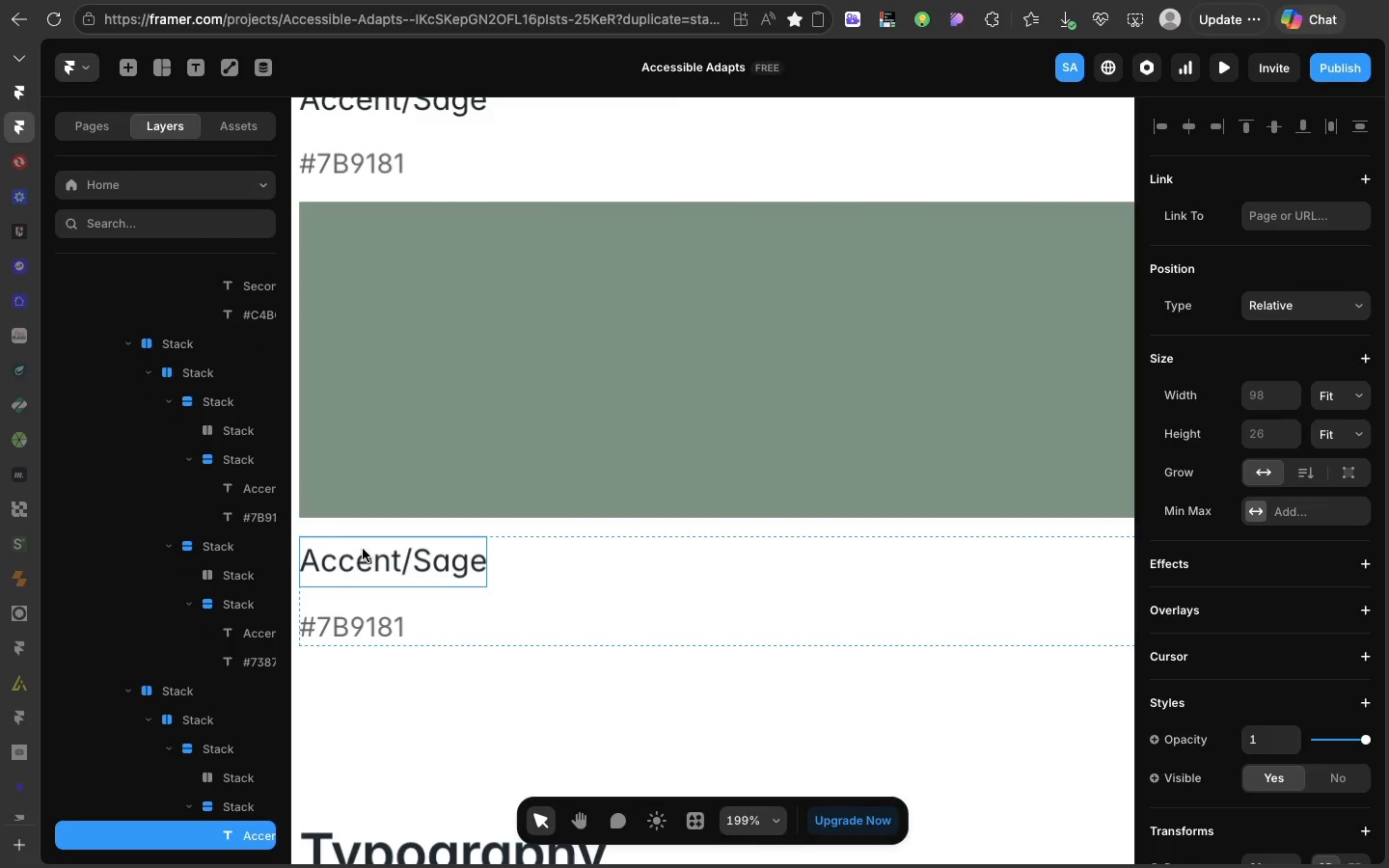 
triple_click([363, 549])
 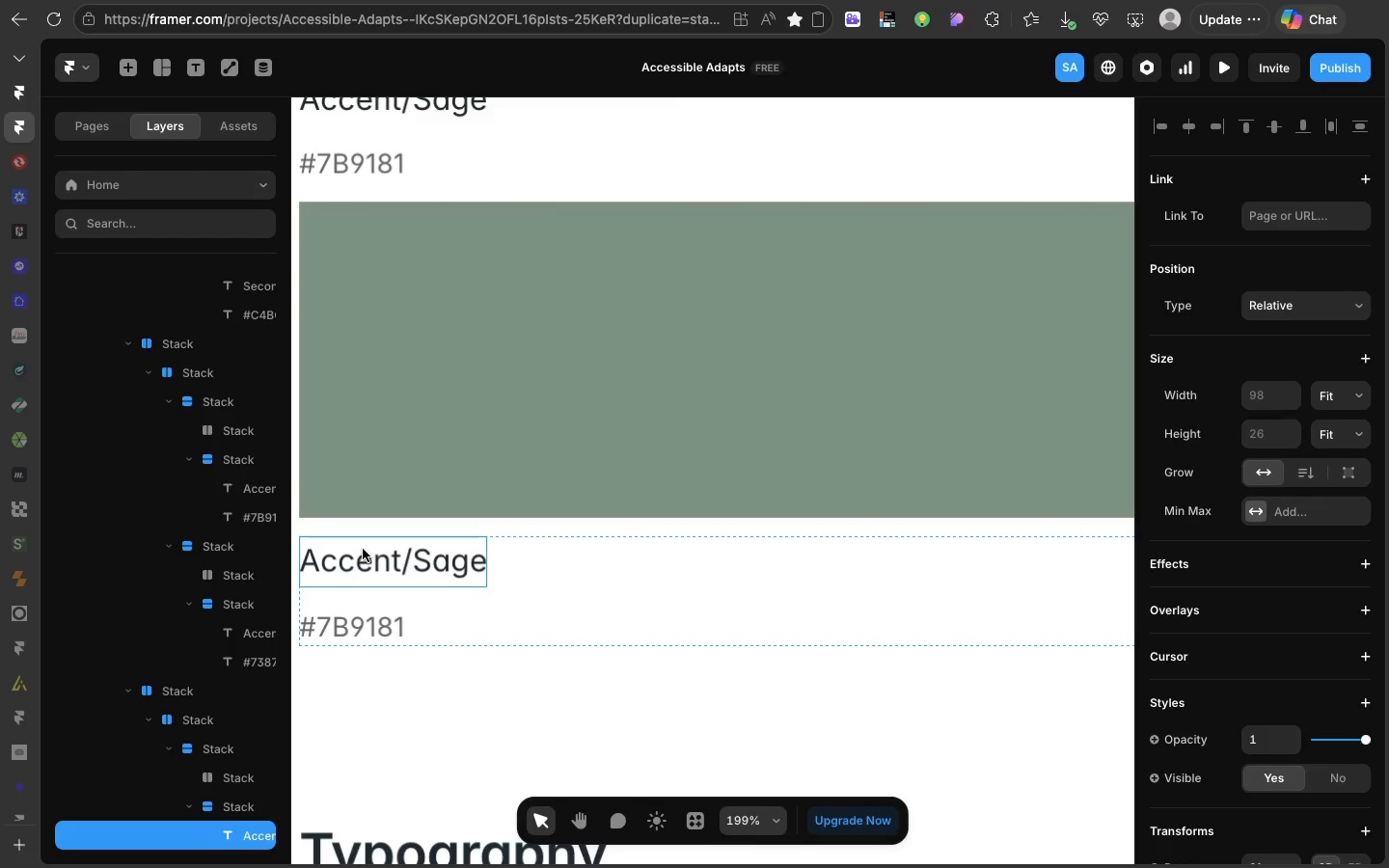 
triple_click([363, 549])
 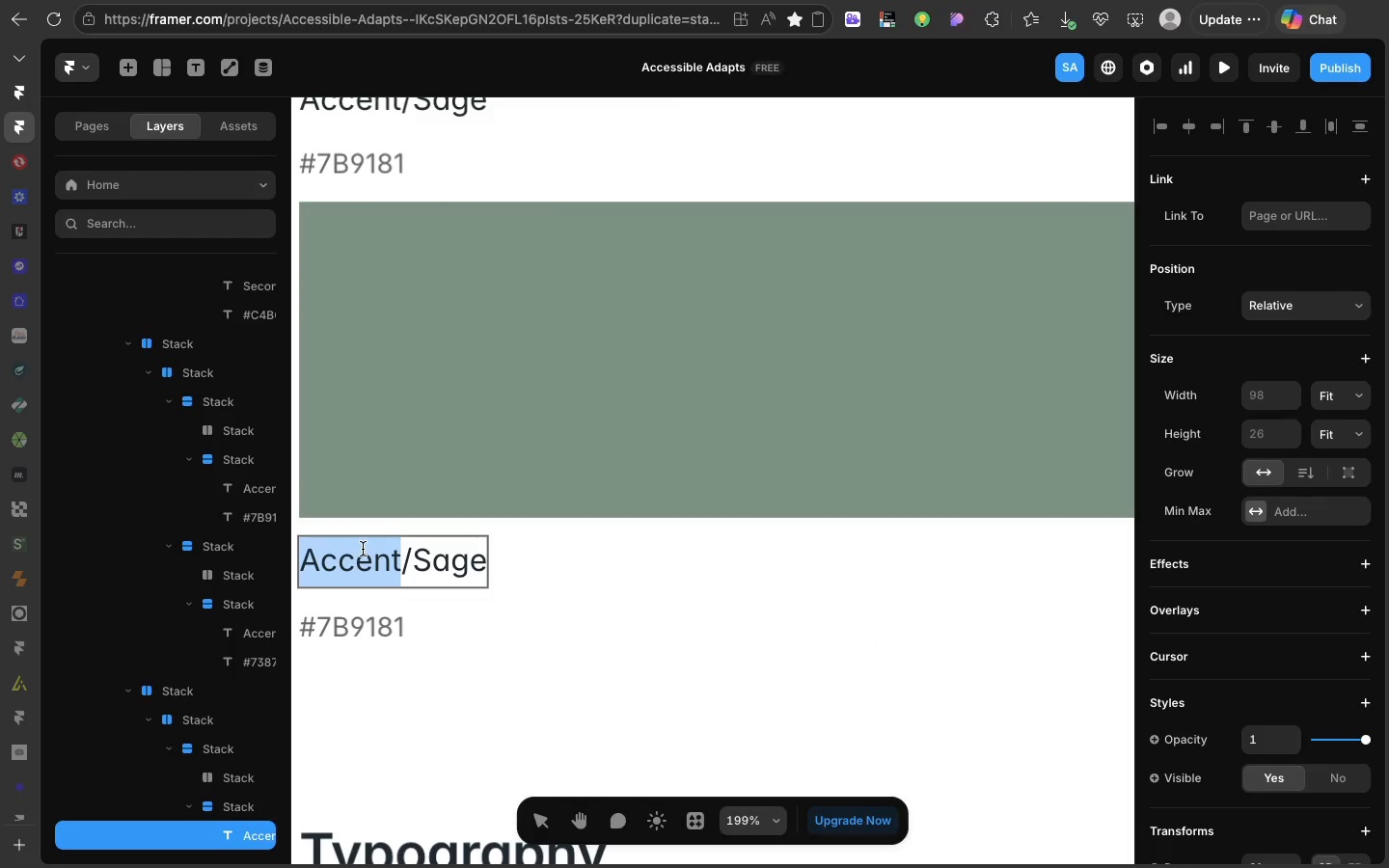 
double_click([363, 549])
 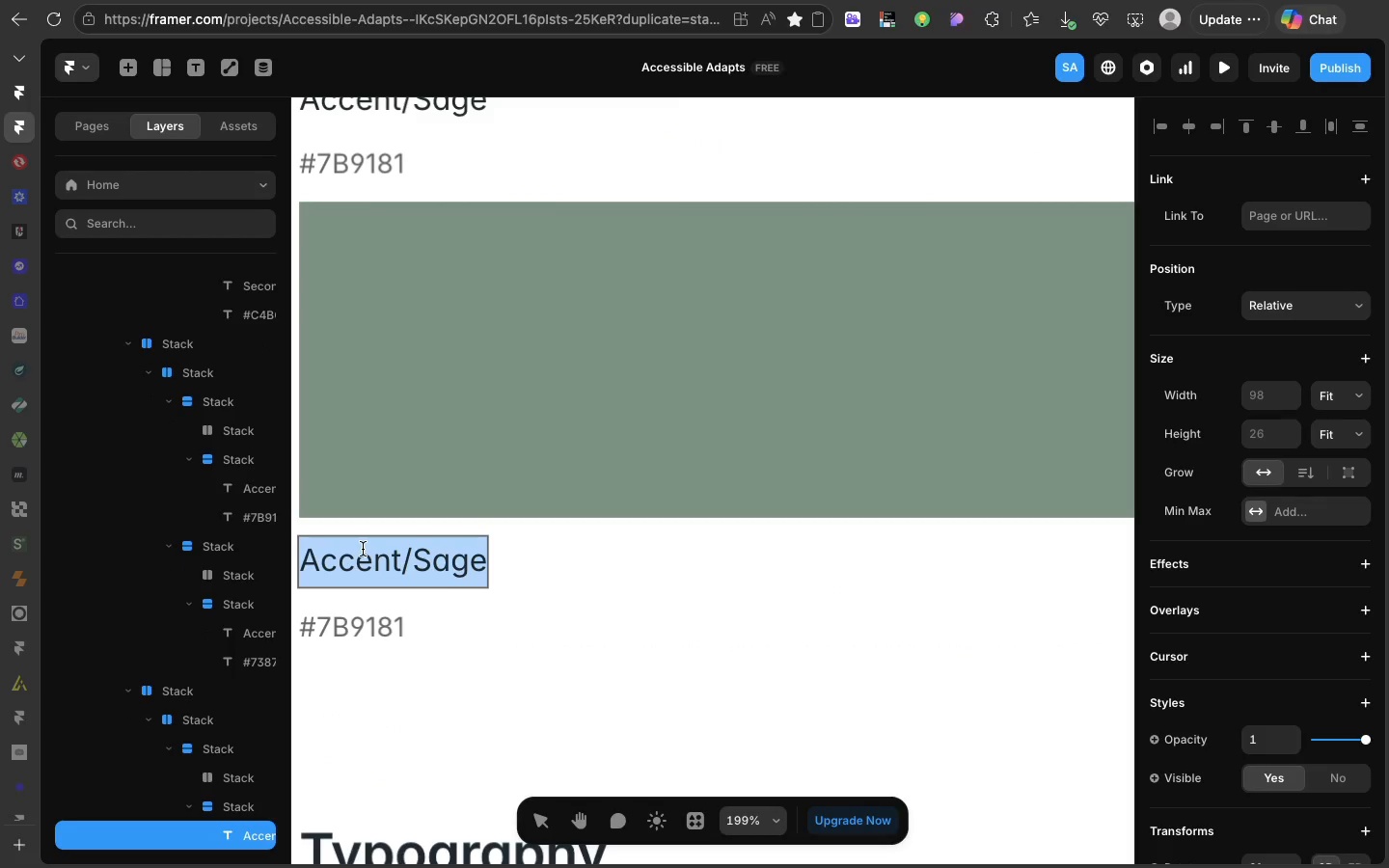 
triple_click([363, 549])
 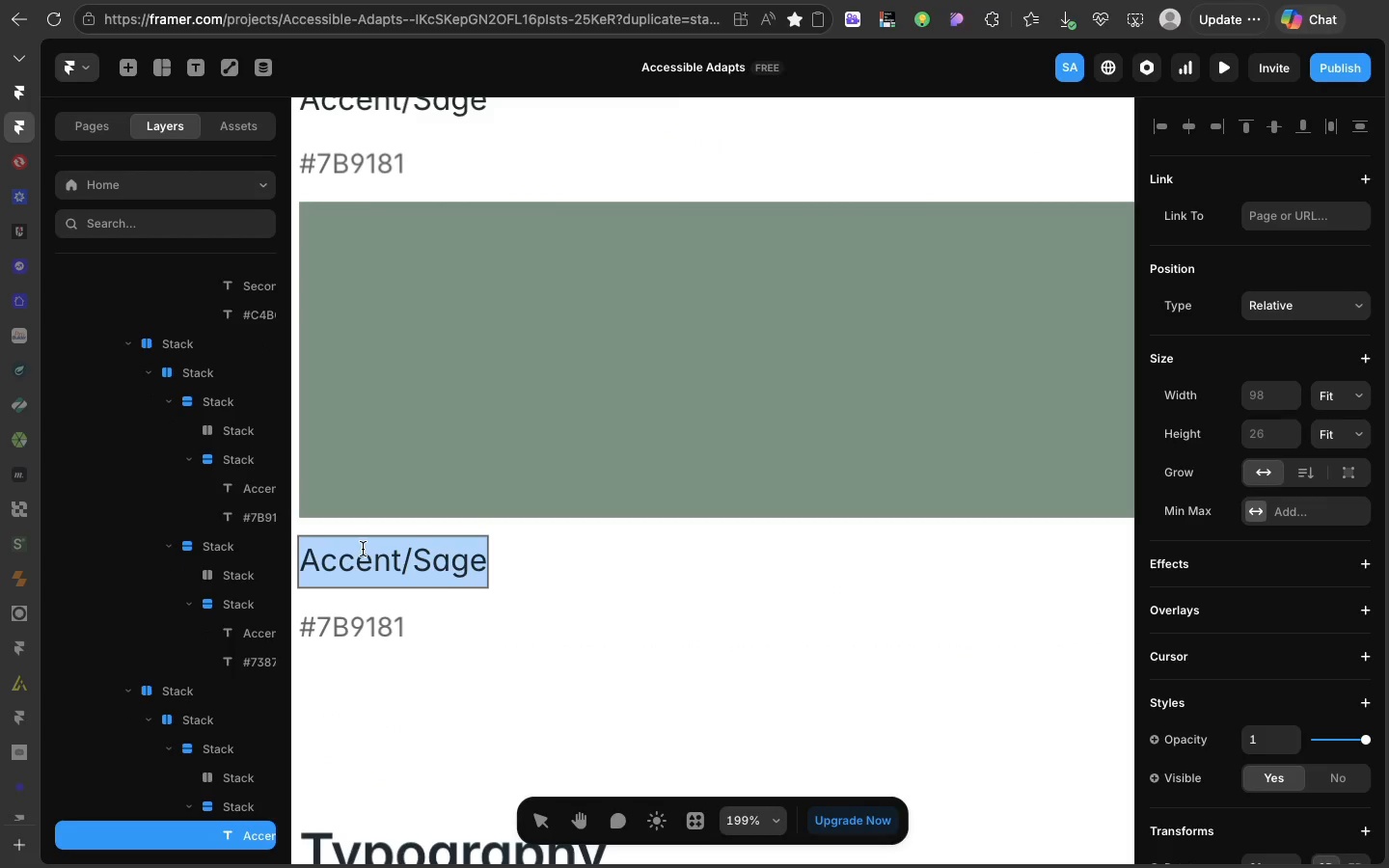 
type(Neutral/)
 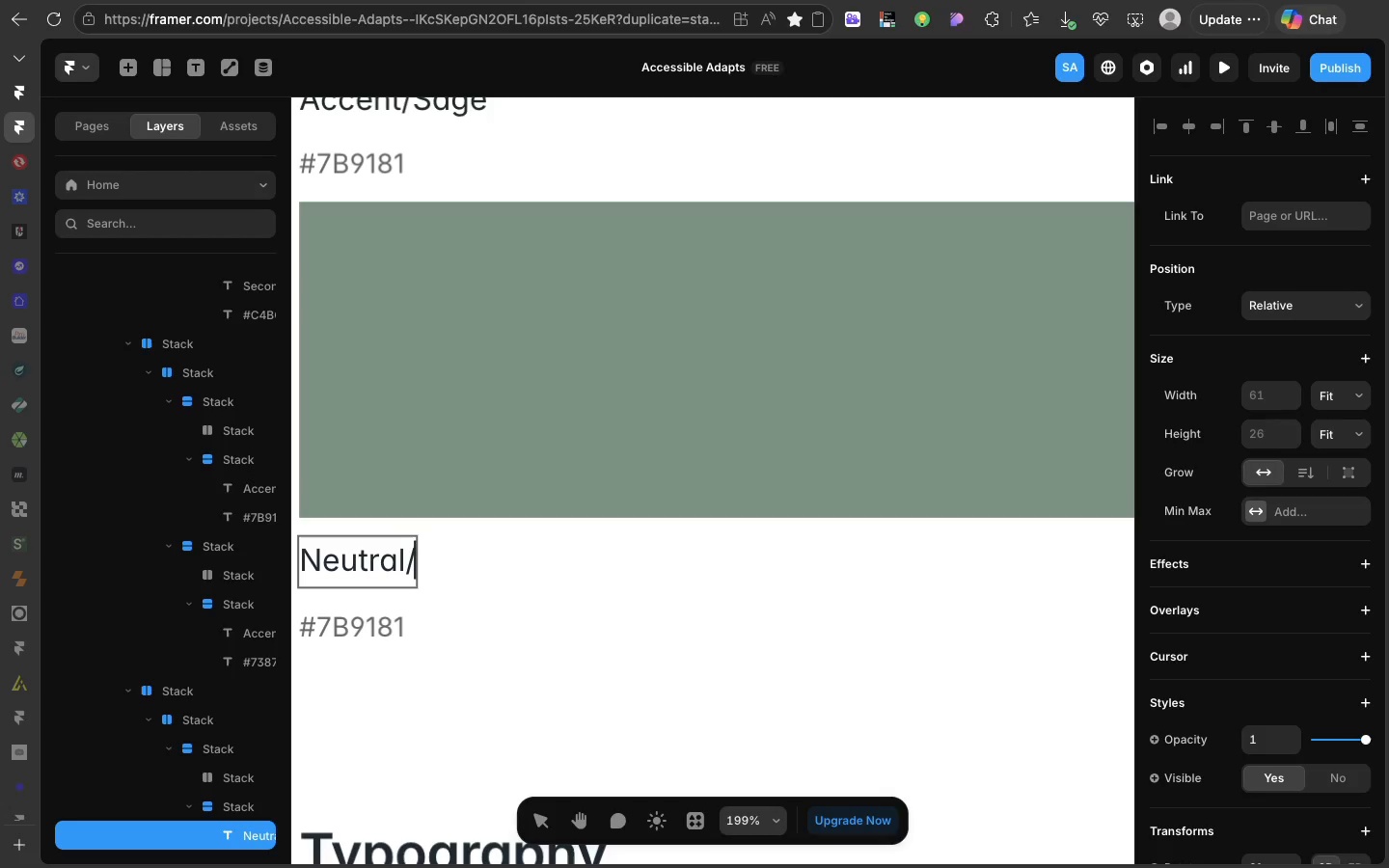 
type(Pure white)
 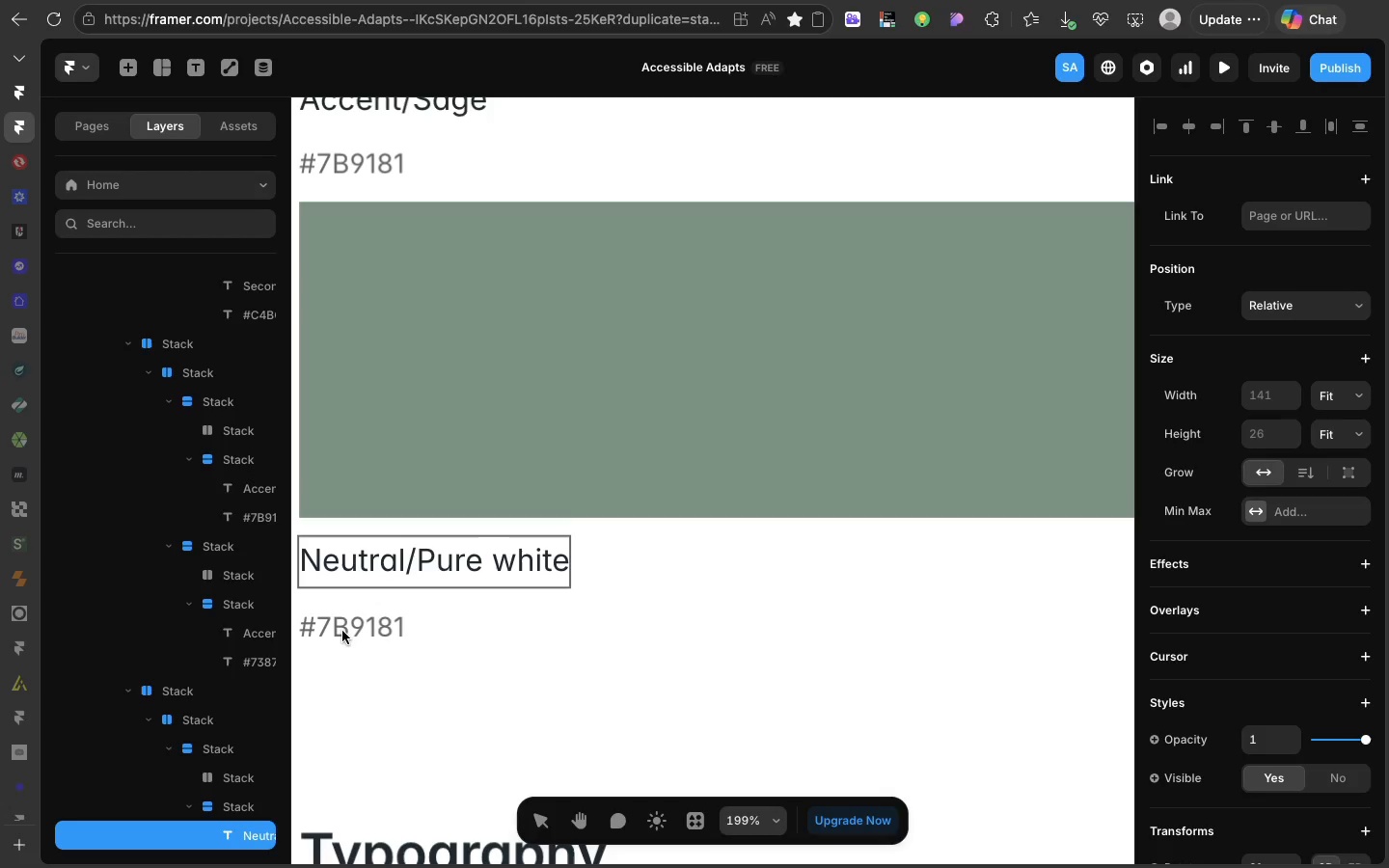 
double_click([342, 631])
 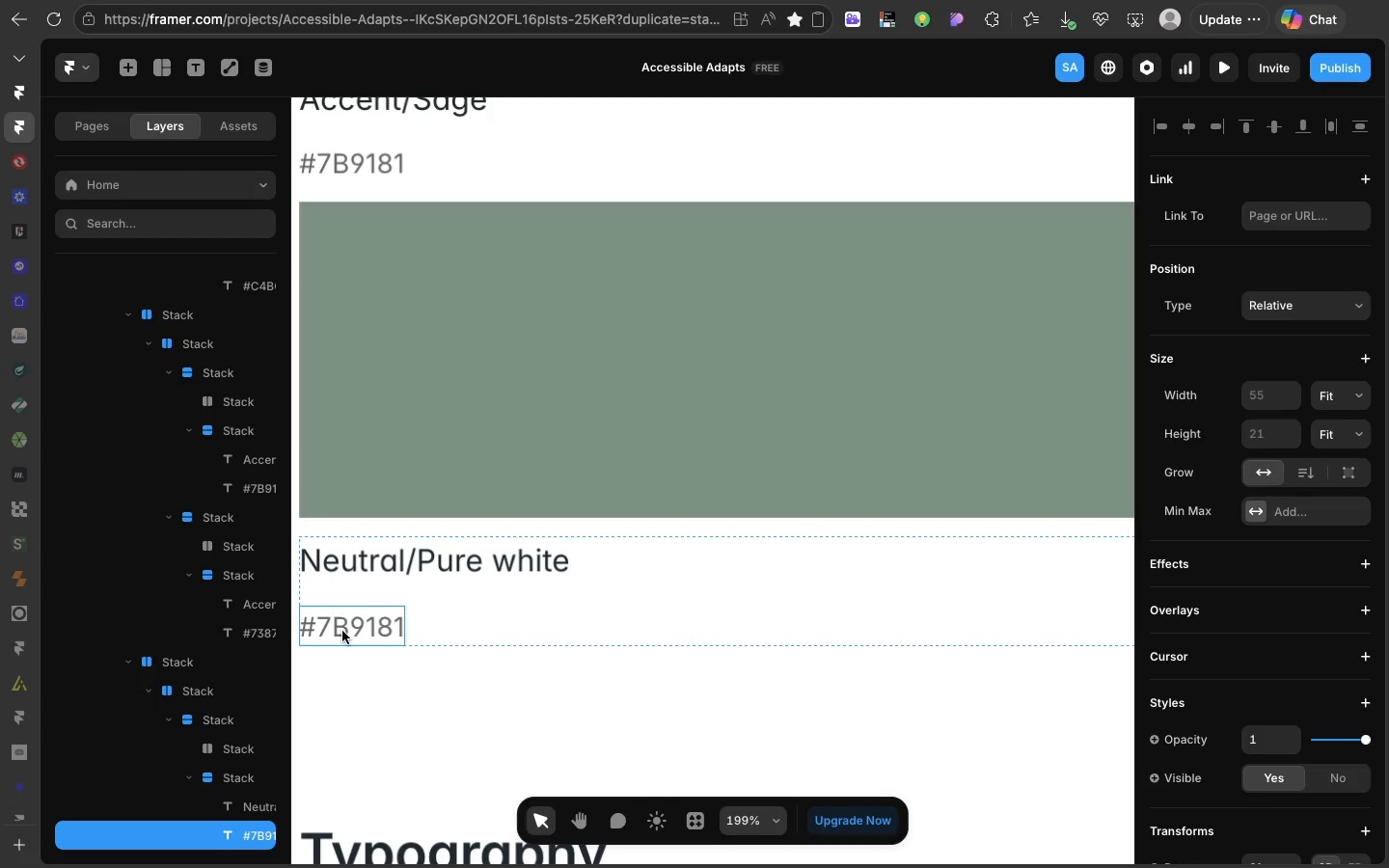 
triple_click([342, 631])
 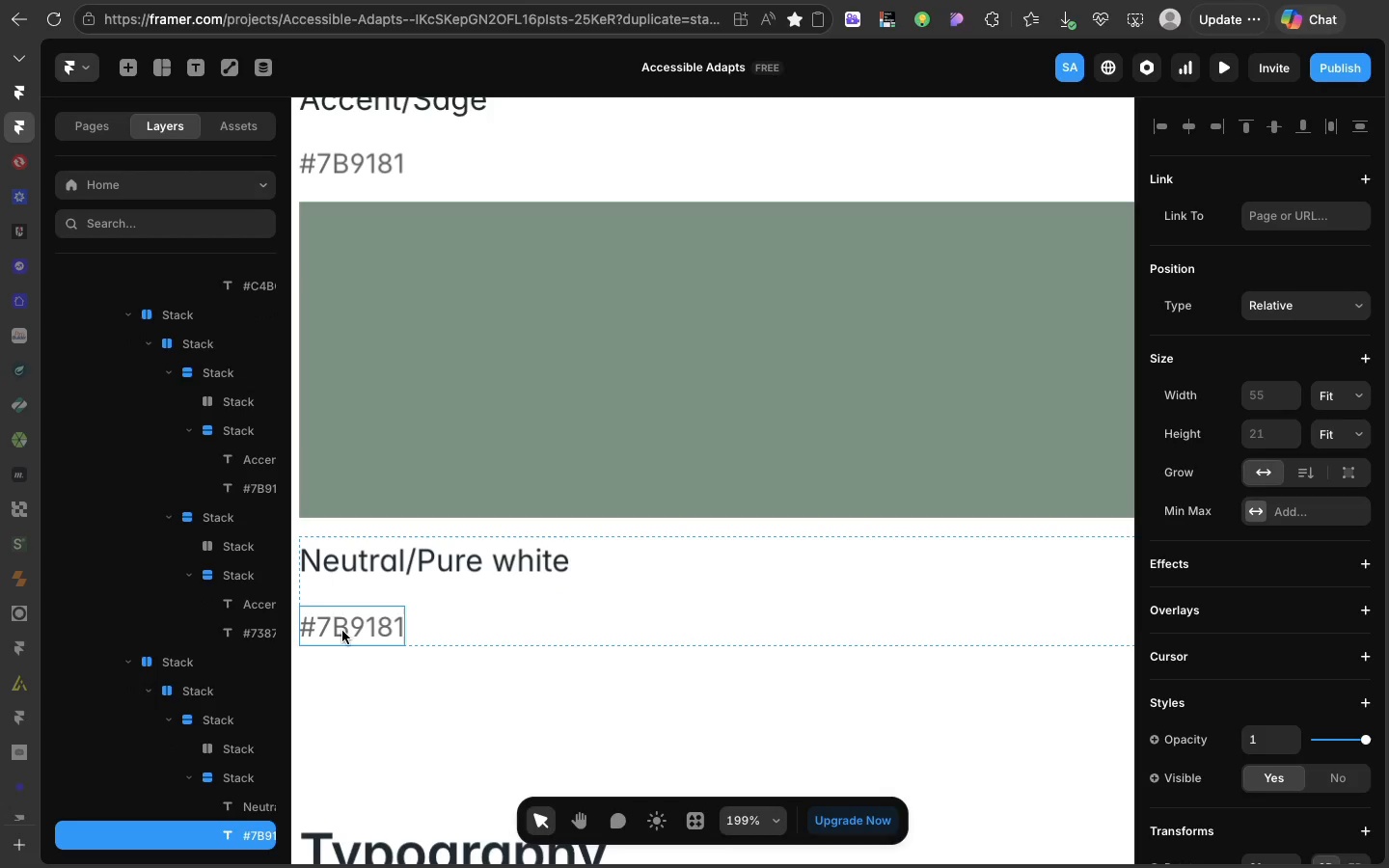 
triple_click([342, 631])
 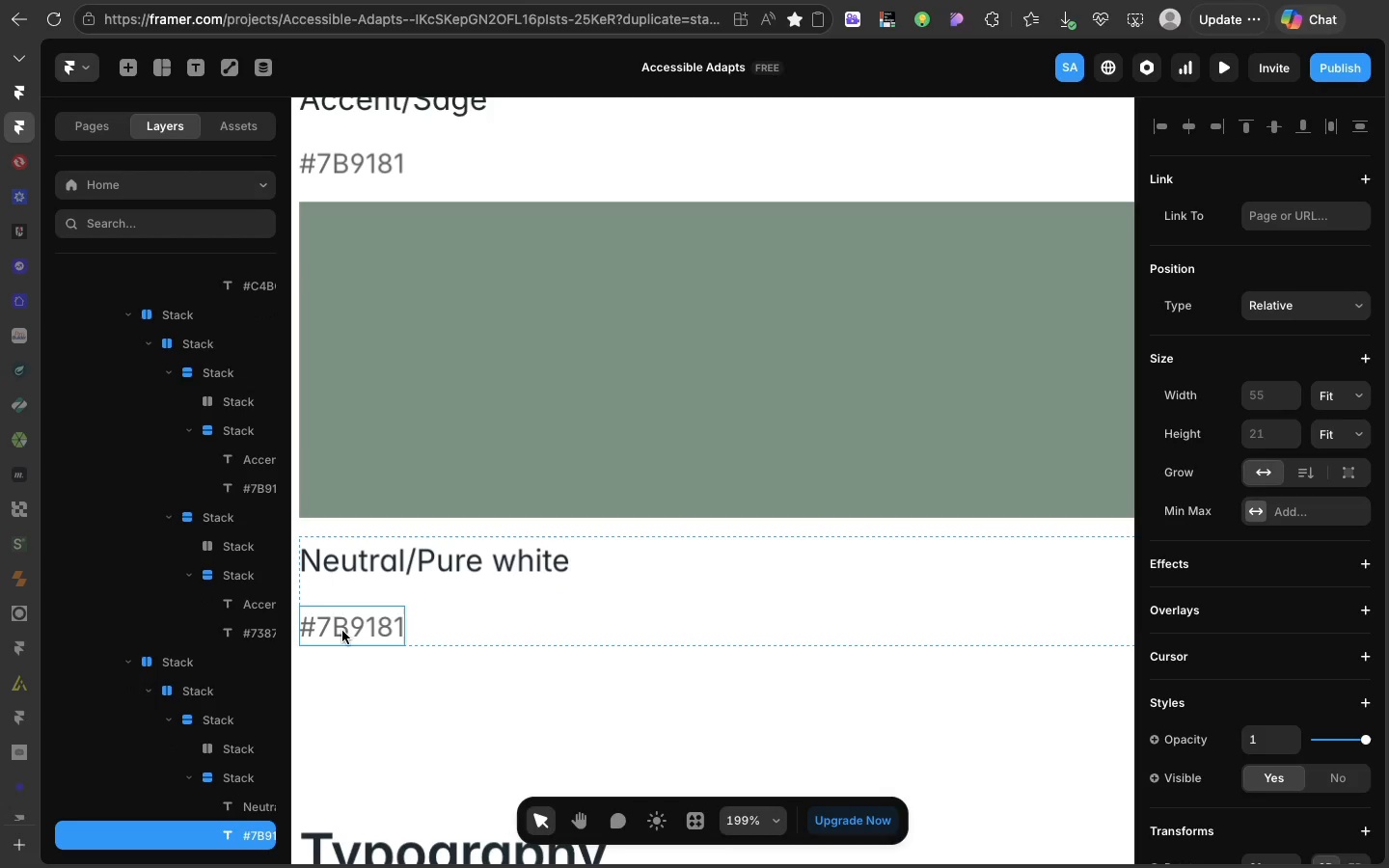 
triple_click([342, 631])
 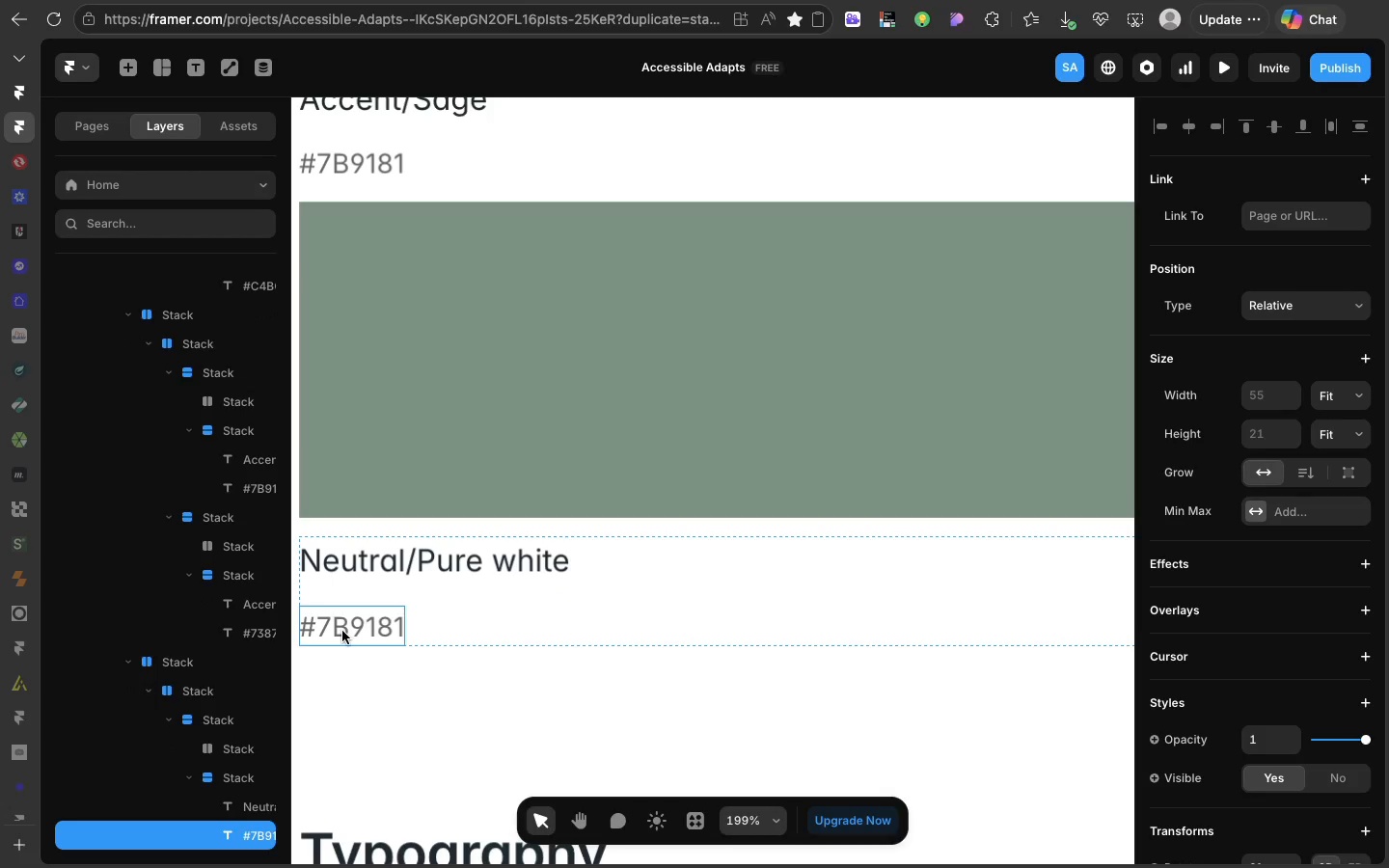 
triple_click([342, 631])
 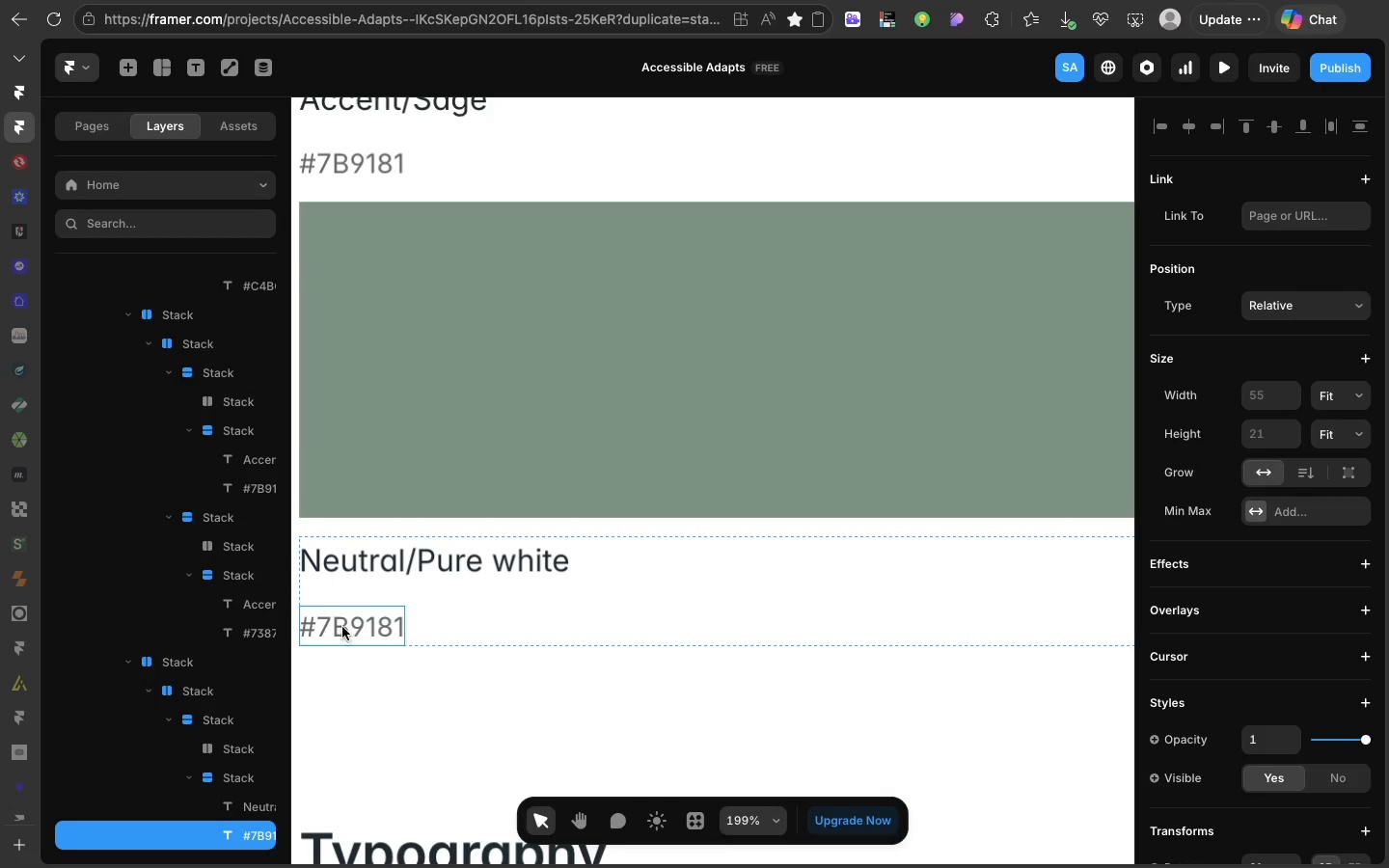 
triple_click([342, 631])
 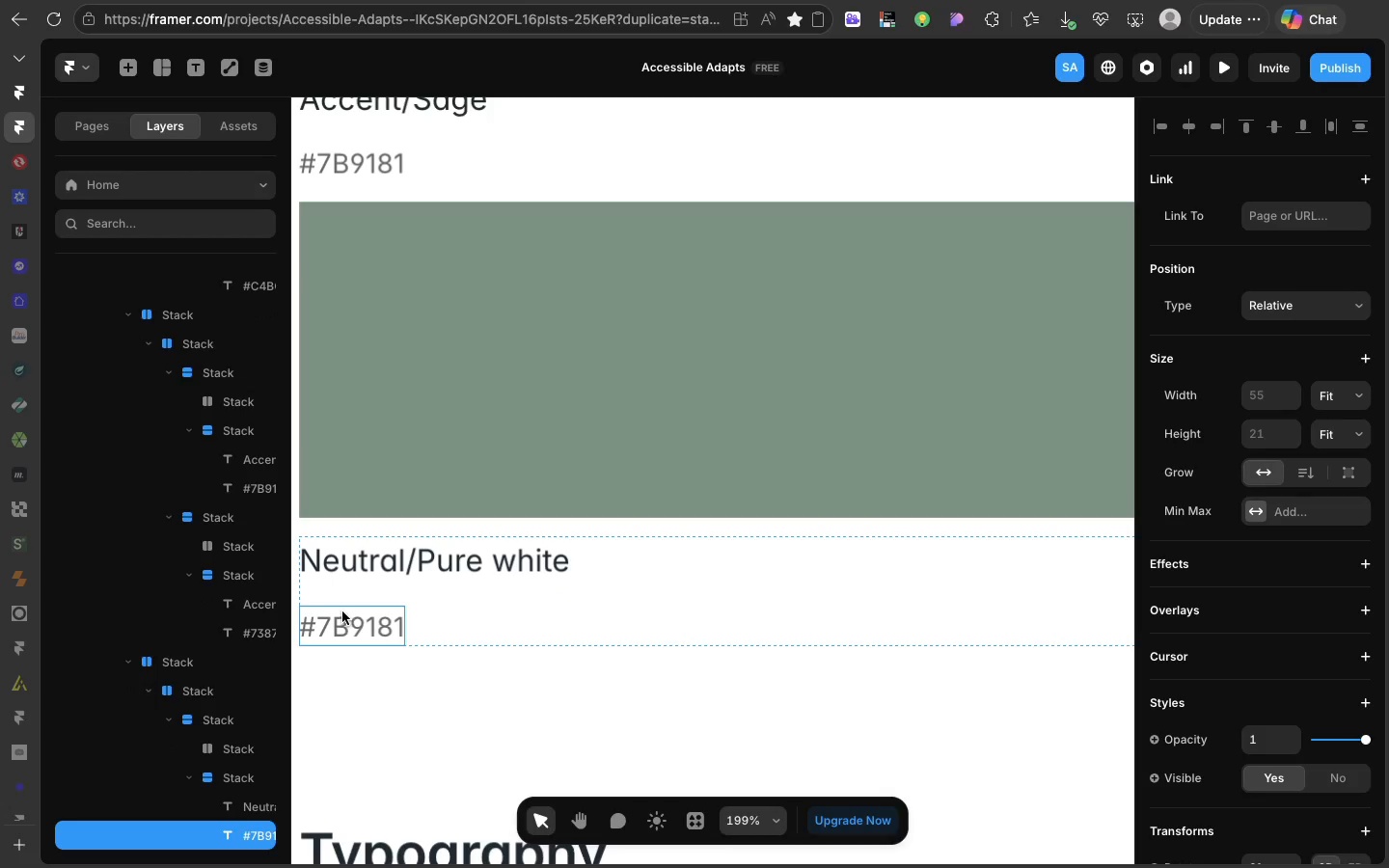 
triple_click([342, 631])
 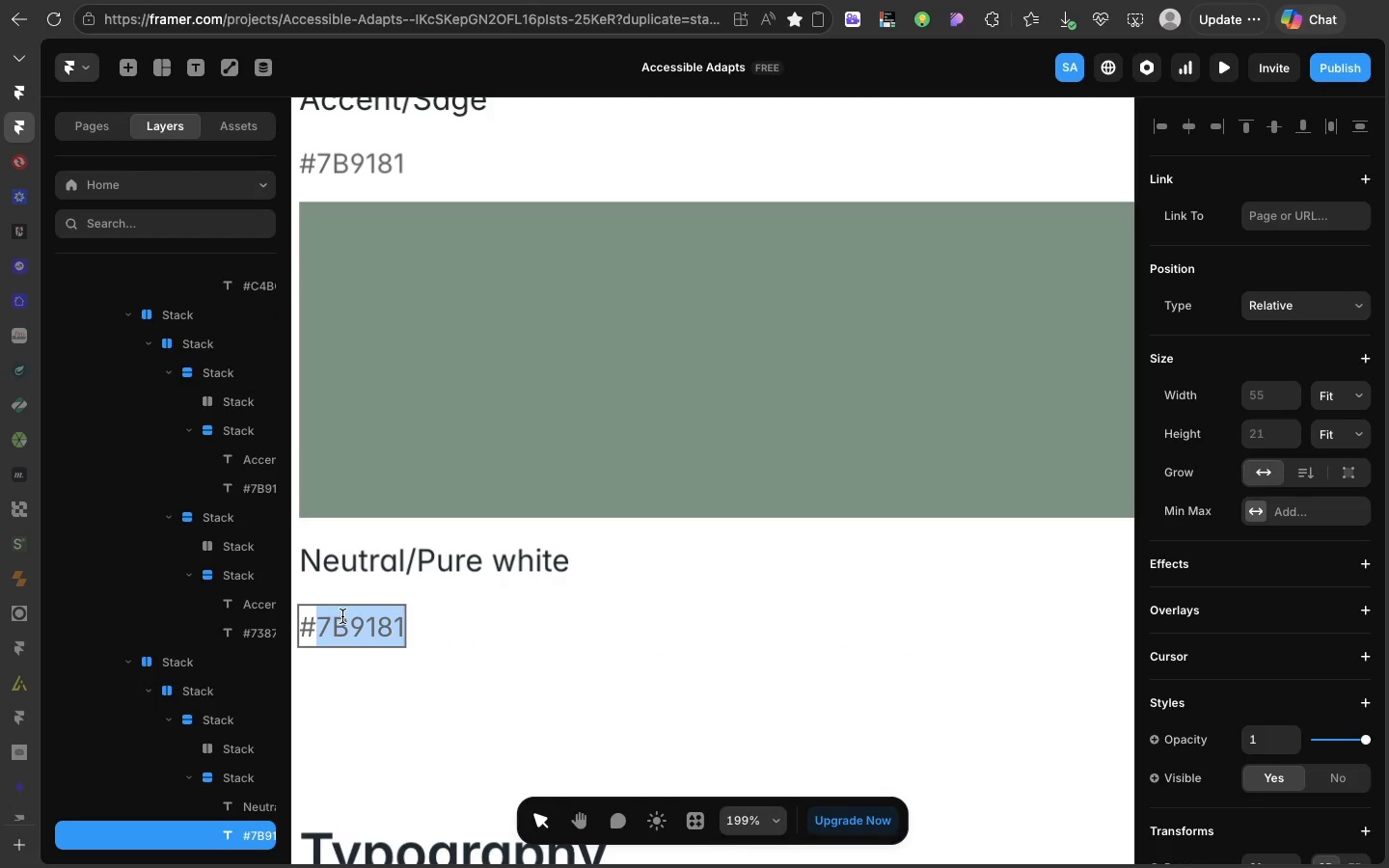 
double_click([342, 616])
 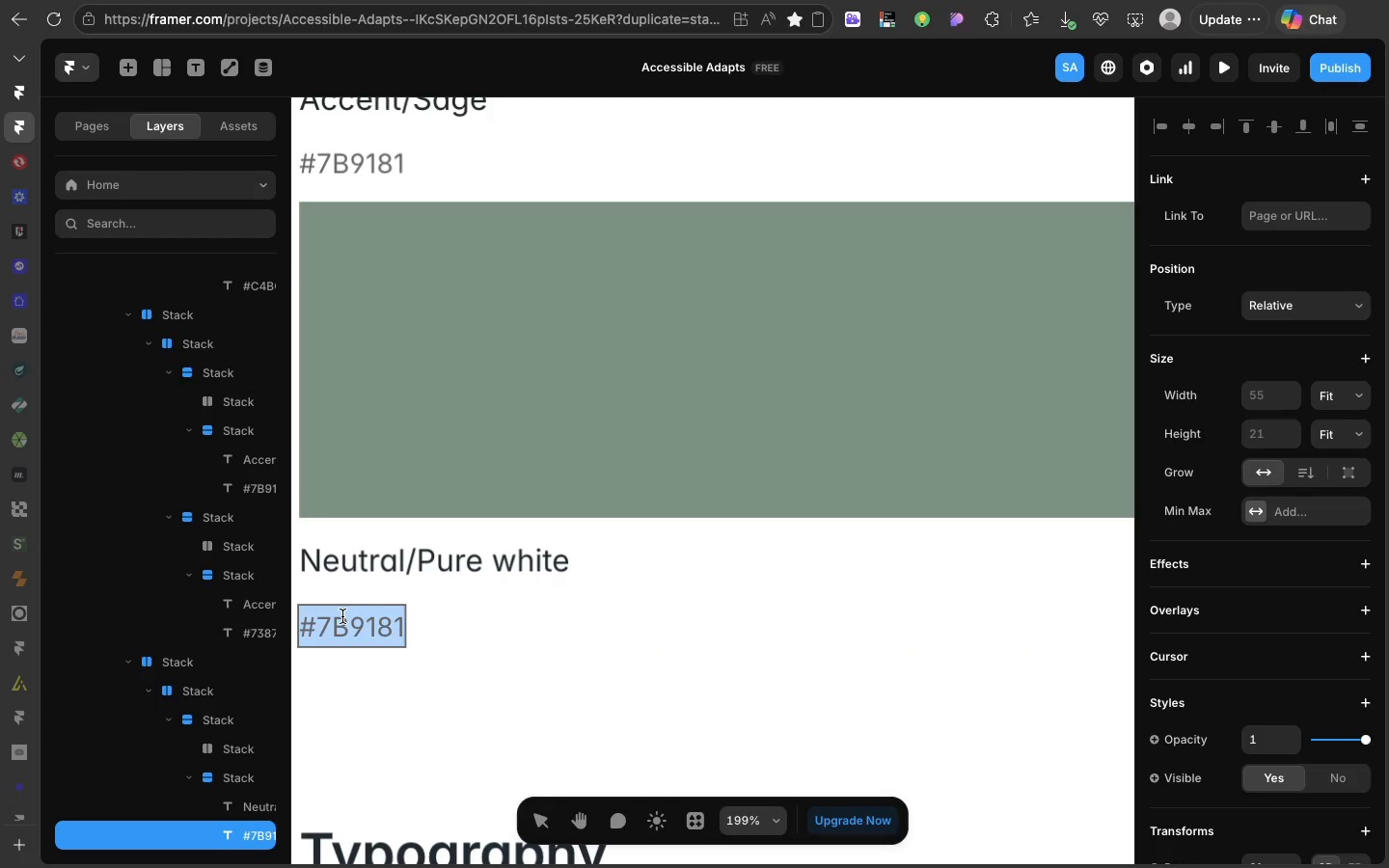 
triple_click([342, 616])
 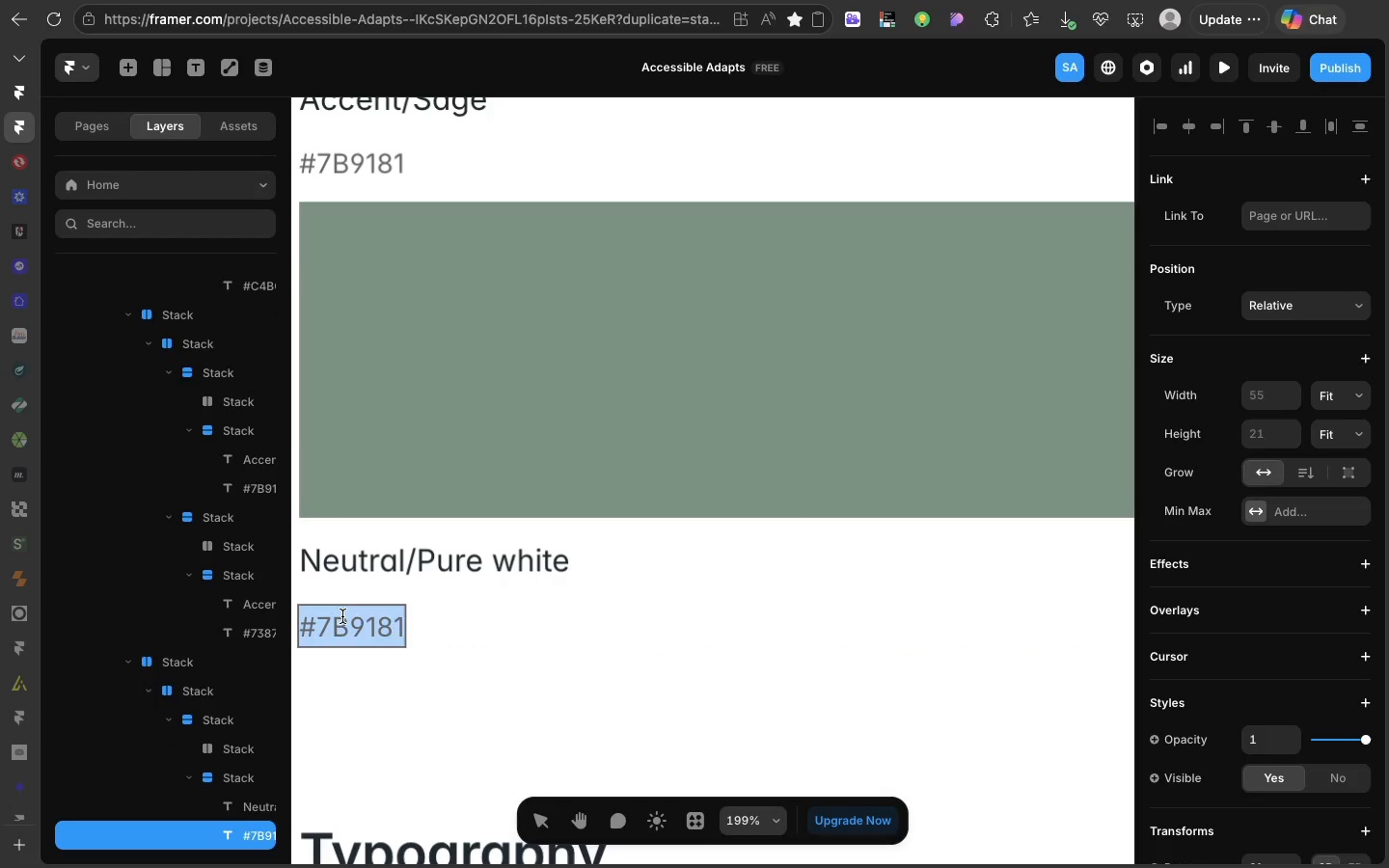 
key(Meta+V)
 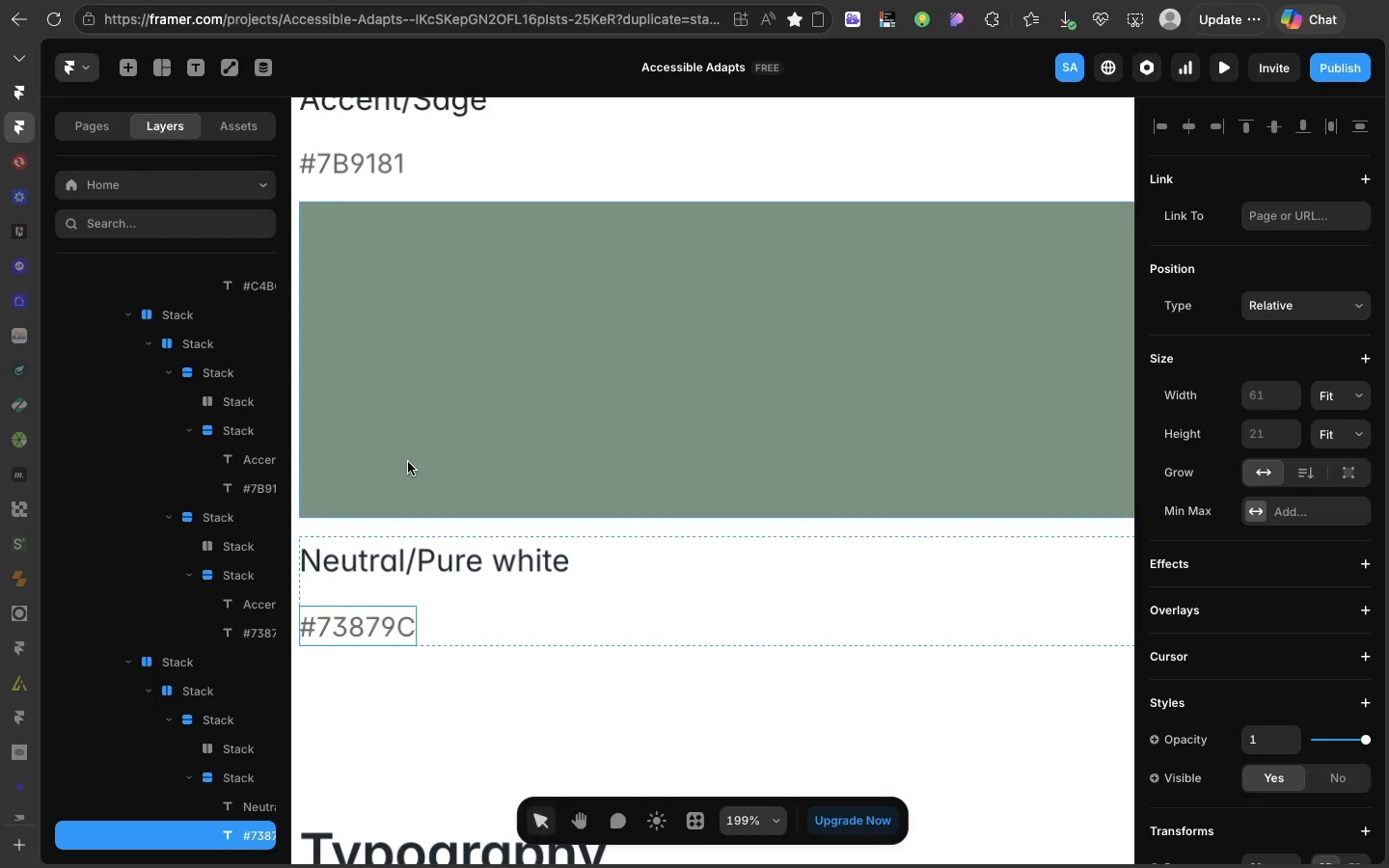 
left_click([408, 462])
 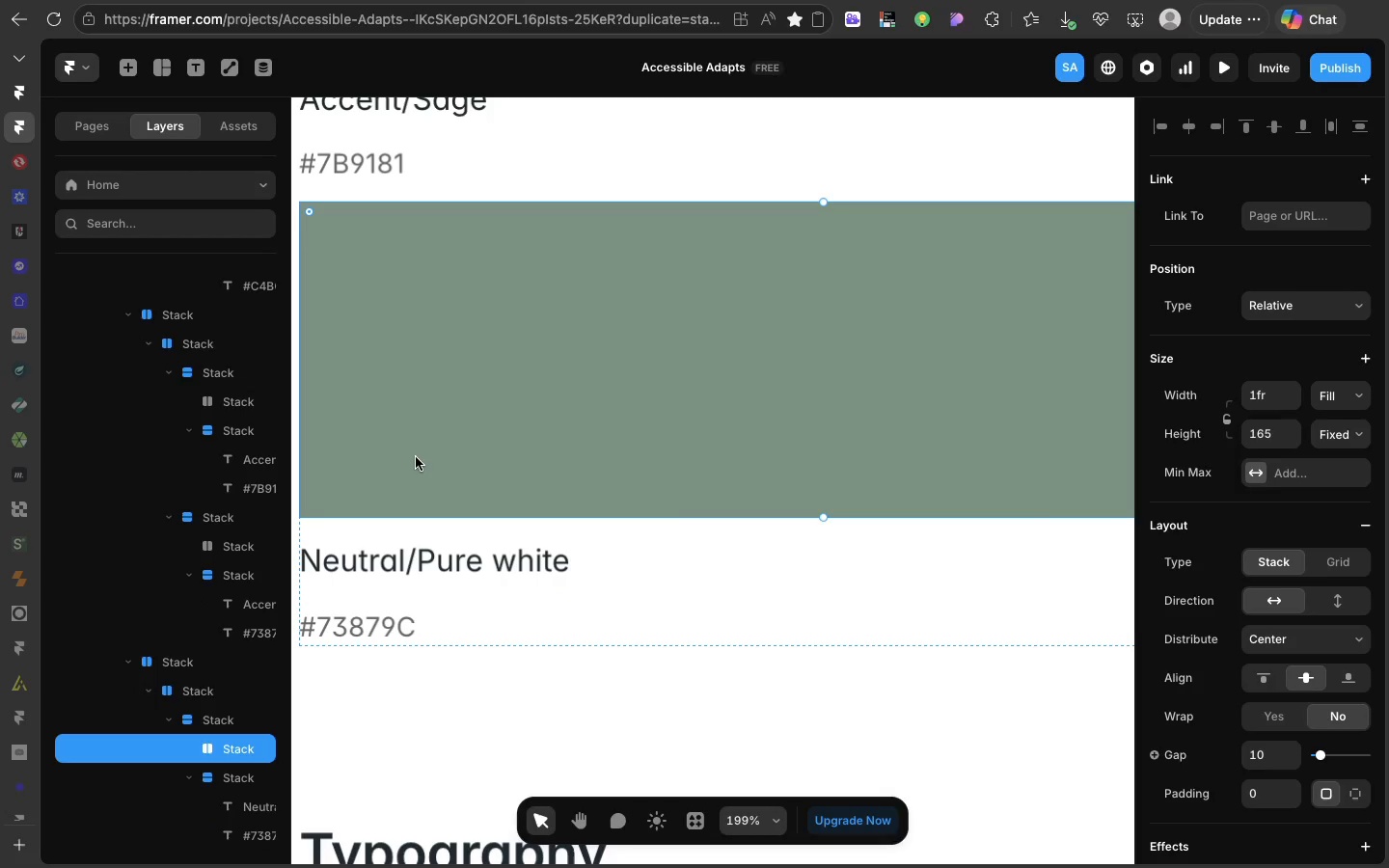 
left_click([408, 462])
 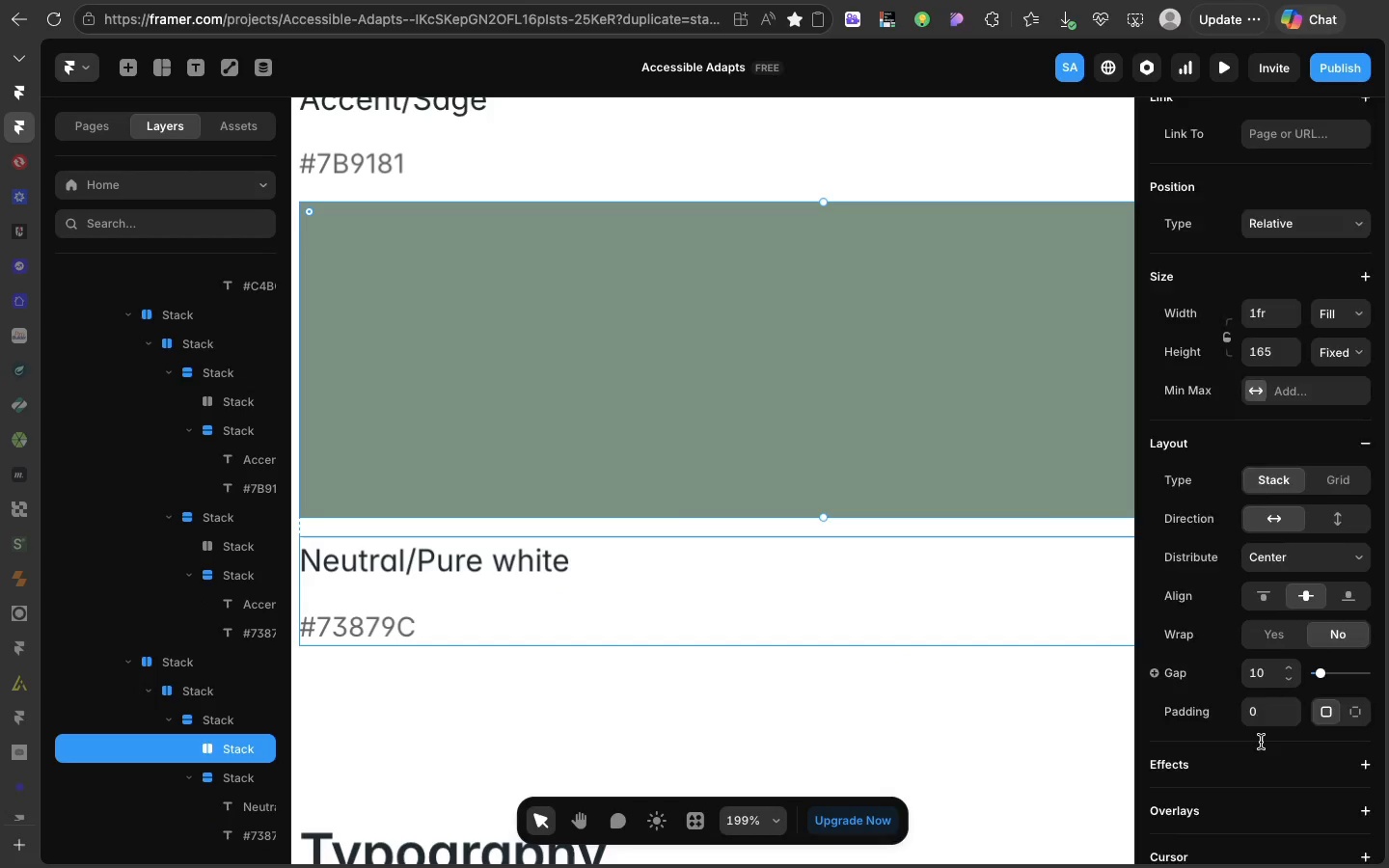 
scroll: coordinate [1261, 742], scroll_direction: down, amount: 30.0
 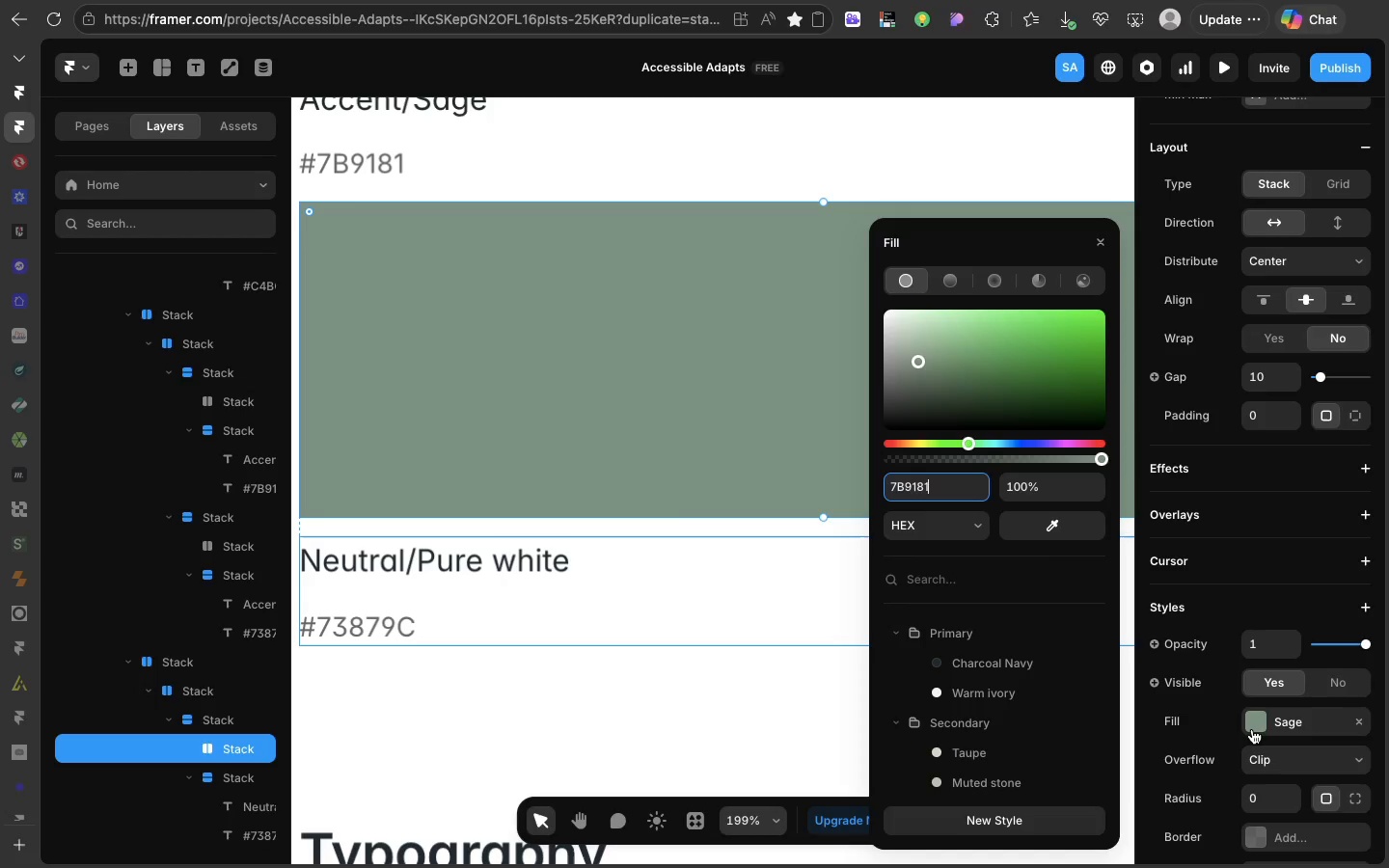 
left_click([1252, 729])
 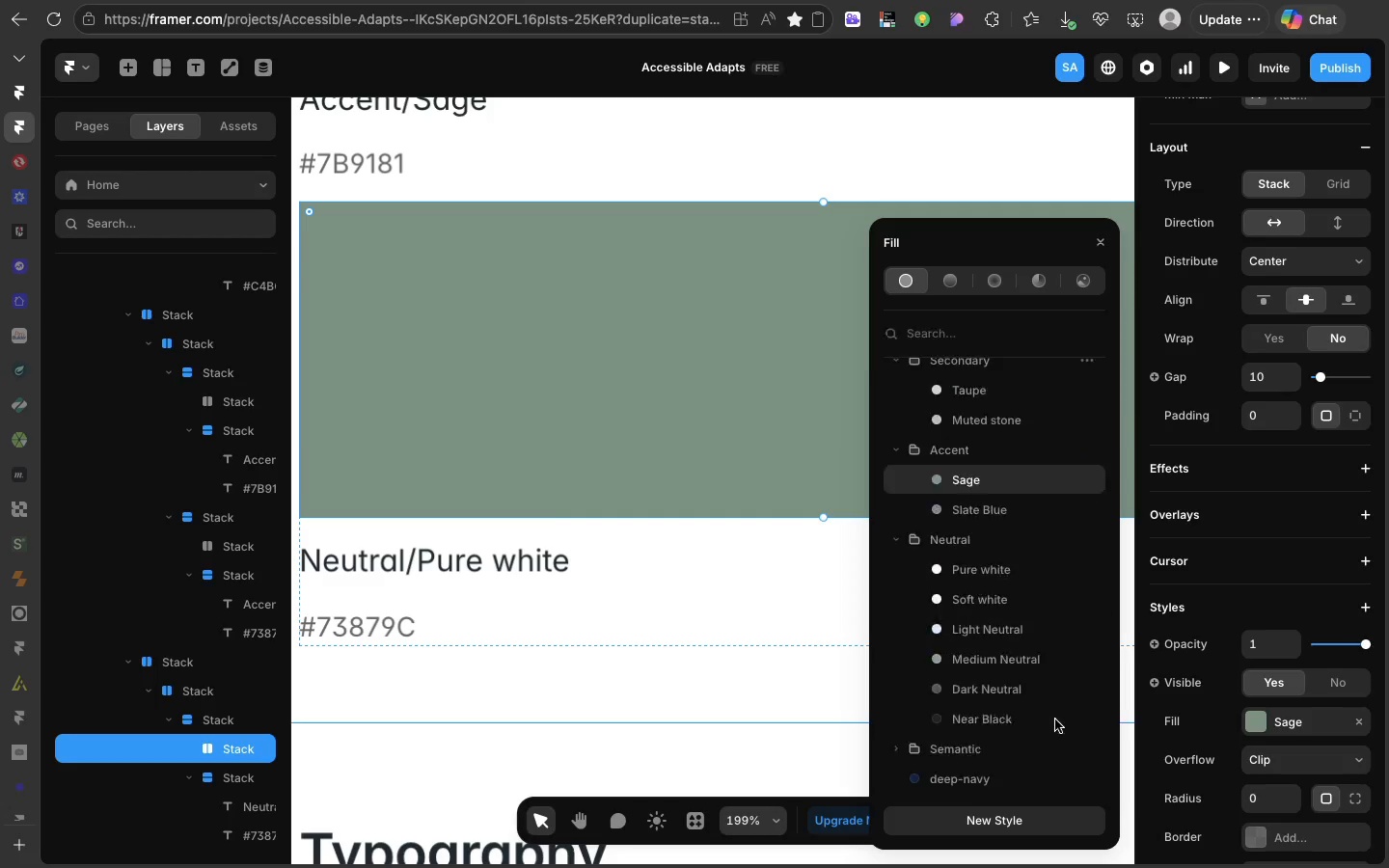 
scroll: coordinate [1055, 719], scroll_direction: down, amount: 48.0
 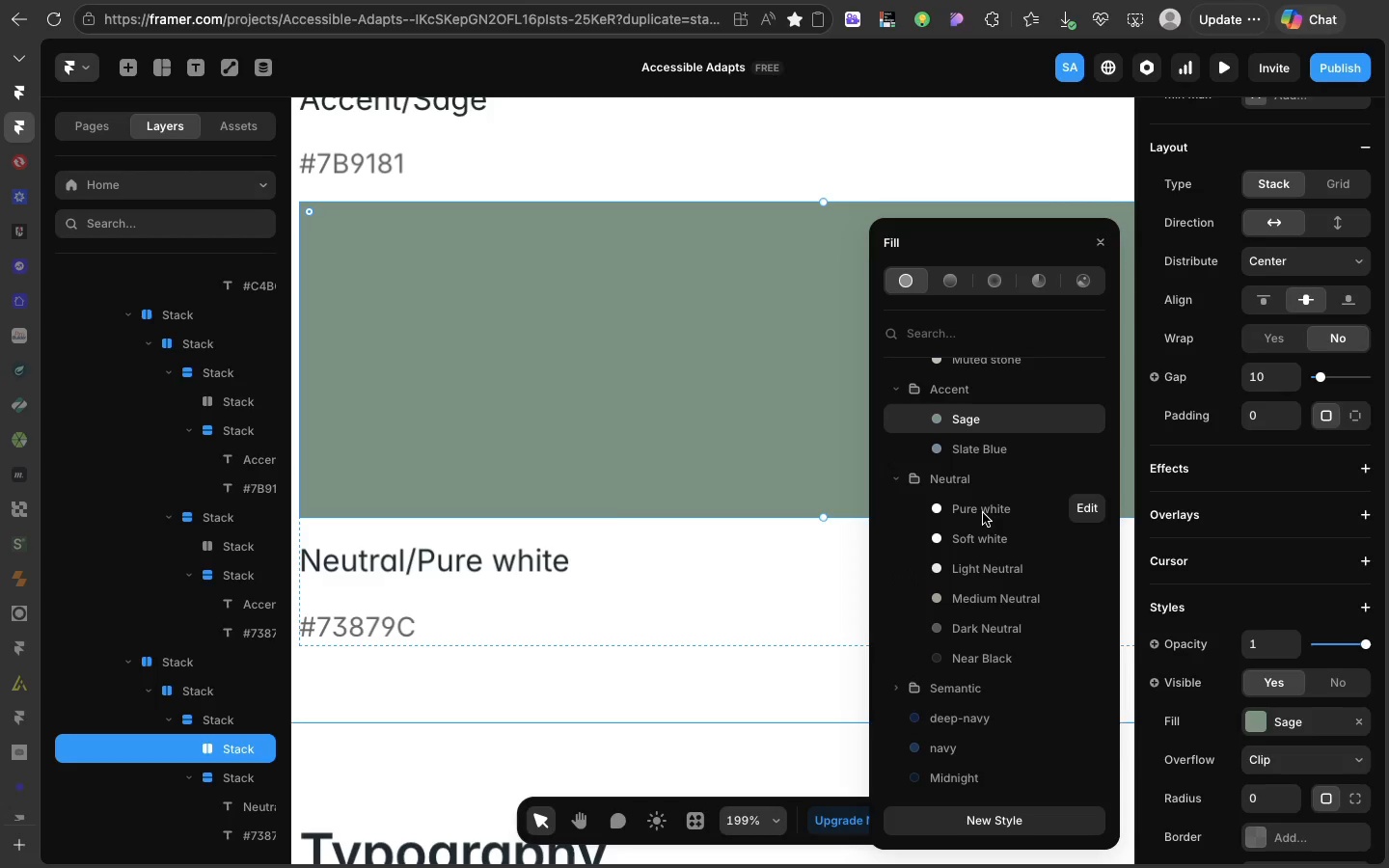 
left_click([983, 513])
 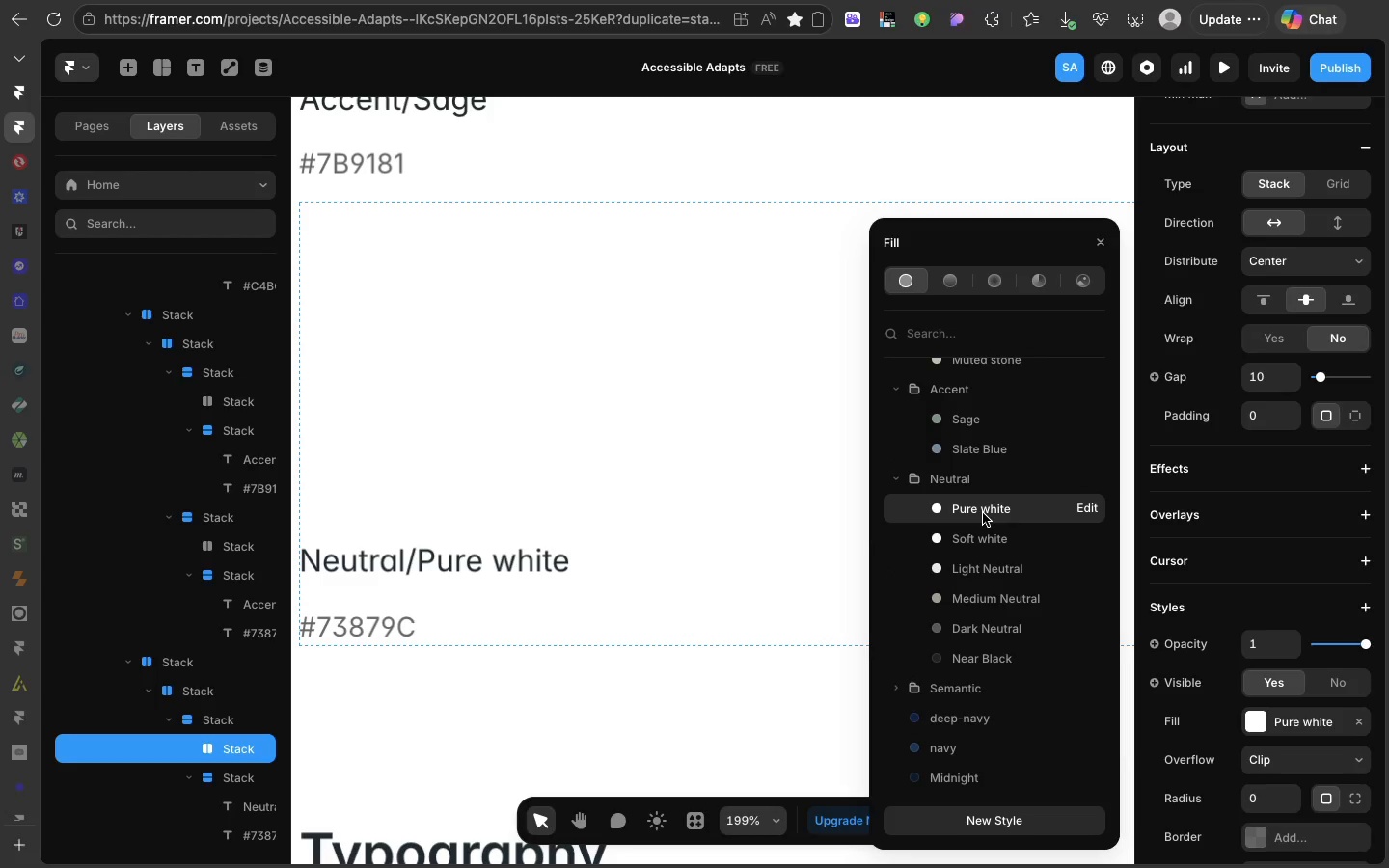 
scroll: coordinate [952, 754], scroll_direction: down, amount: 55.0
 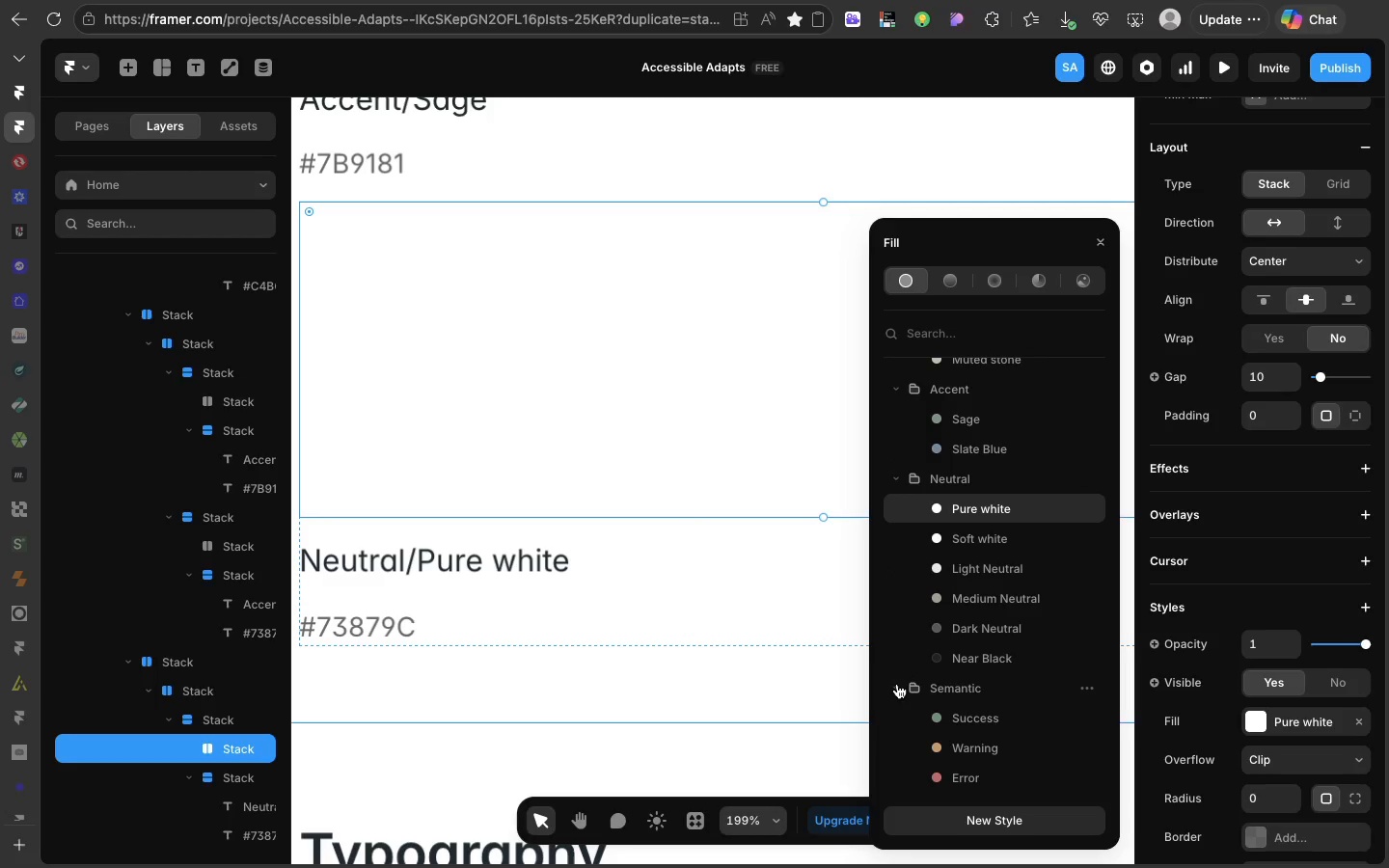 
left_click([897, 684])
 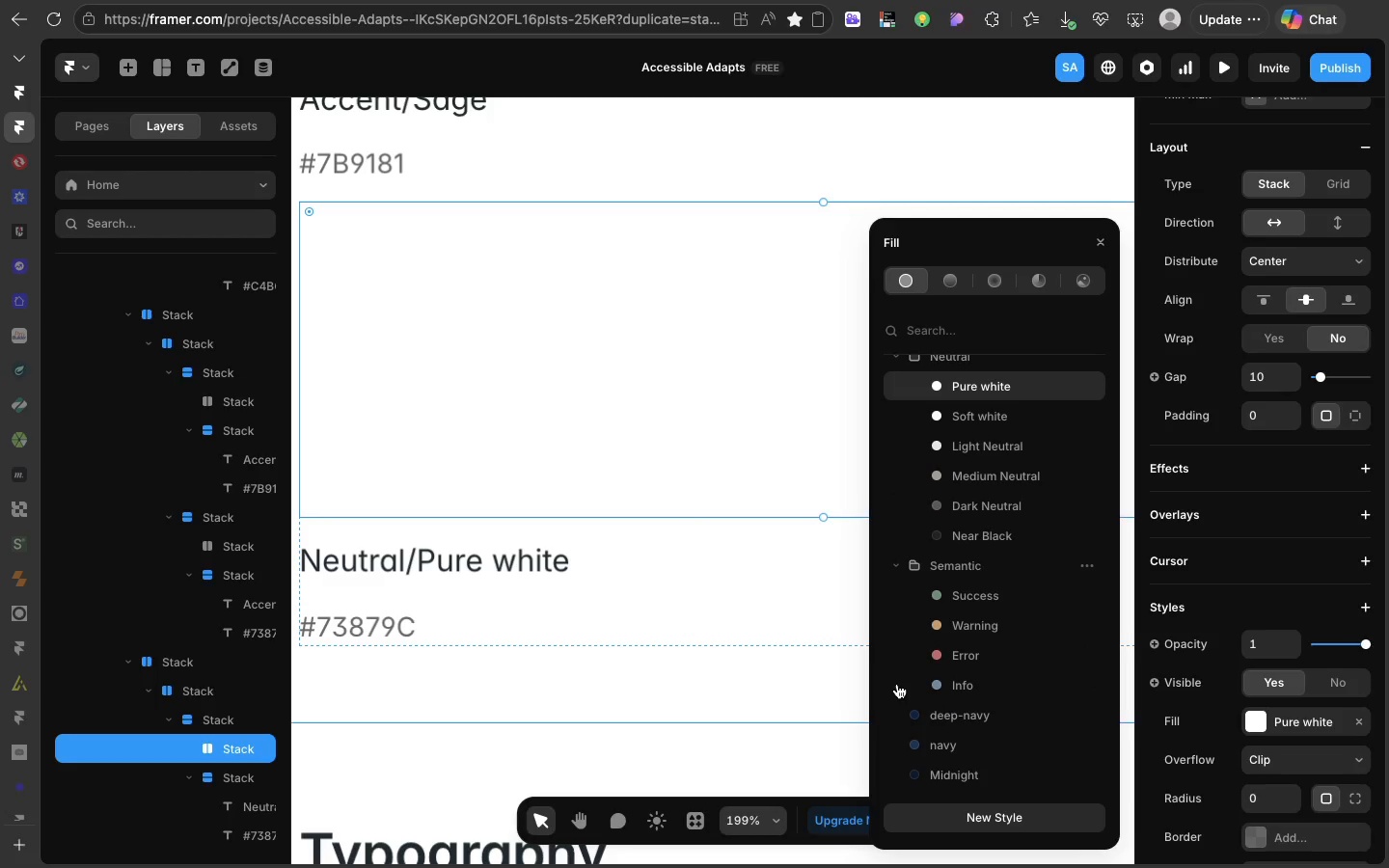 
scroll: coordinate [897, 684], scroll_direction: down, amount: 44.0
 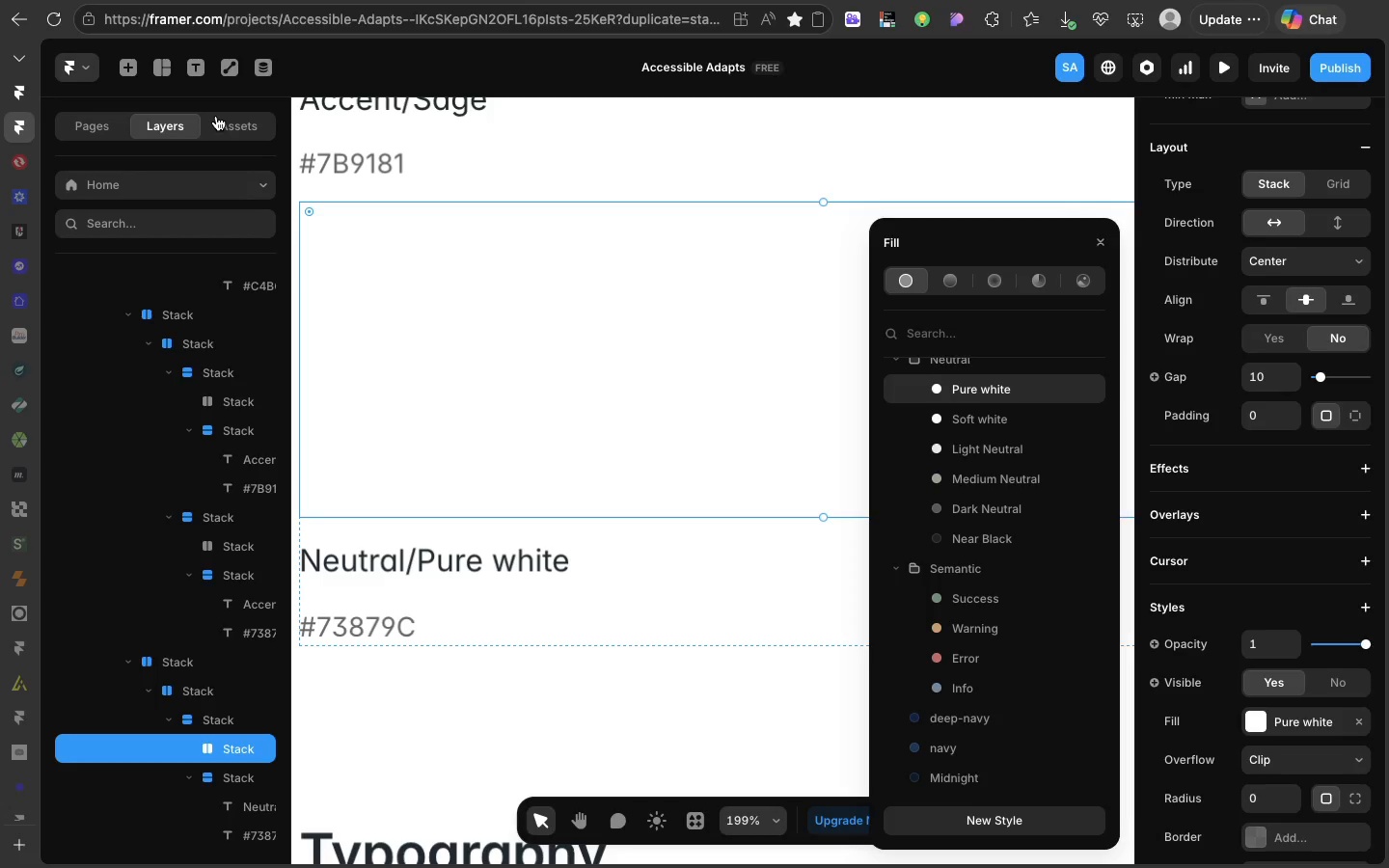 
left_click([216, 116])
 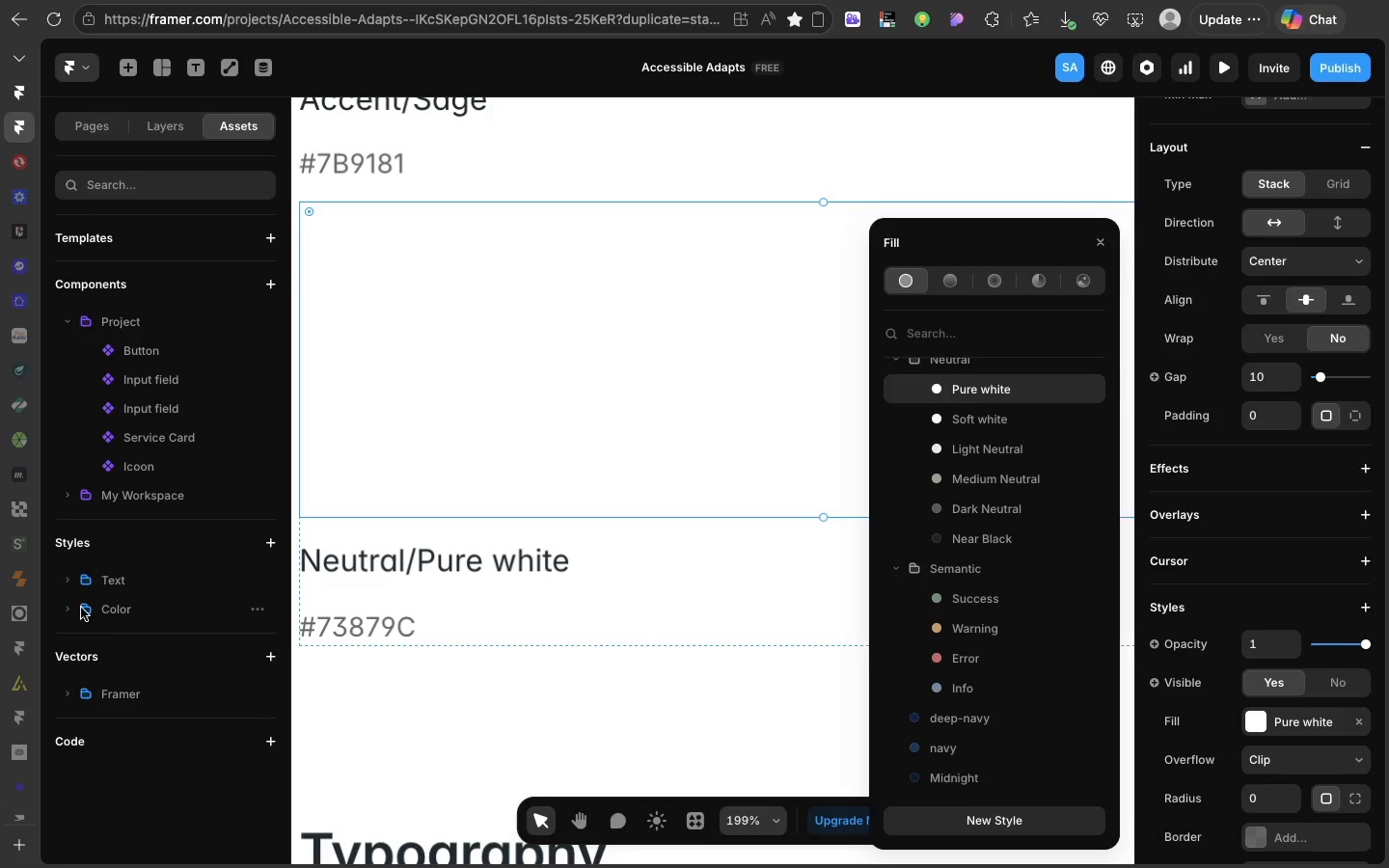 
left_click([70, 604])
 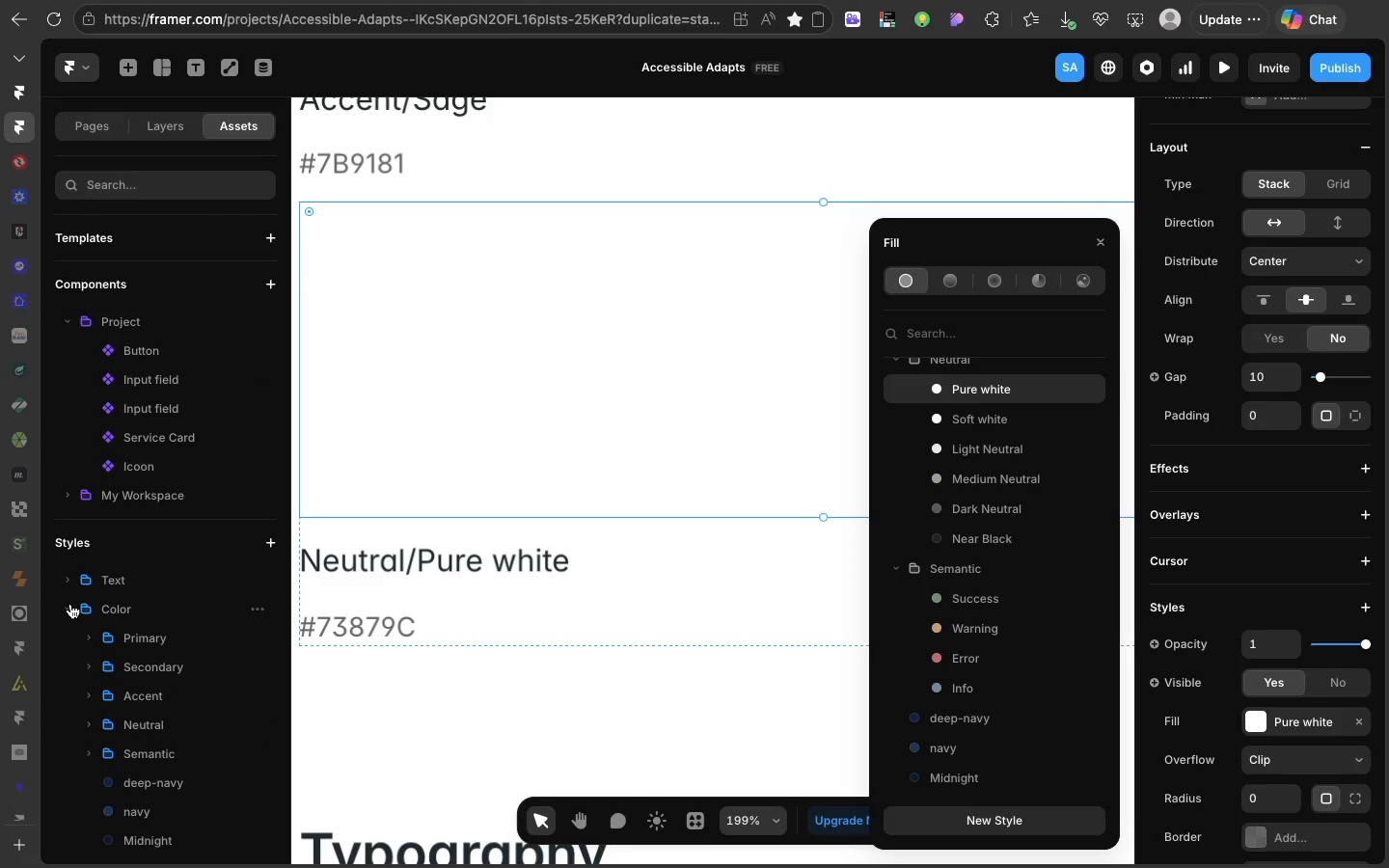 
left_click([190, 776])
 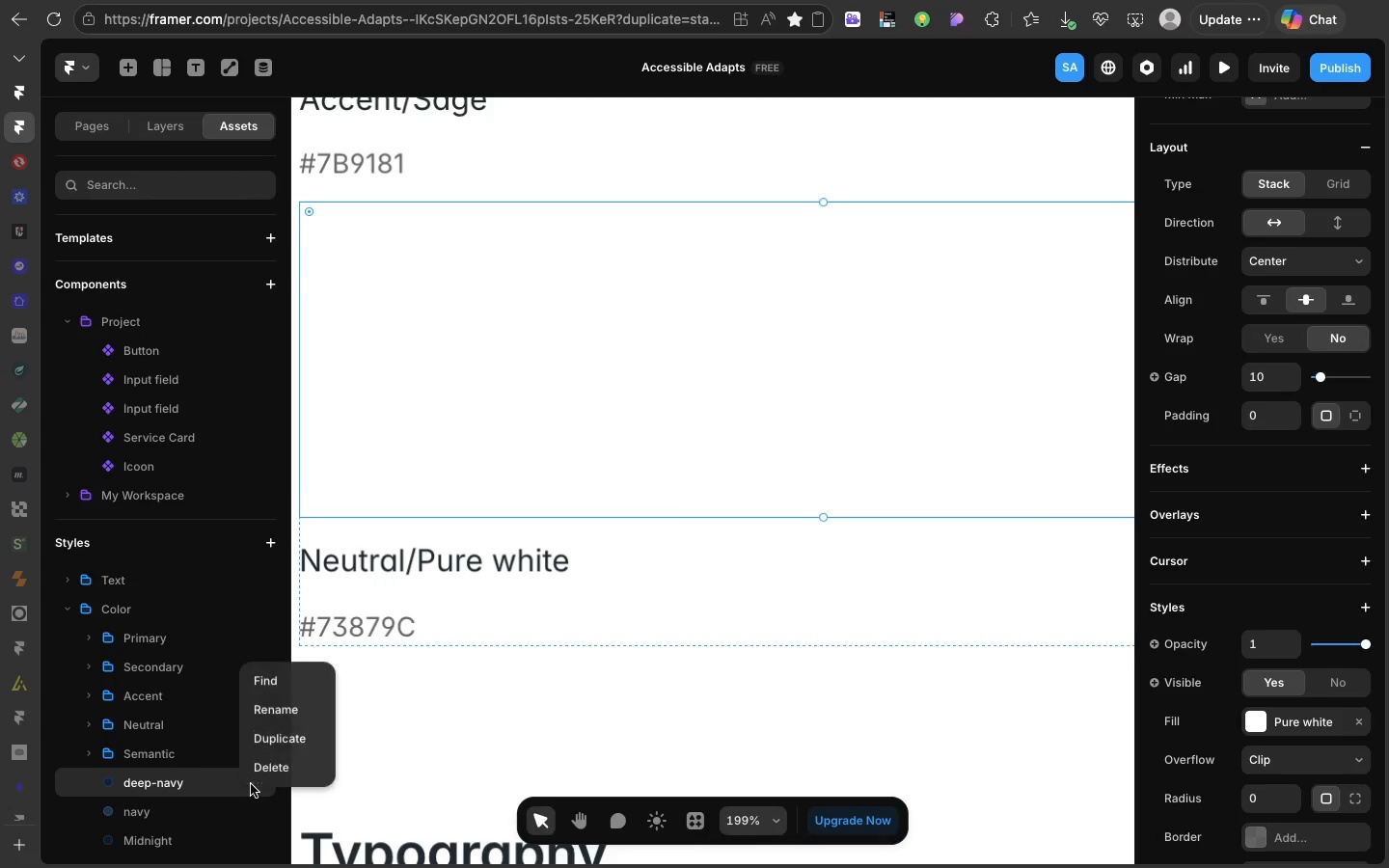 
scroll: coordinate [70, 604], scroll_direction: down, amount: 18.0
 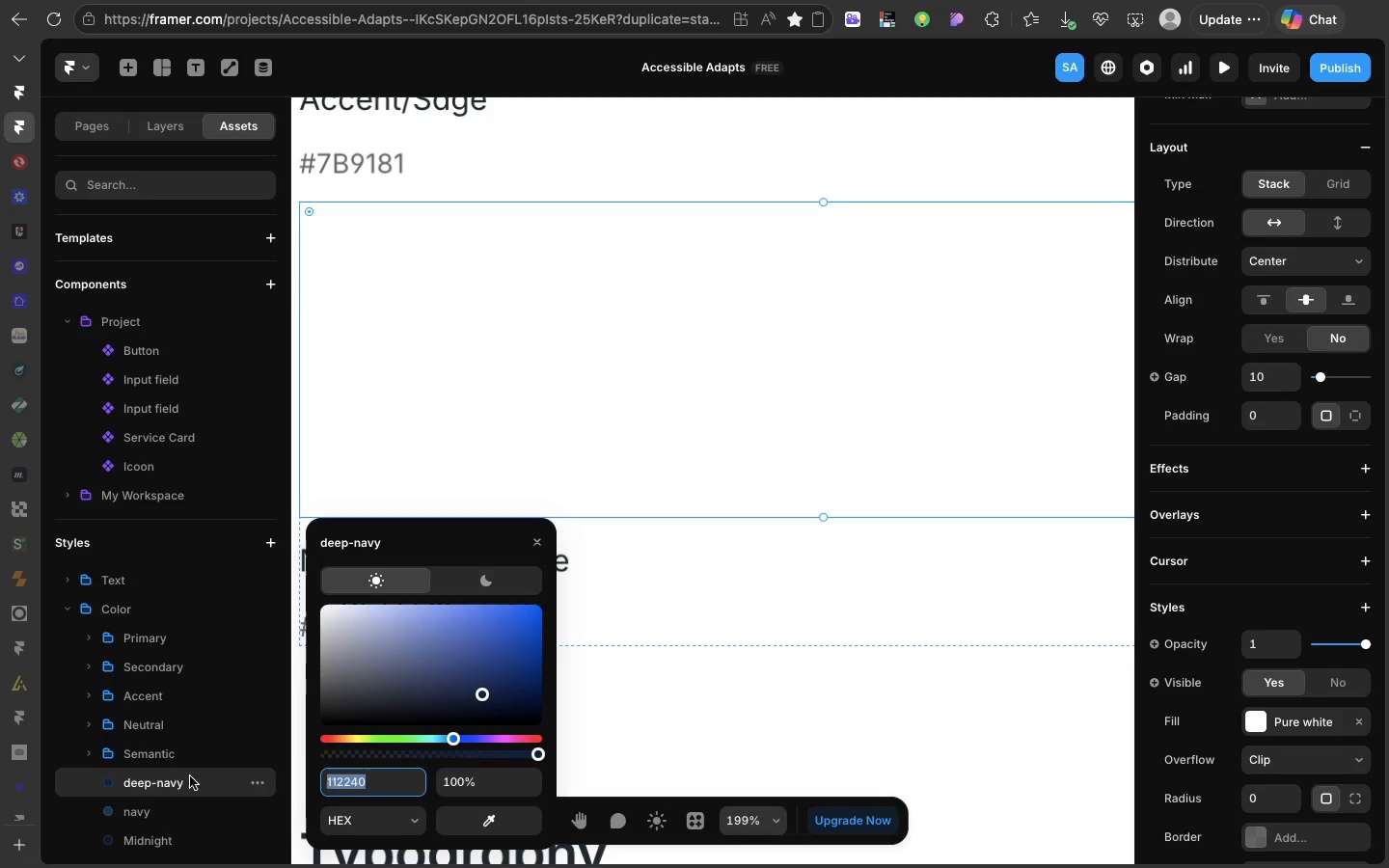 
left_click([251, 784])
 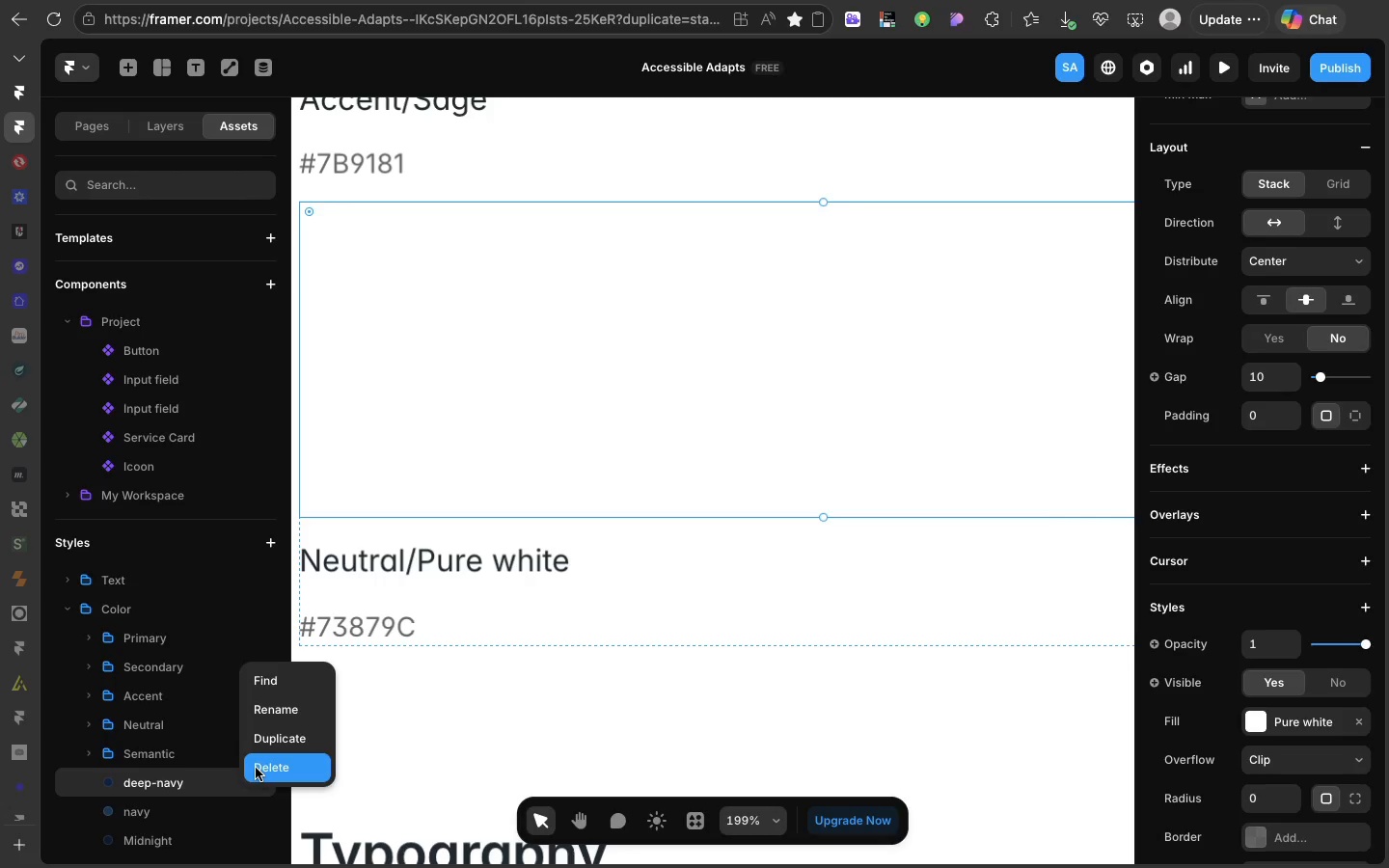 
left_click([256, 768])
 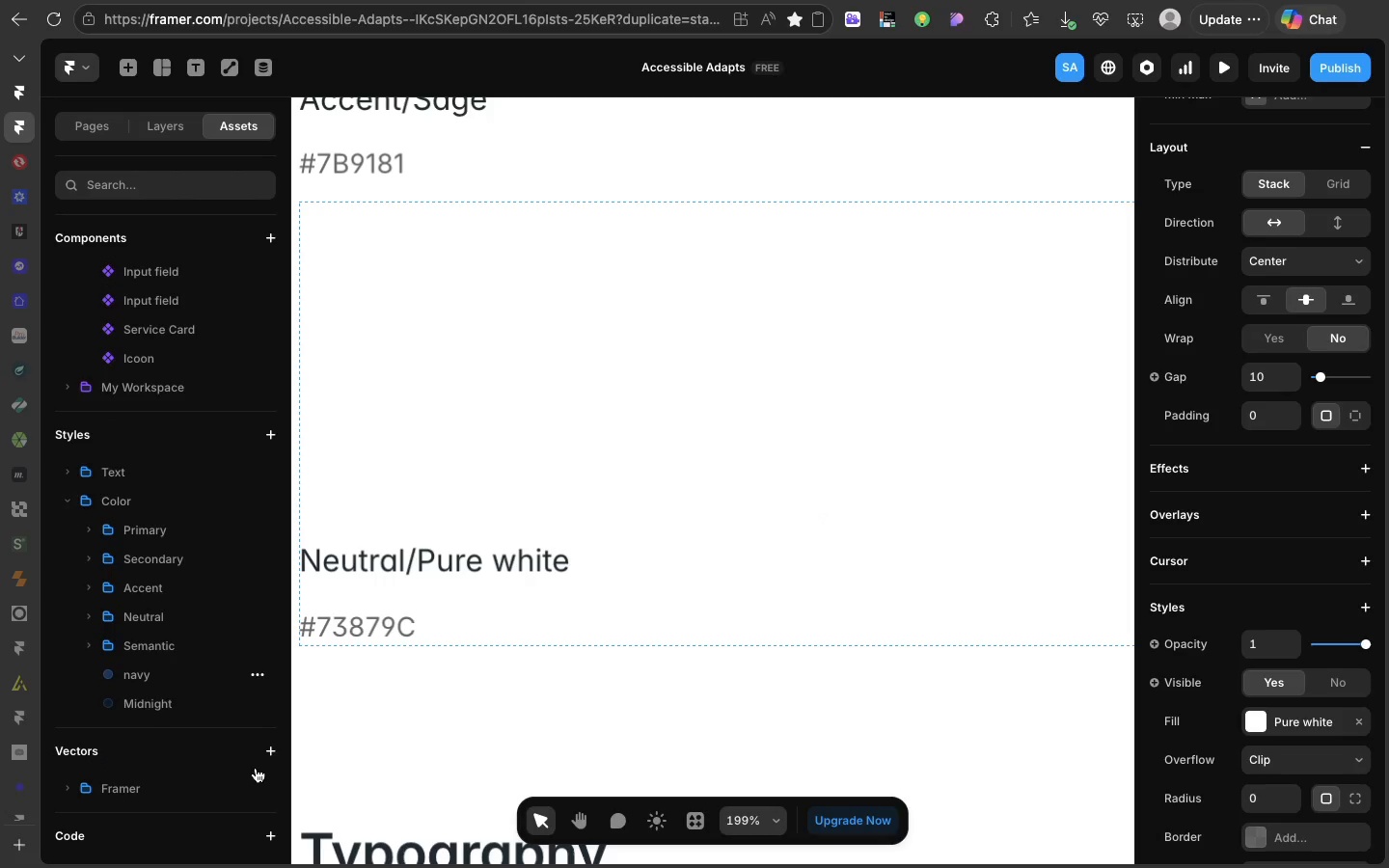 
scroll: coordinate [256, 768], scroll_direction: down, amount: 11.0
 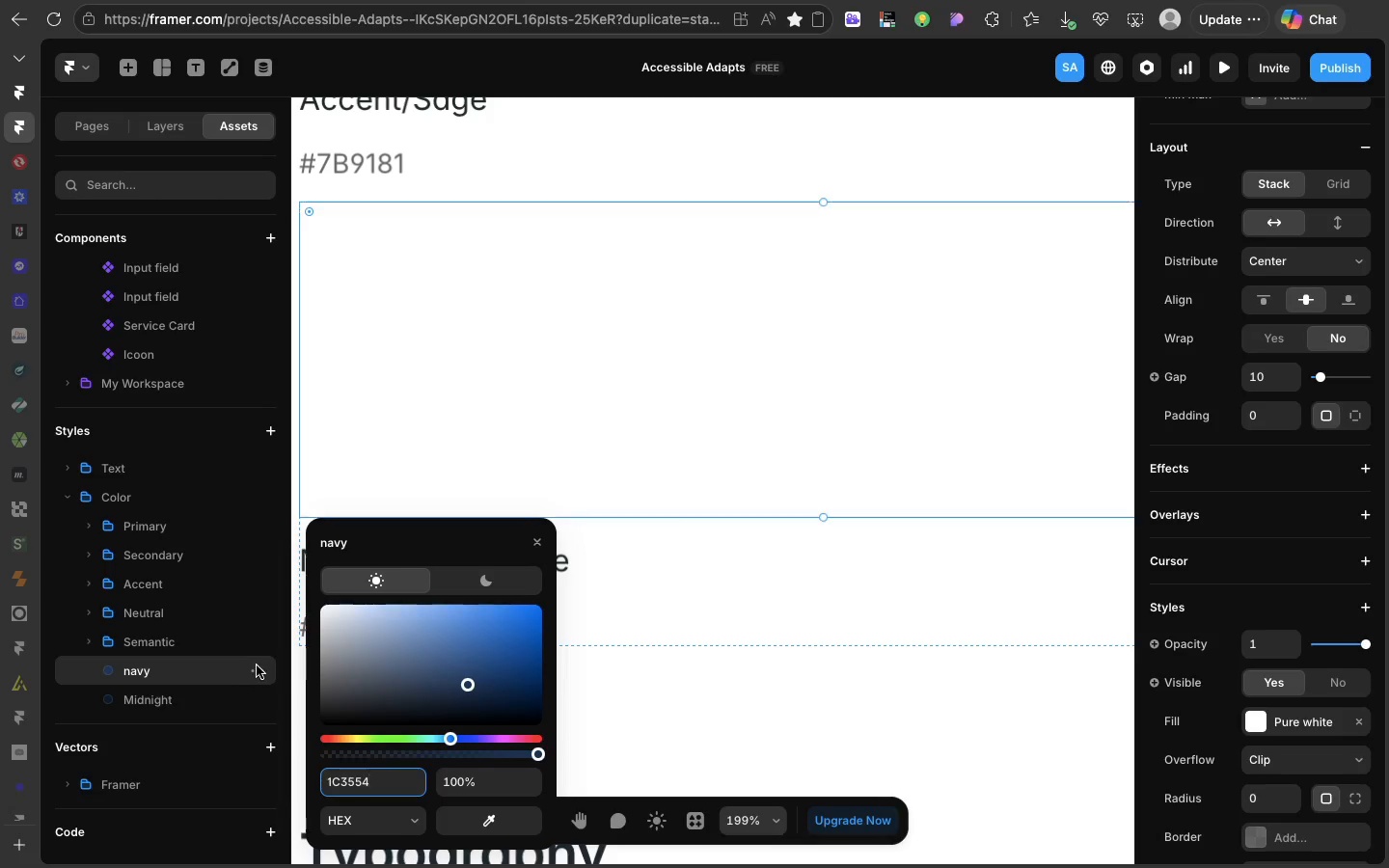 
left_click([257, 665])
 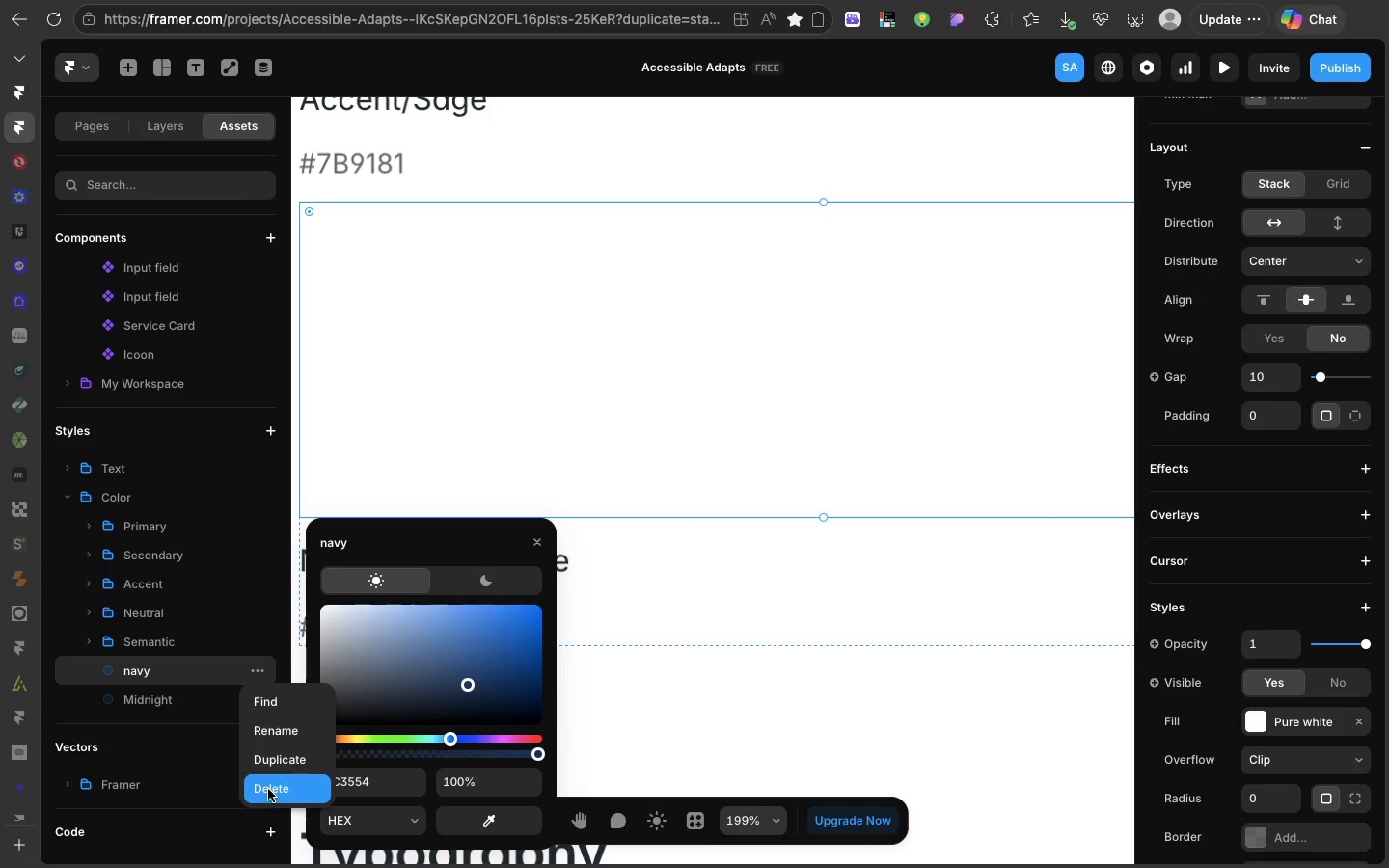 
left_click([268, 789])
 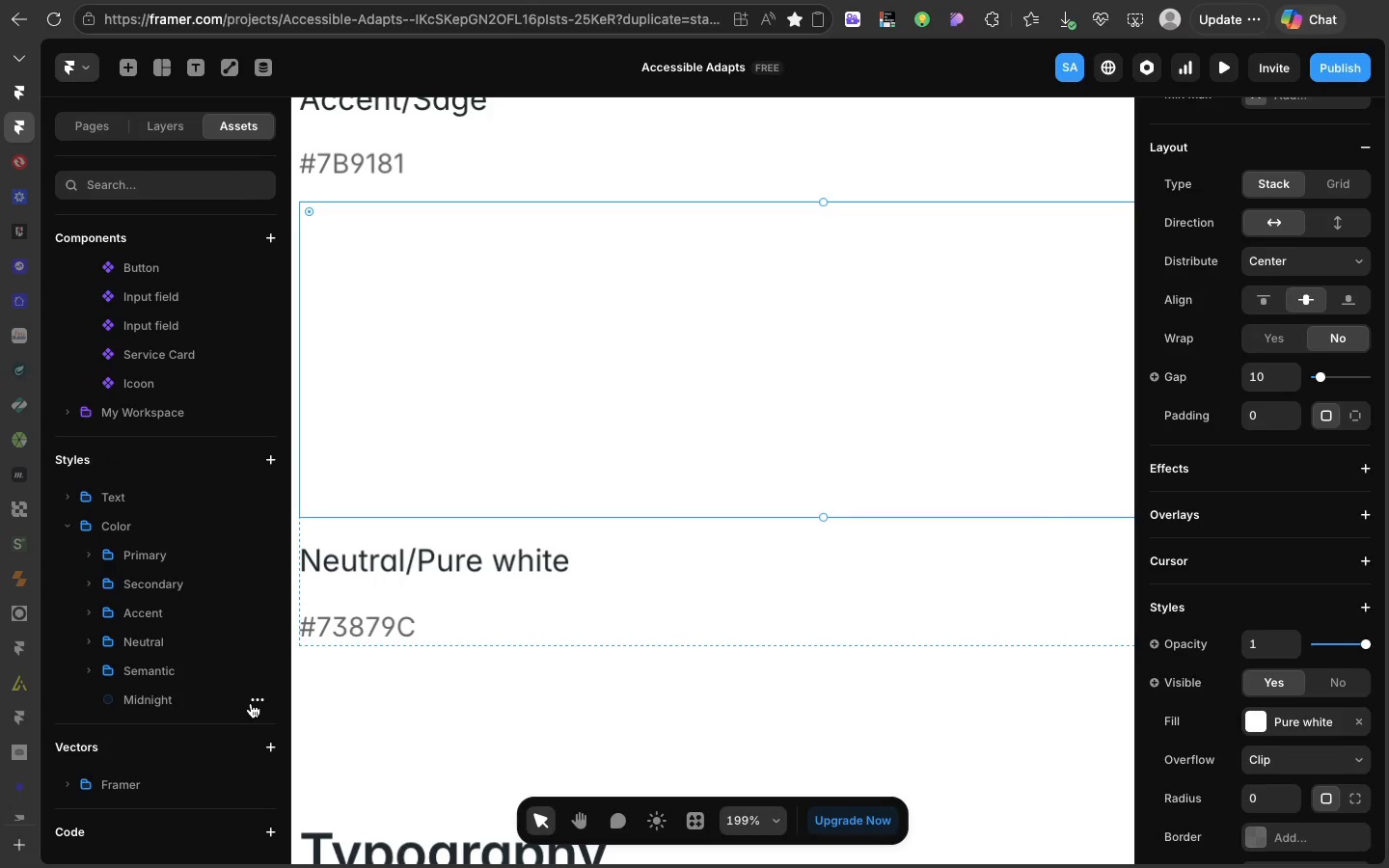 
left_click([251, 703])
 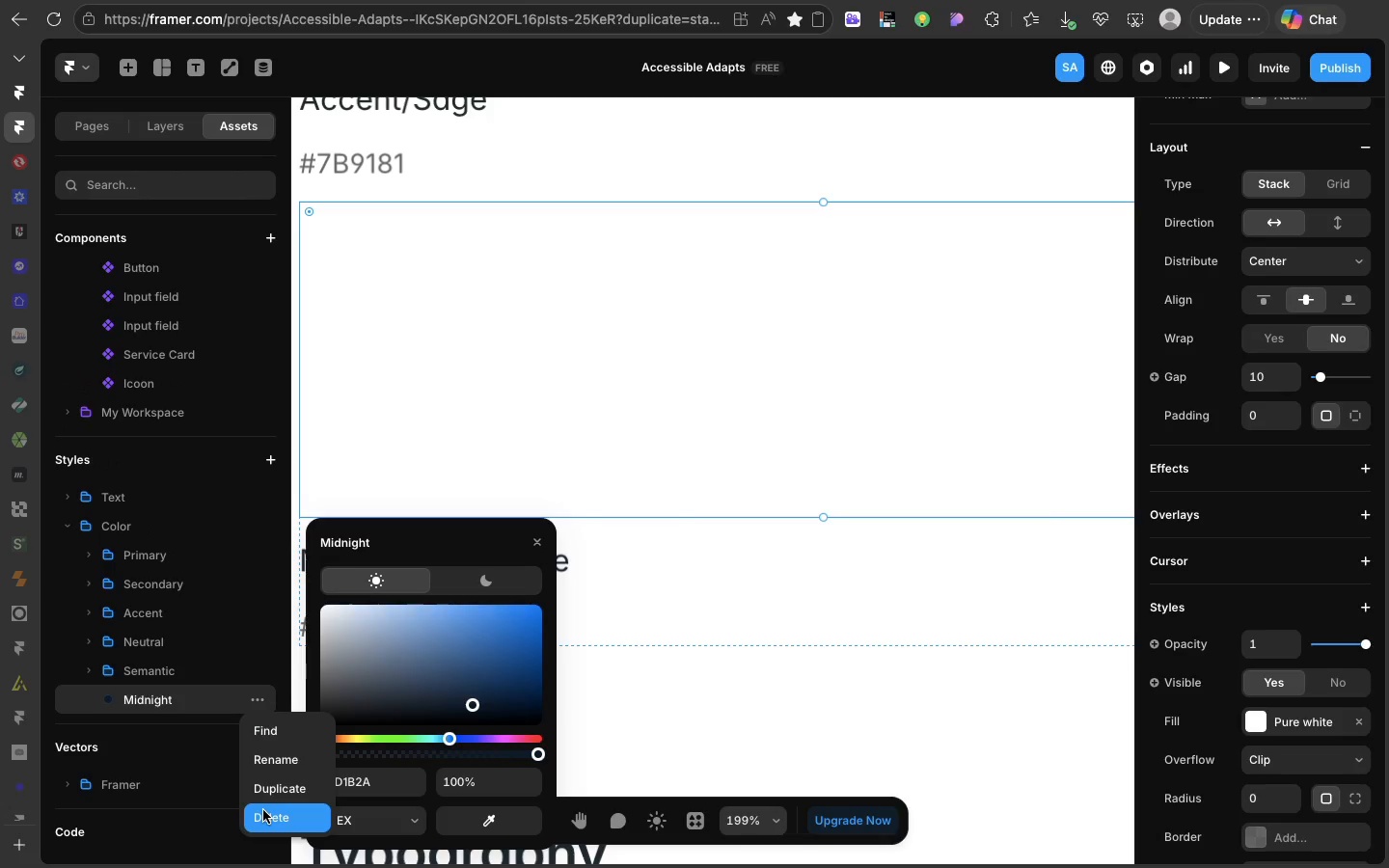 
left_click([263, 810])
 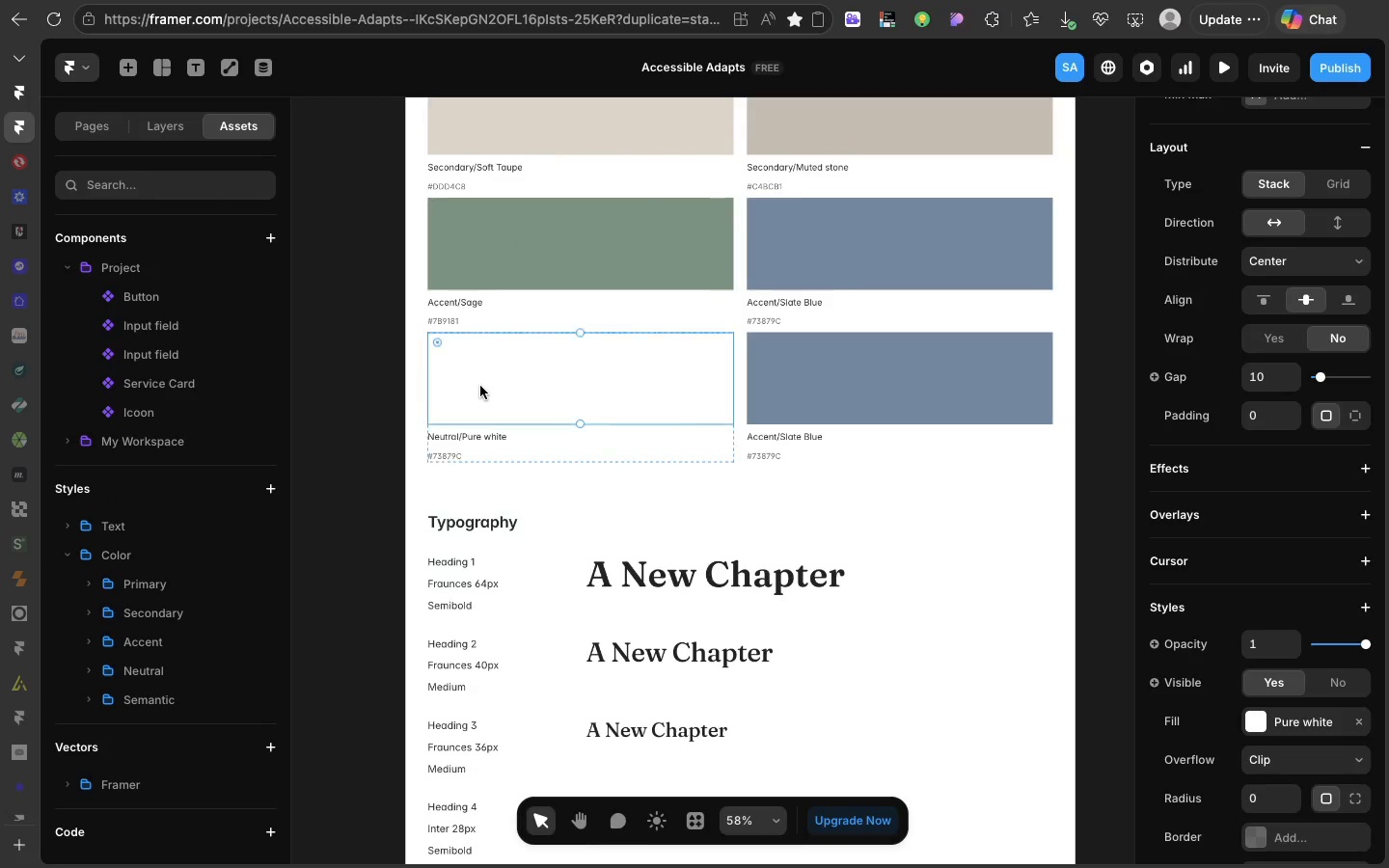 
wait(5.26)
 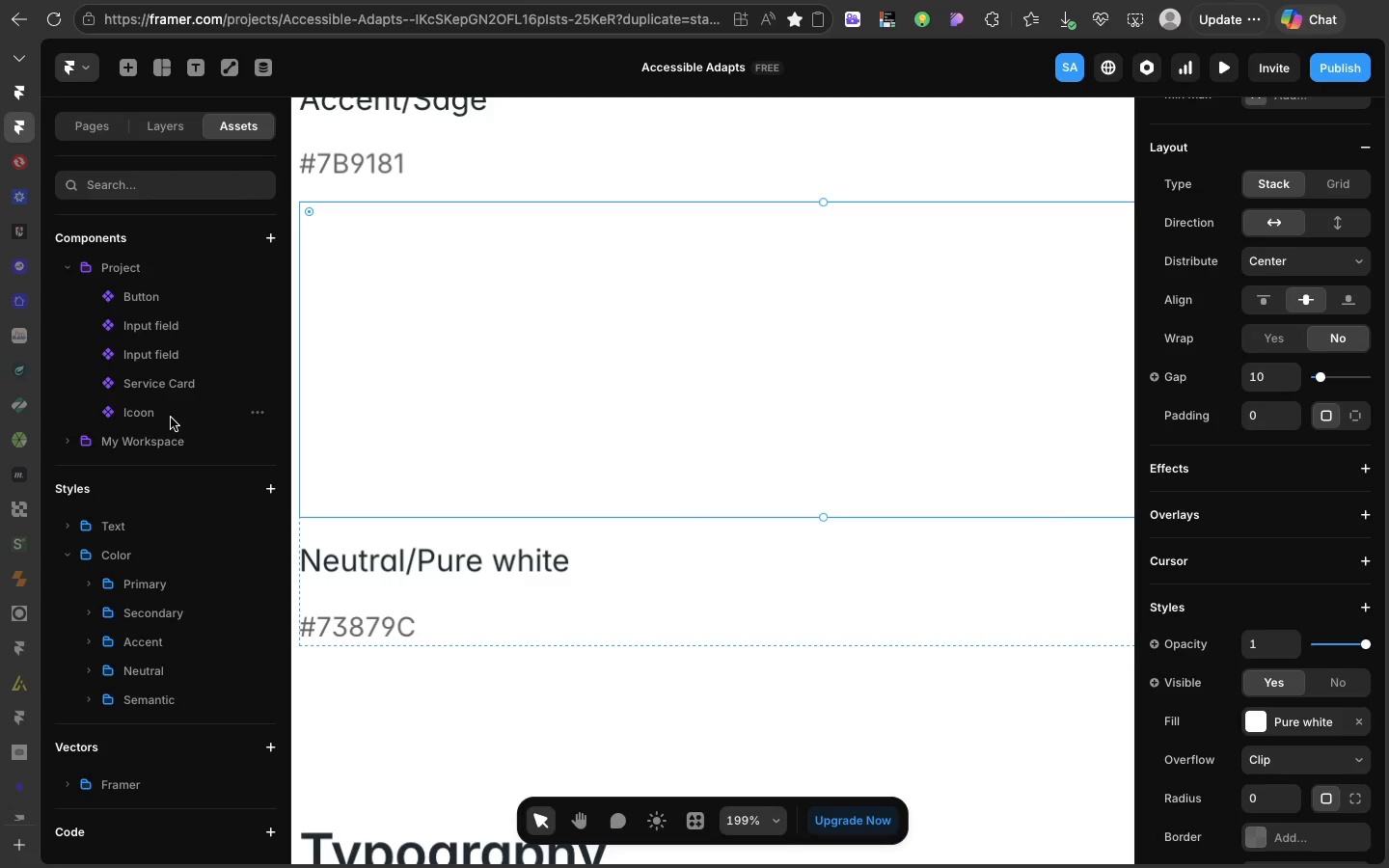 
left_click([485, 378])
 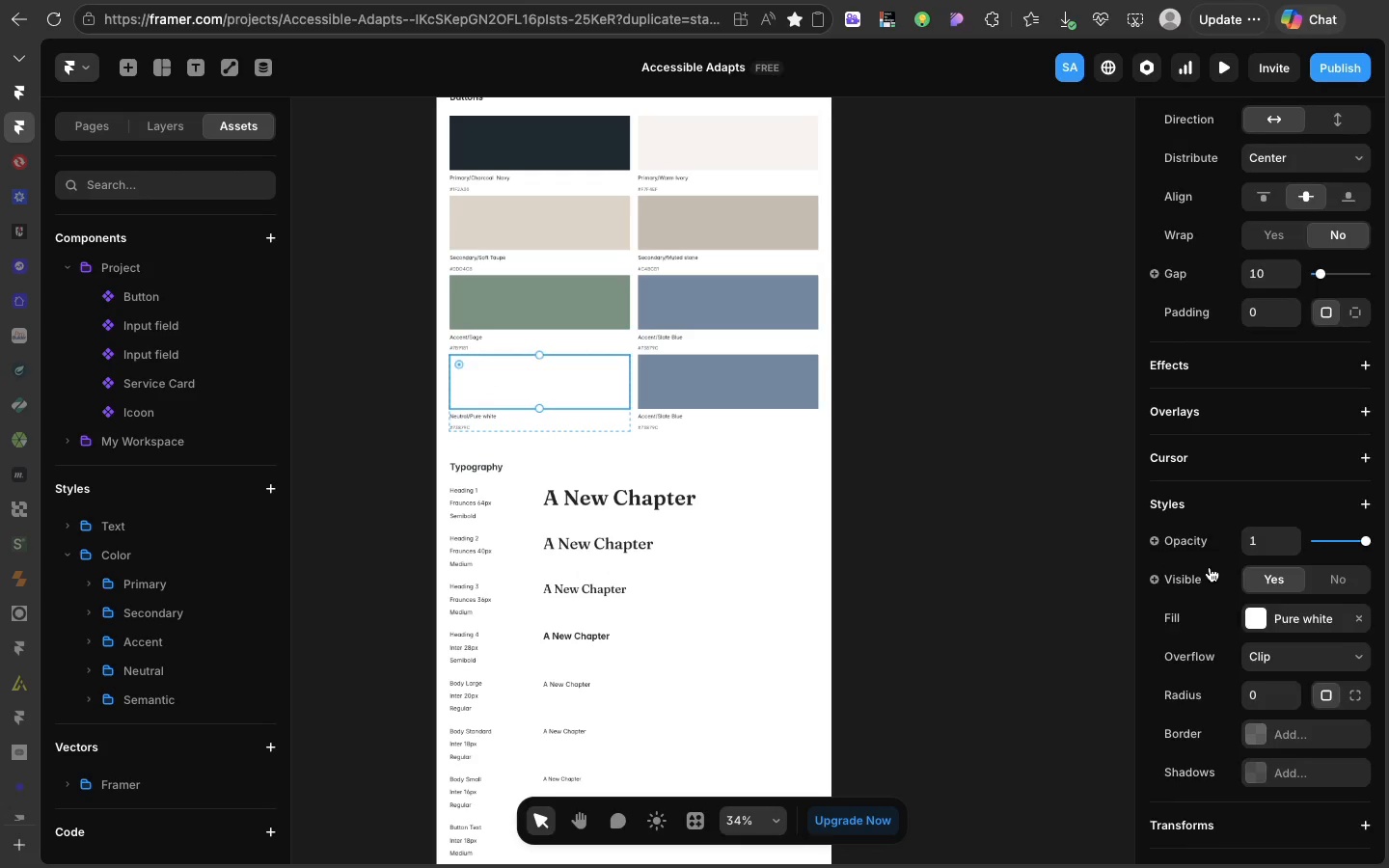 
left_click([1247, 605])
 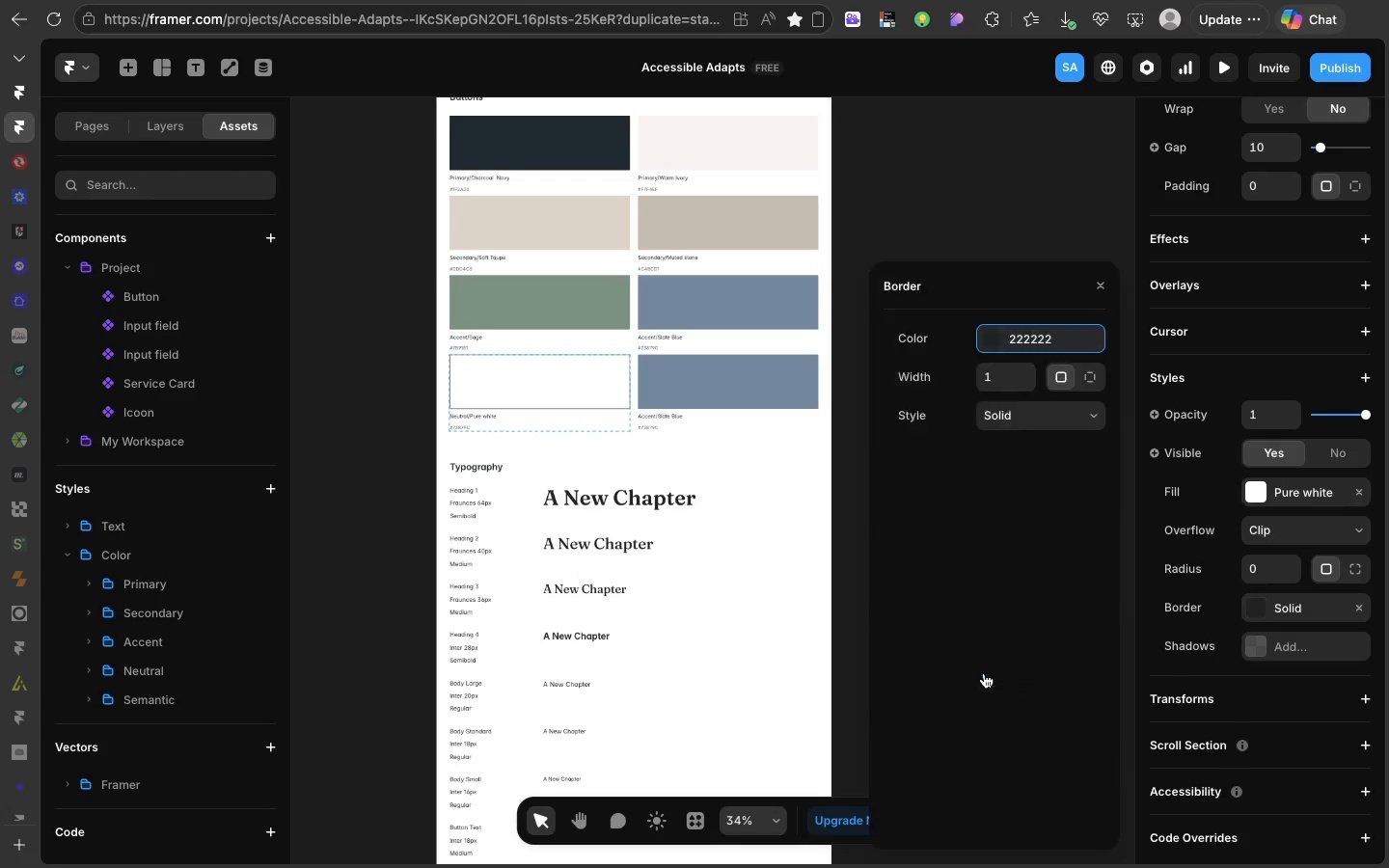 
scroll: coordinate [1210, 567], scroll_direction: down, amount: 18.0
 